 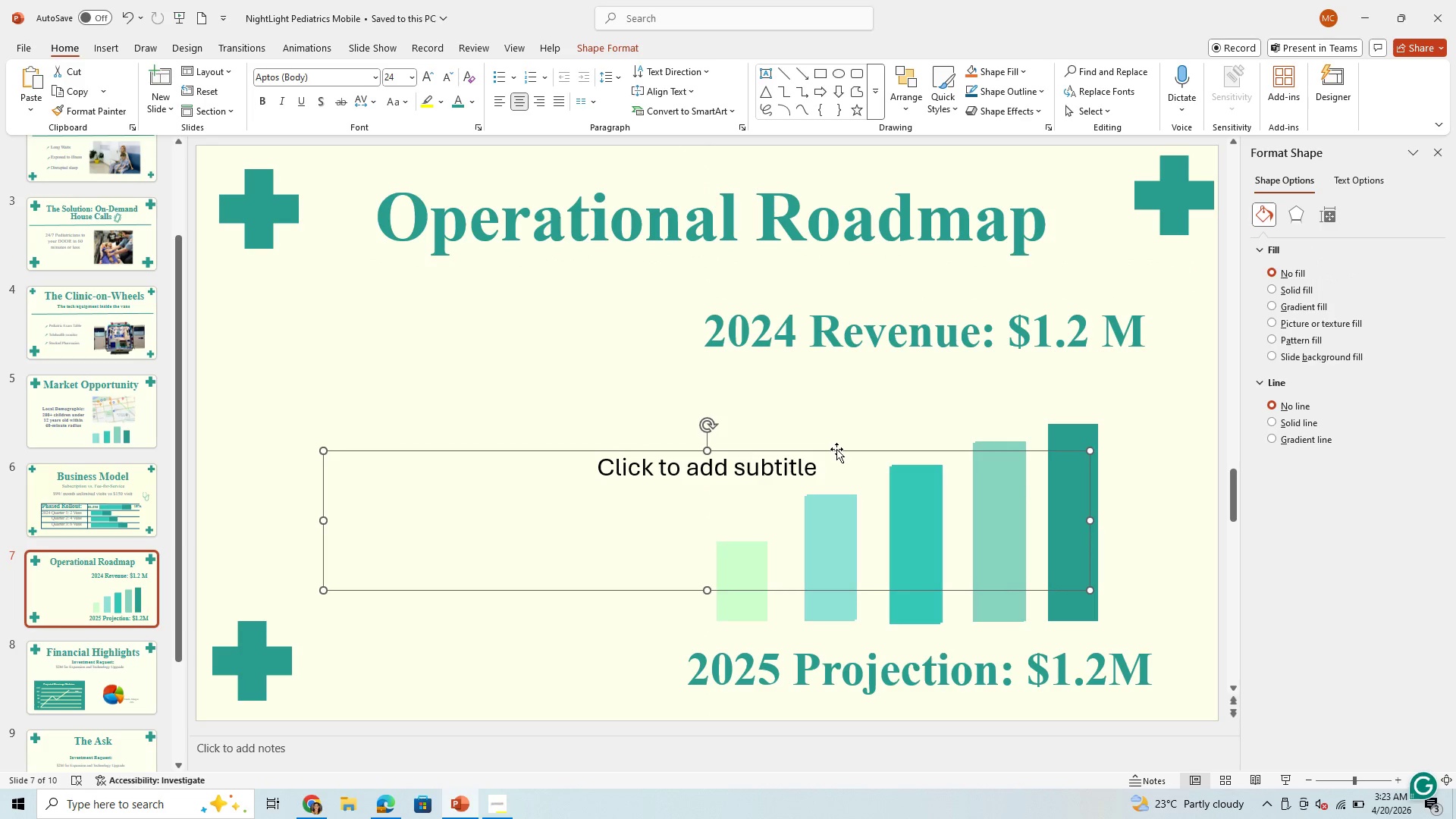 
key(Backspace)
 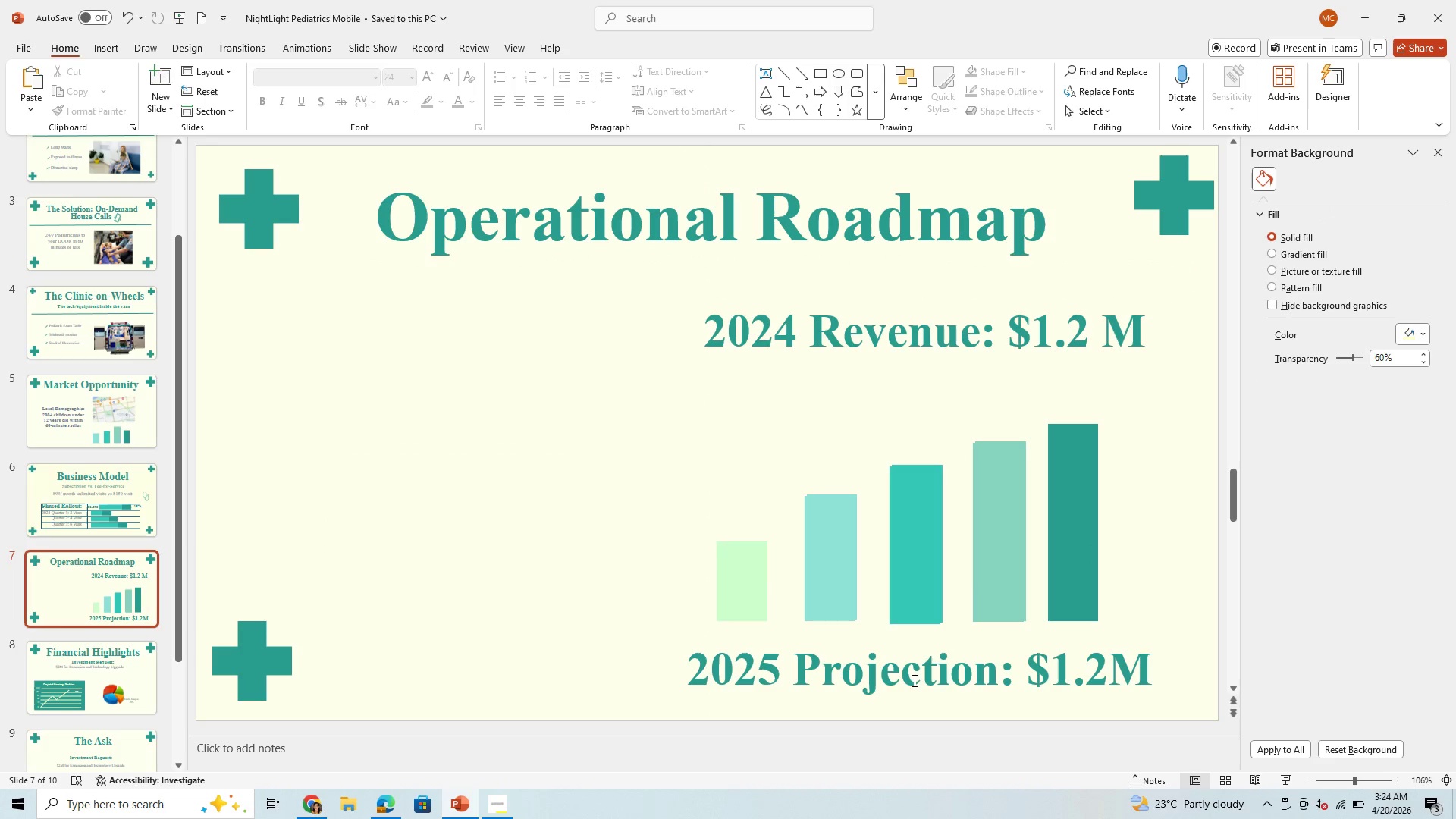 
left_click([918, 696])
 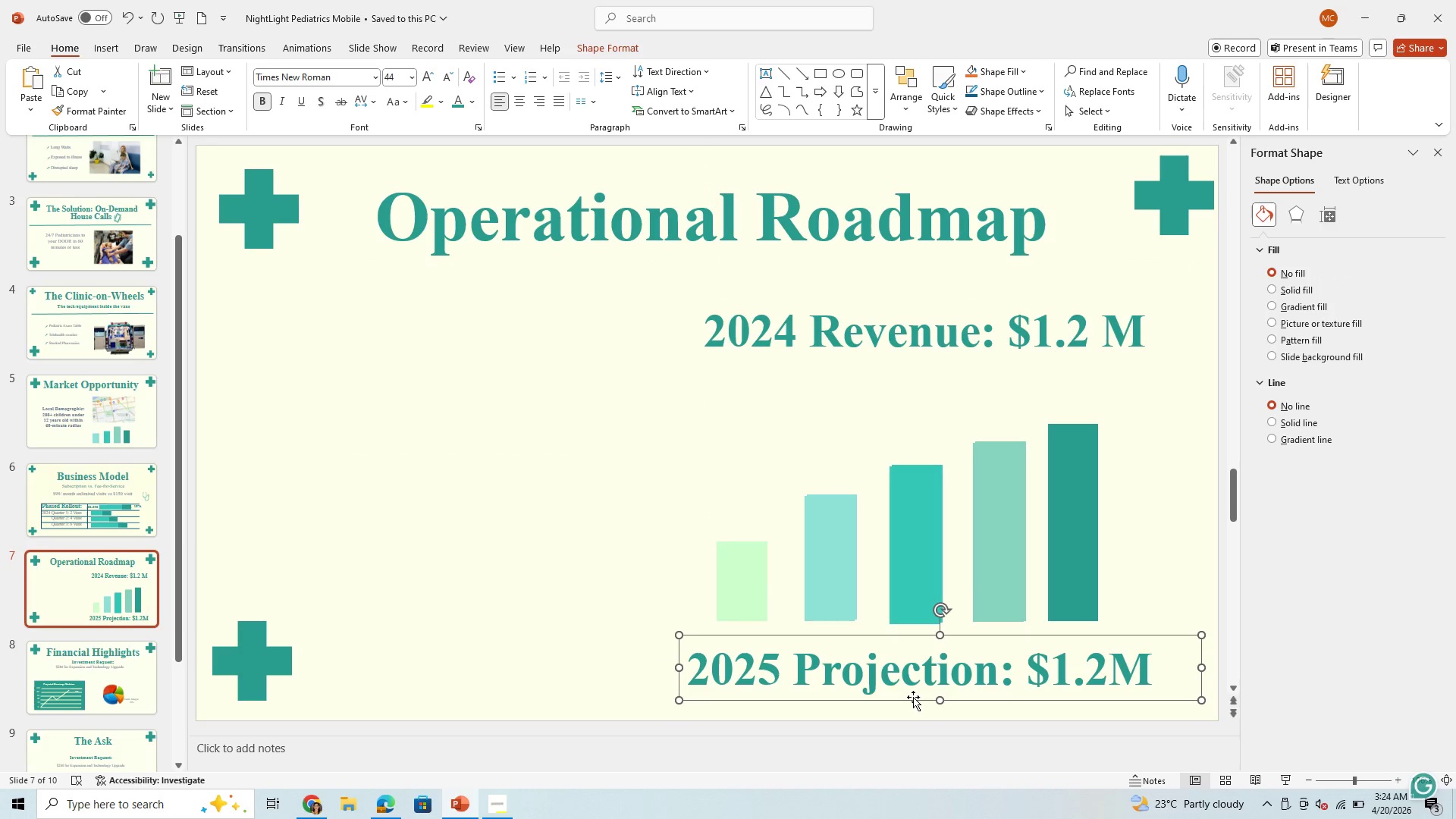 
left_click_drag(start_coordinate=[913, 697], to_coordinate=[638, 322])
 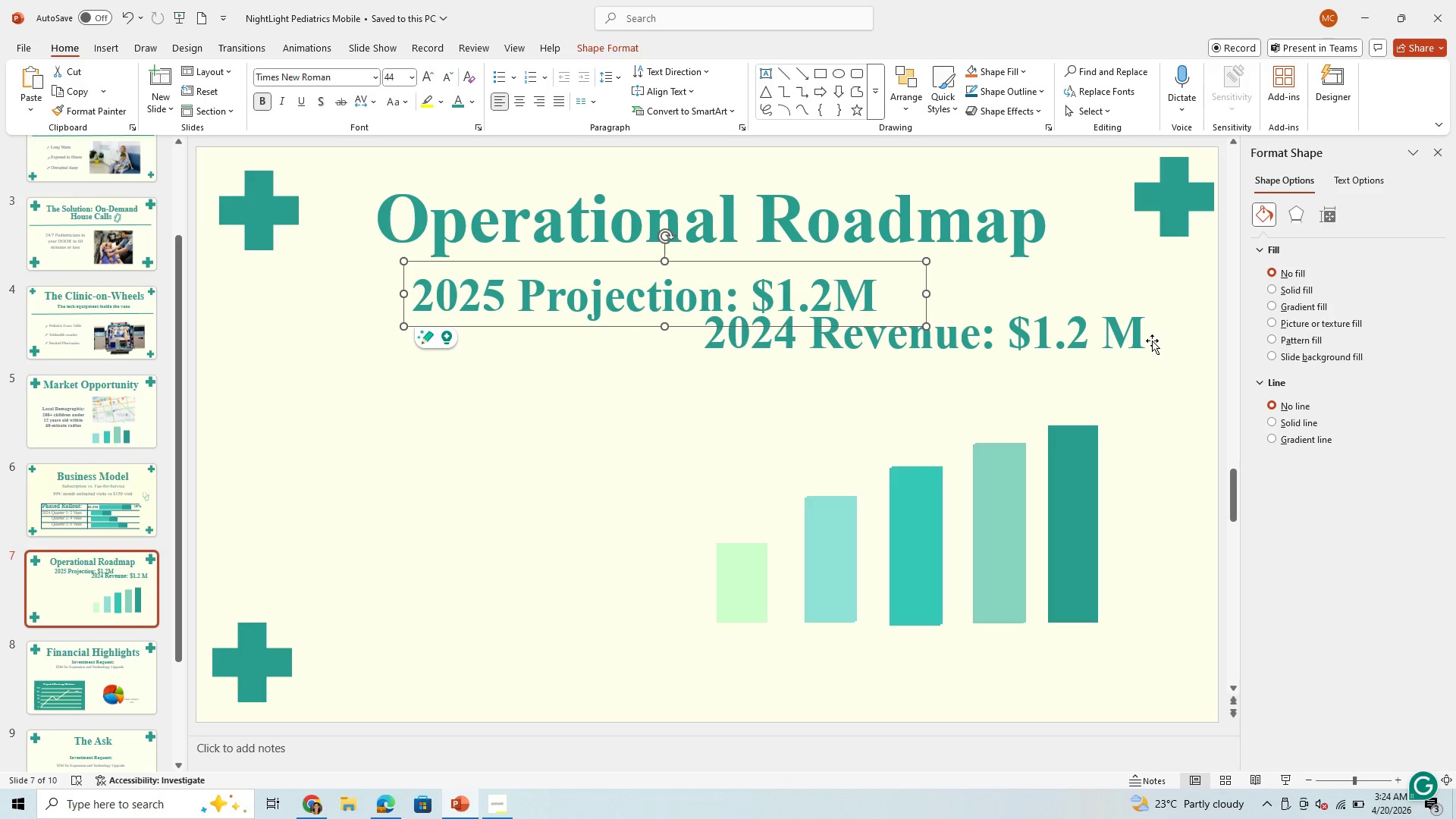 
left_click_drag(start_coordinate=[1146, 342], to_coordinate=[1078, 410])
 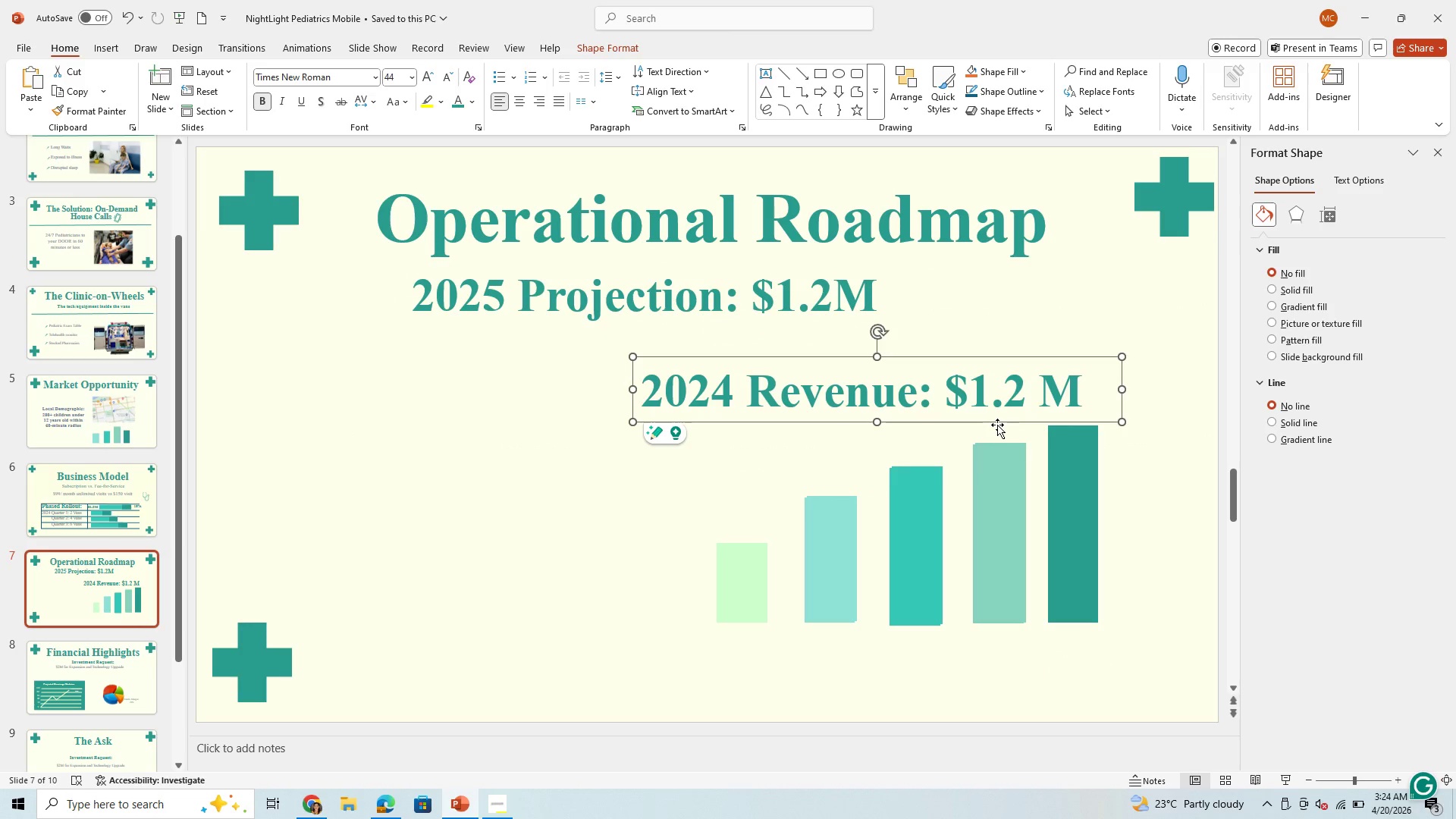 
wait(5.16)
 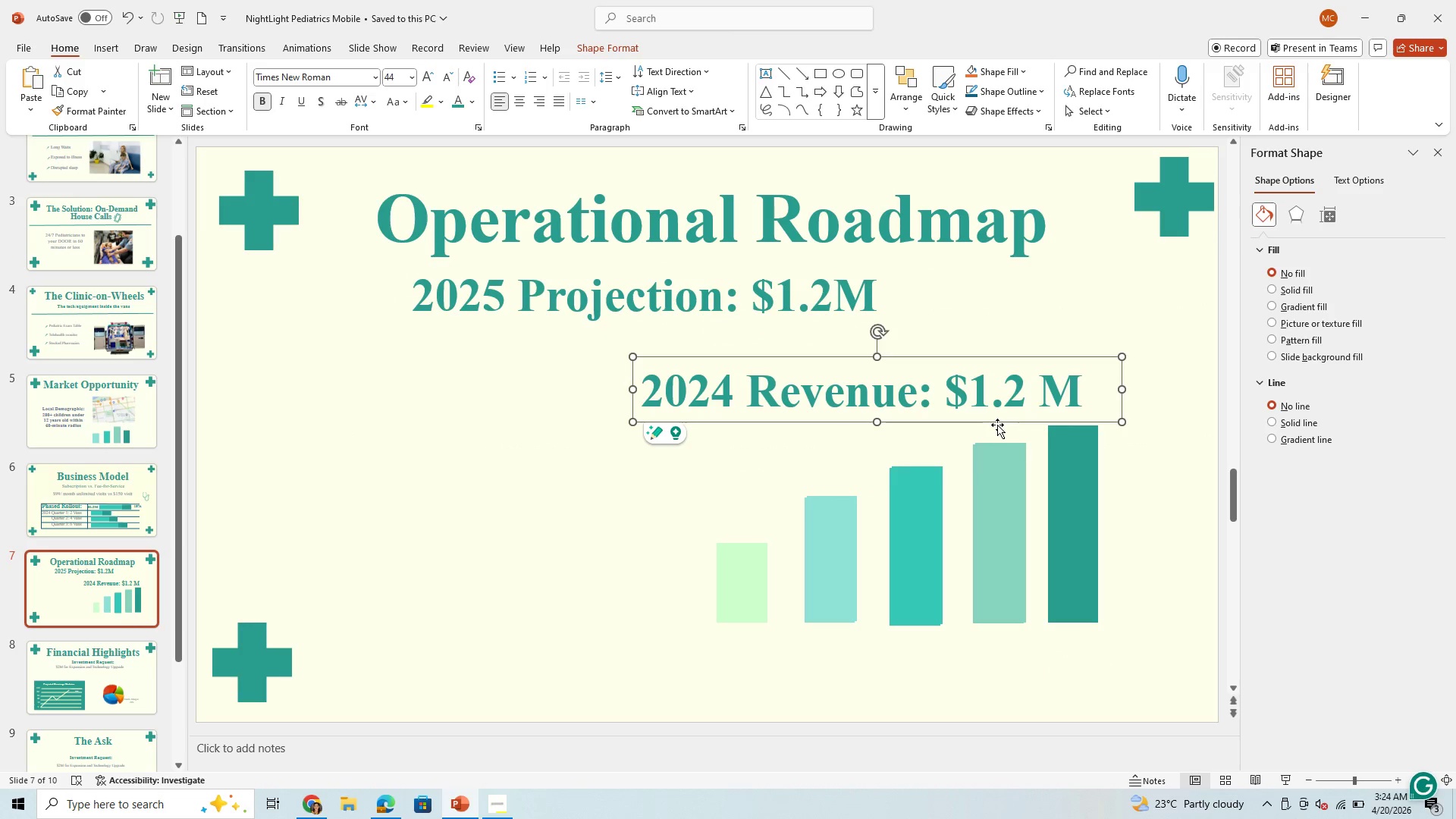 
left_click([997, 425])
 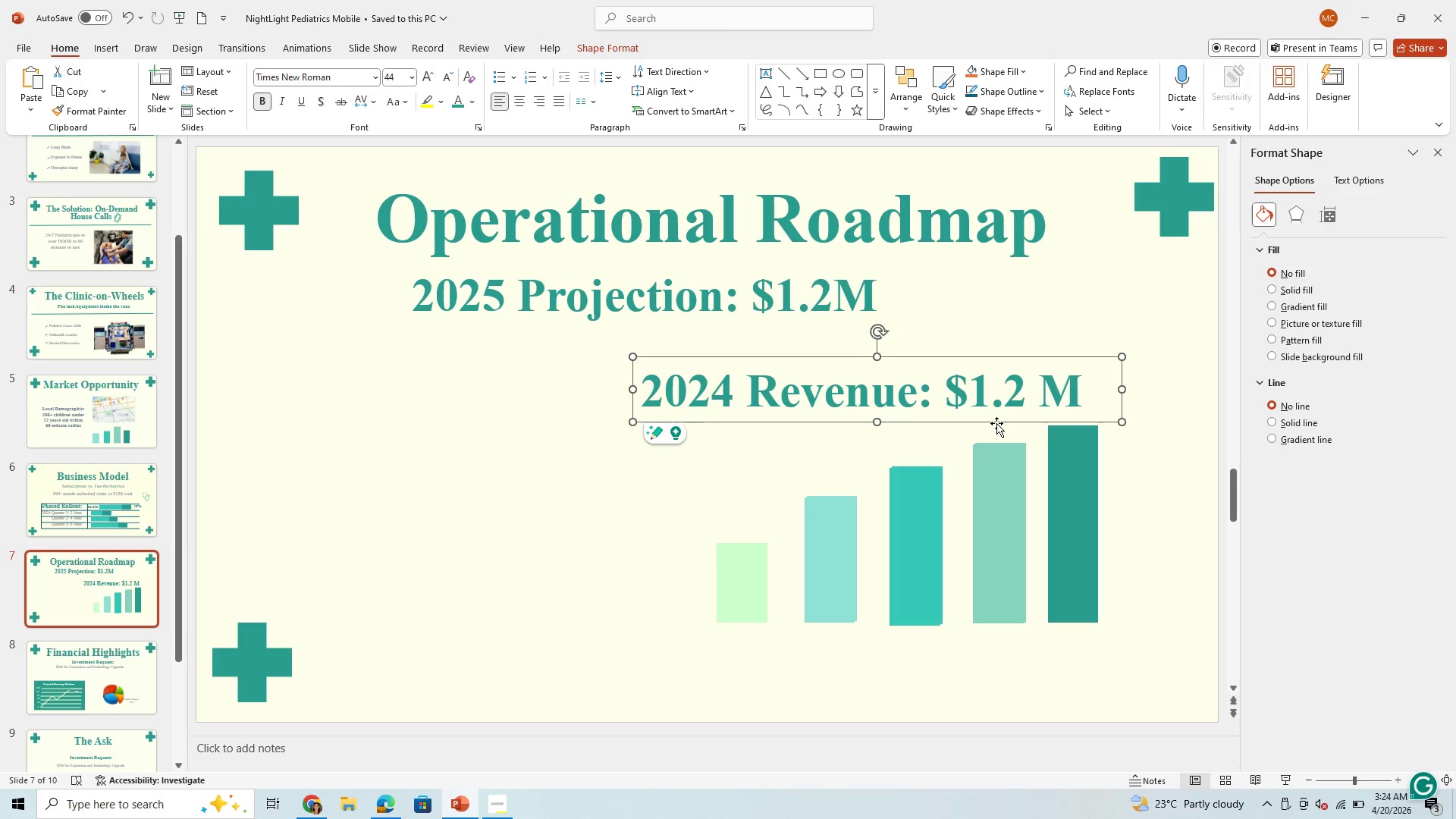 
left_click([996, 423])
 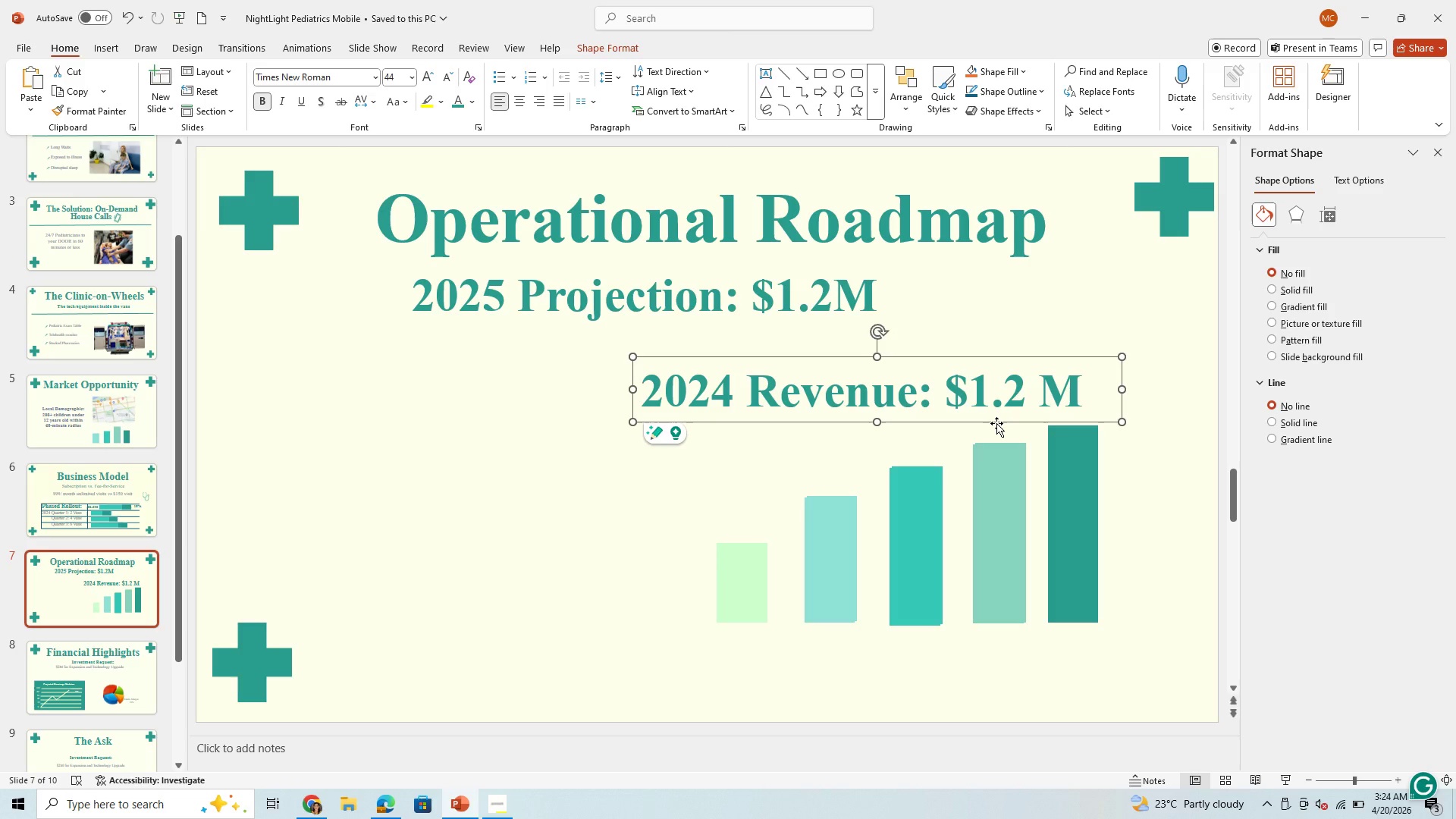 
key(Backspace)
 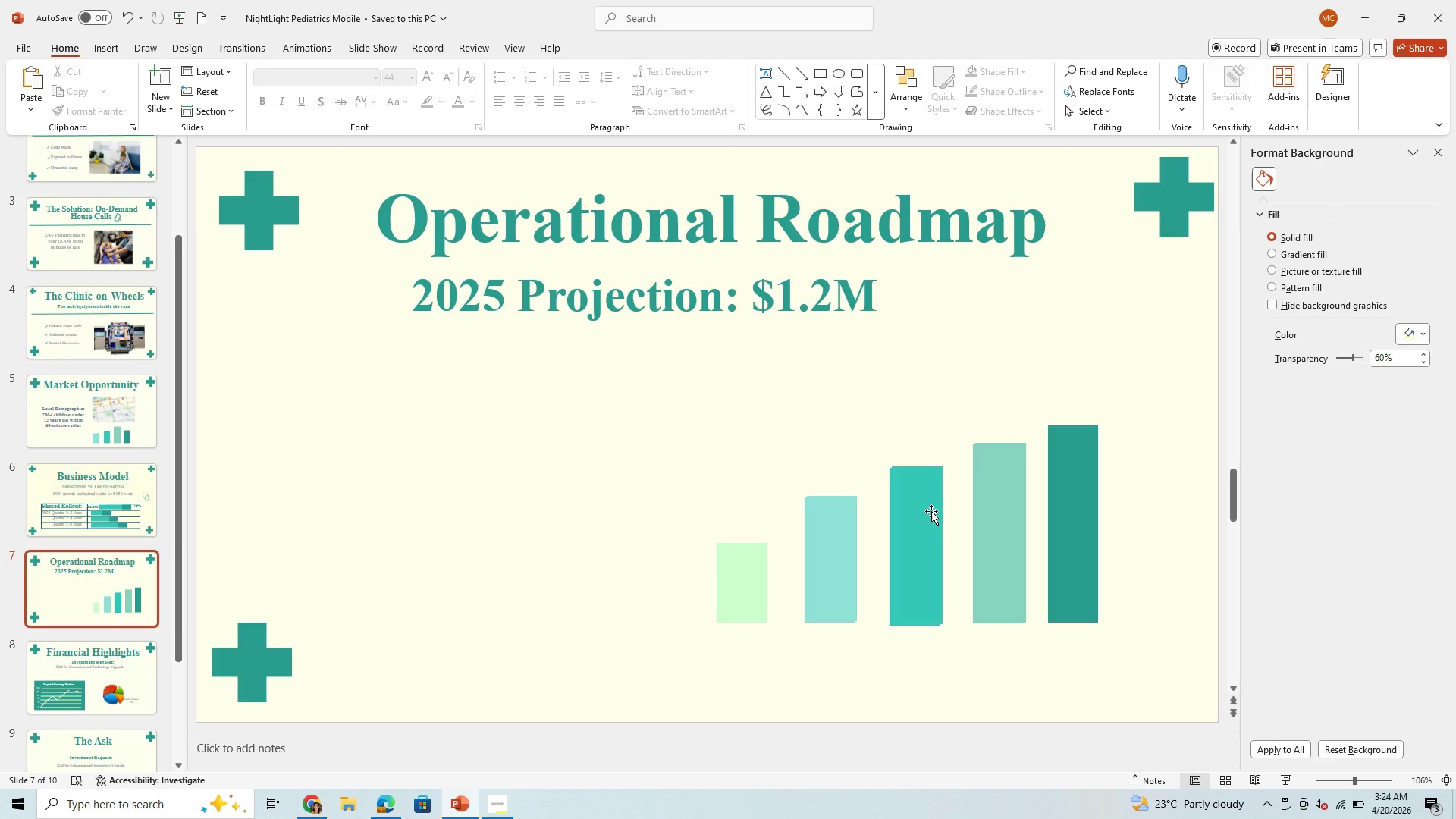 
left_click([924, 554])
 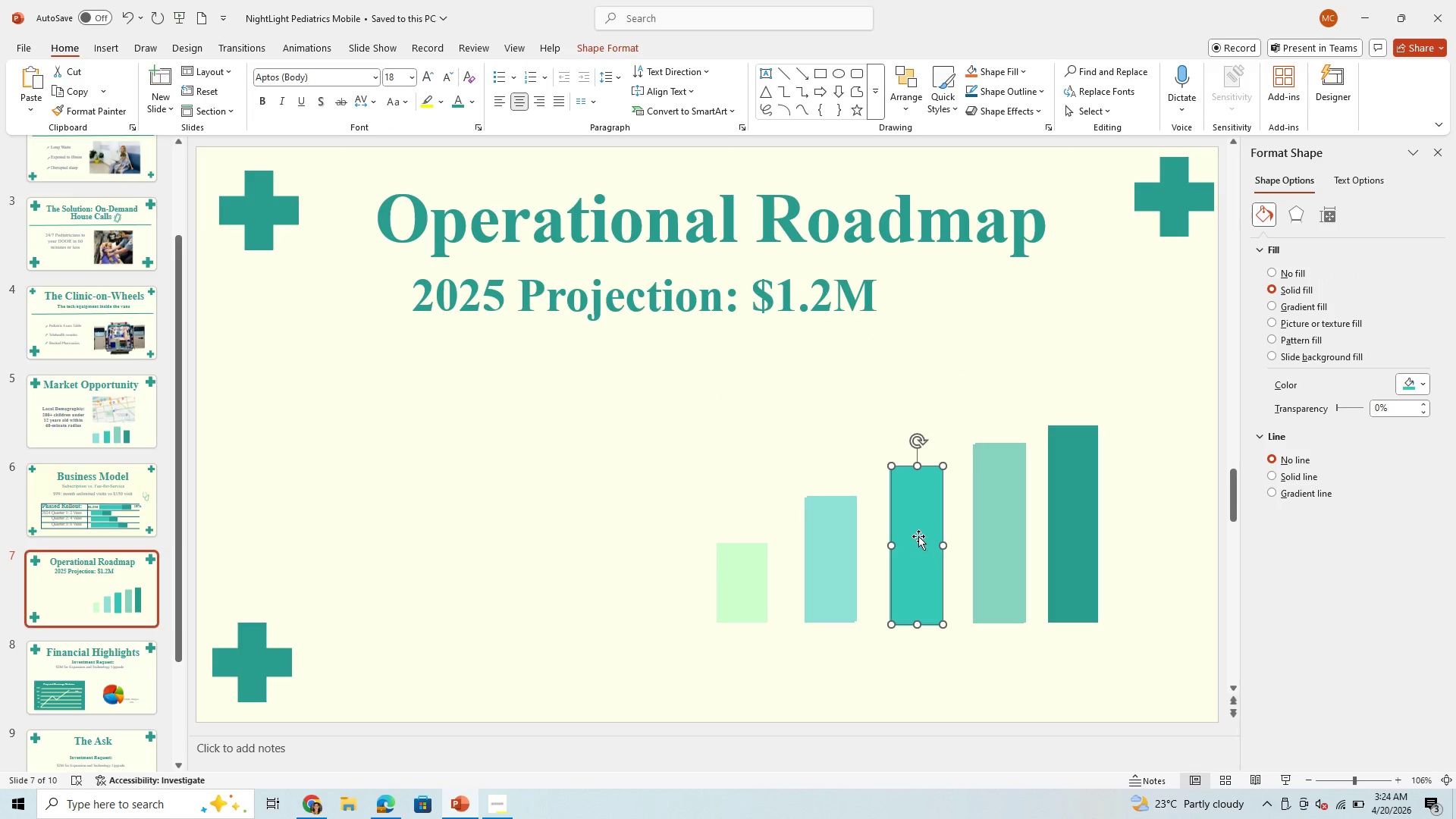 
hold_key(key=ControlLeft, duration=1.5)
left_click([987, 508])
 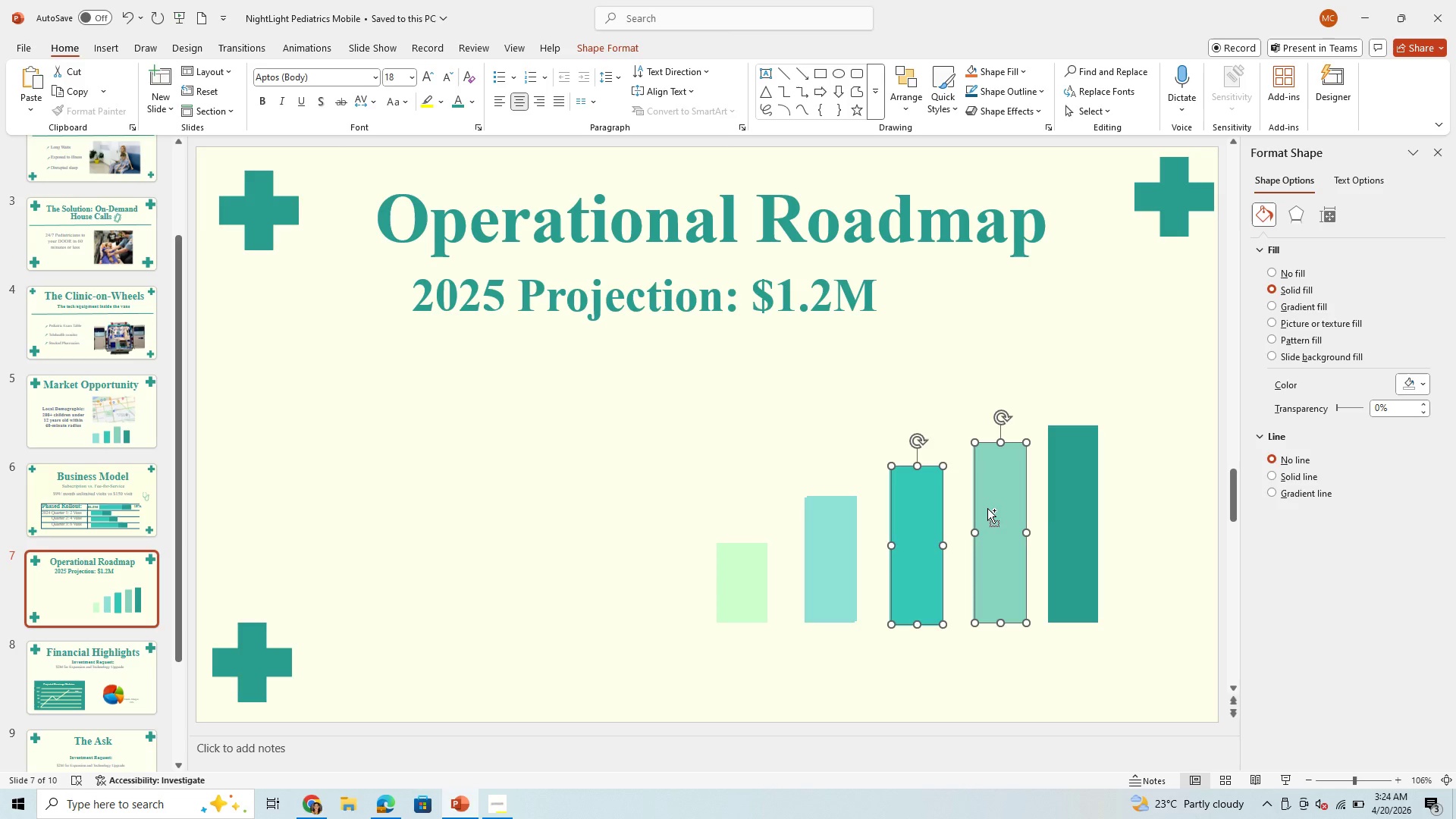 
hold_key(key=ControlLeft, duration=1.5)
left_click([1090, 507])
 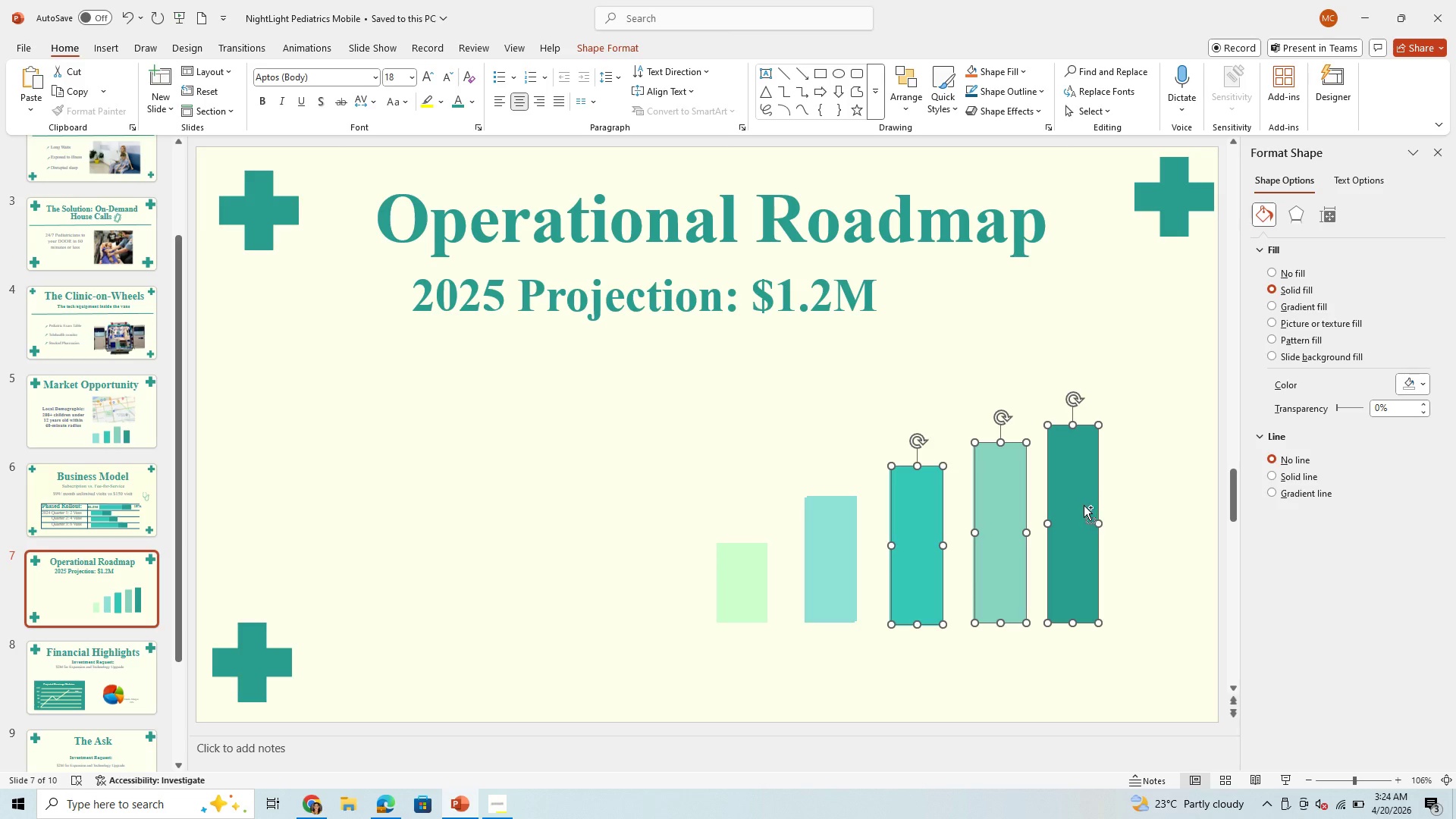 
hold_key(key=ControlLeft, duration=1.5)
 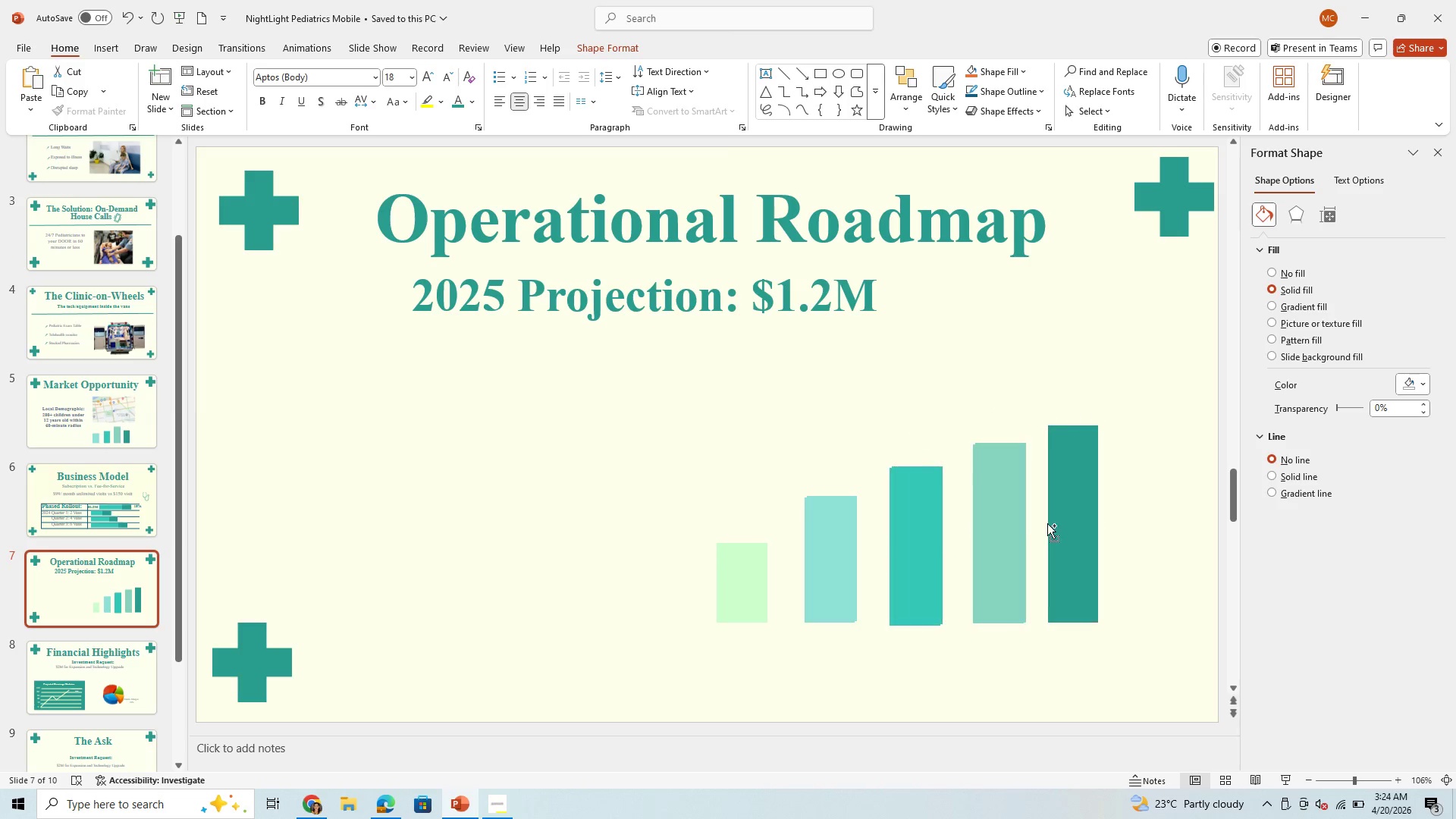 
key(Control+C)
 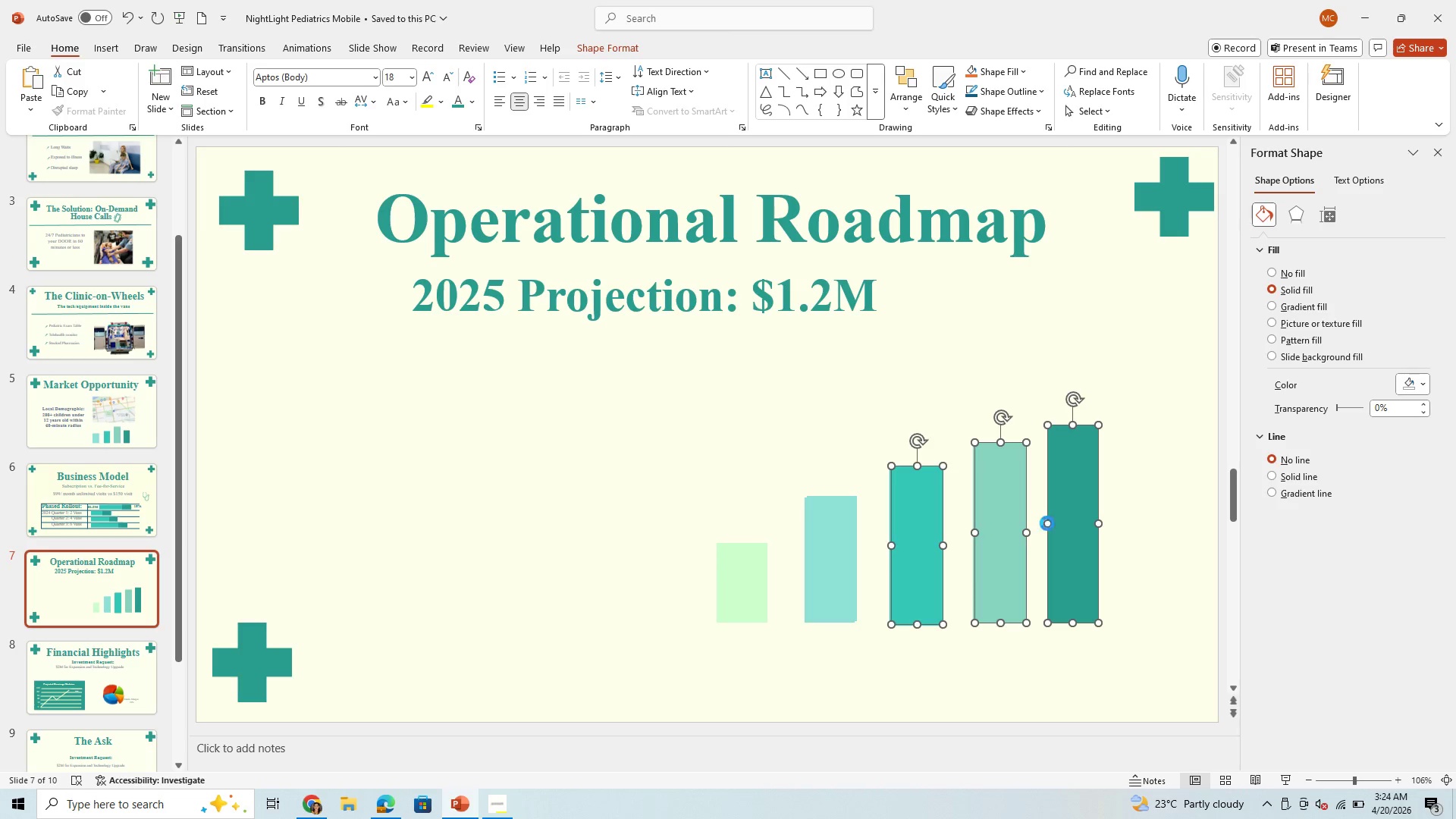 
key(Control+V)
 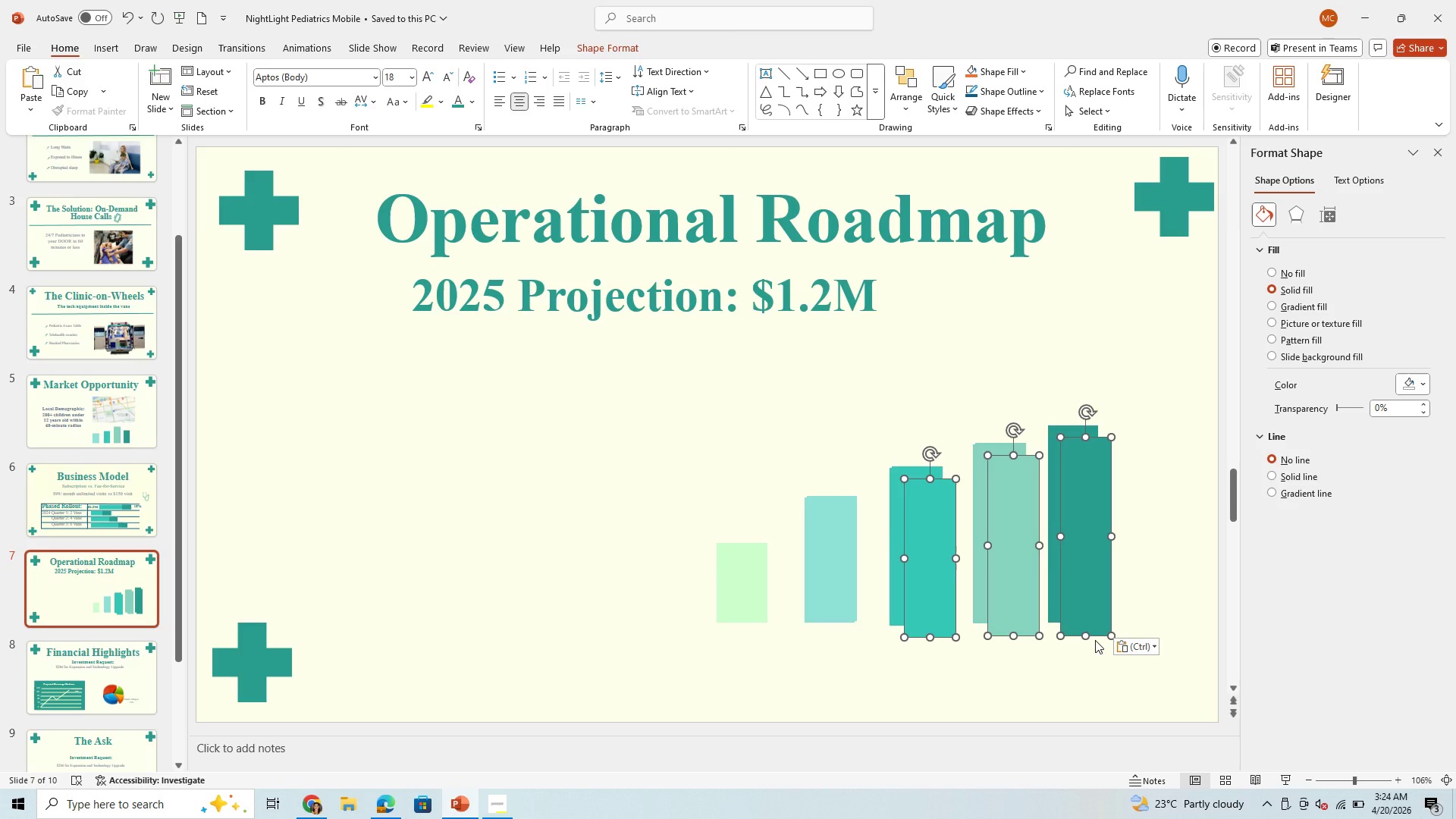 
left_click_drag(start_coordinate=[1100, 635], to_coordinate=[678, 629])
 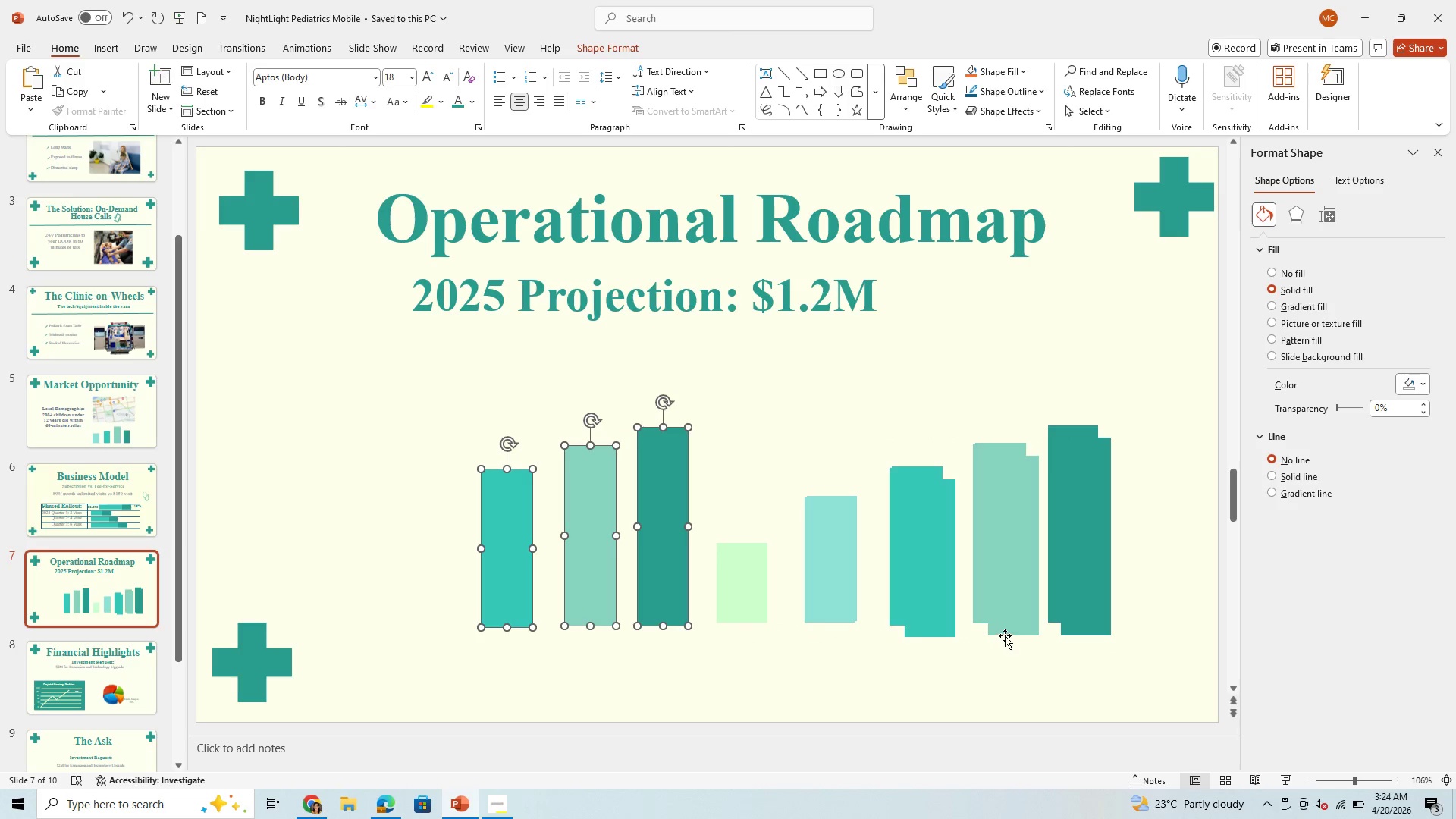 
hold_key(key=ControlLeft, duration=1.34)
left_click([1009, 633])
 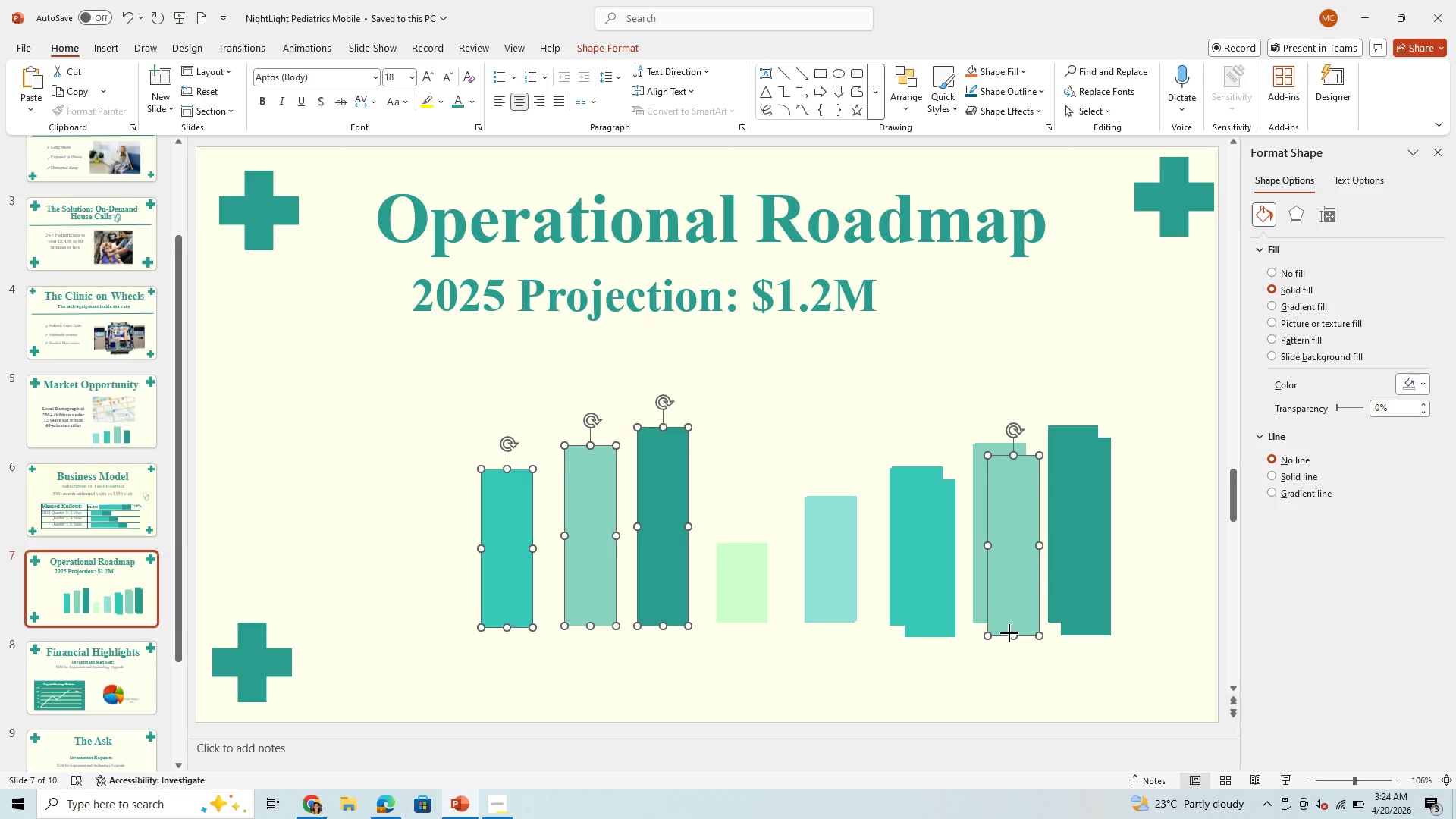 
left_click([1009, 633])
 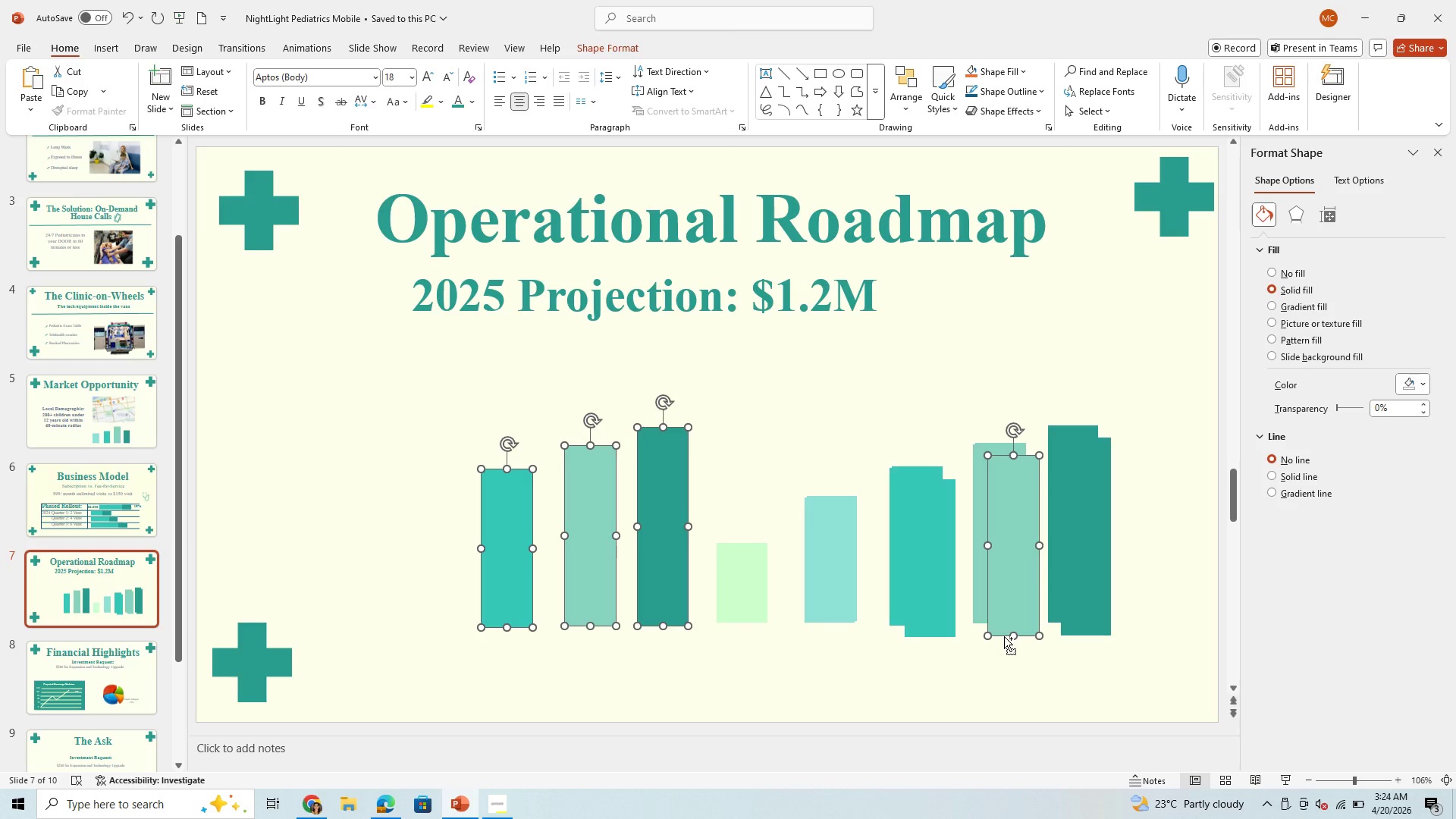 
hold_key(key=ControlLeft, duration=1.53)
left_click([923, 631])
 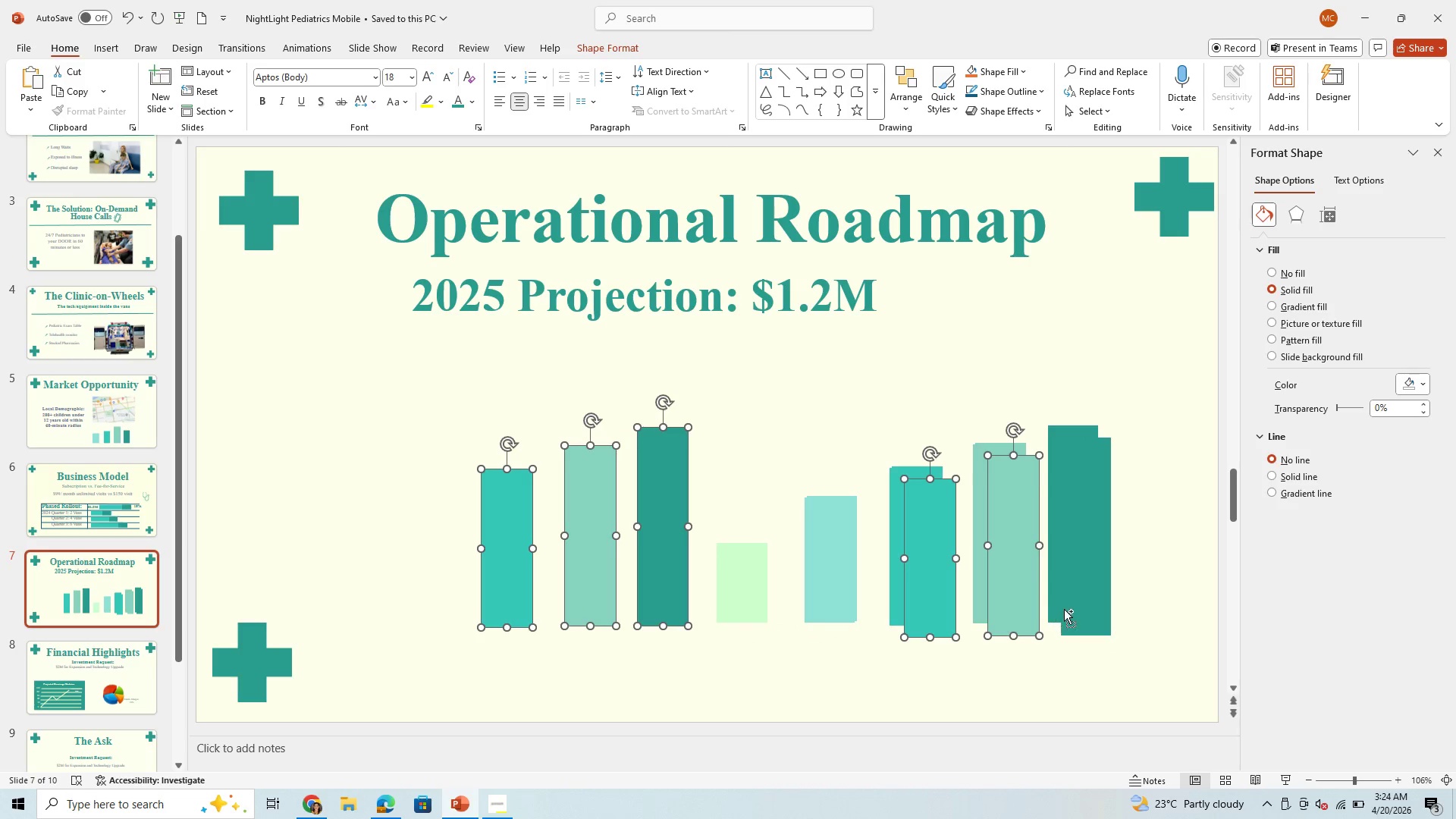 
hold_key(key=ControlLeft, duration=1.52)
left_click([1069, 608])
 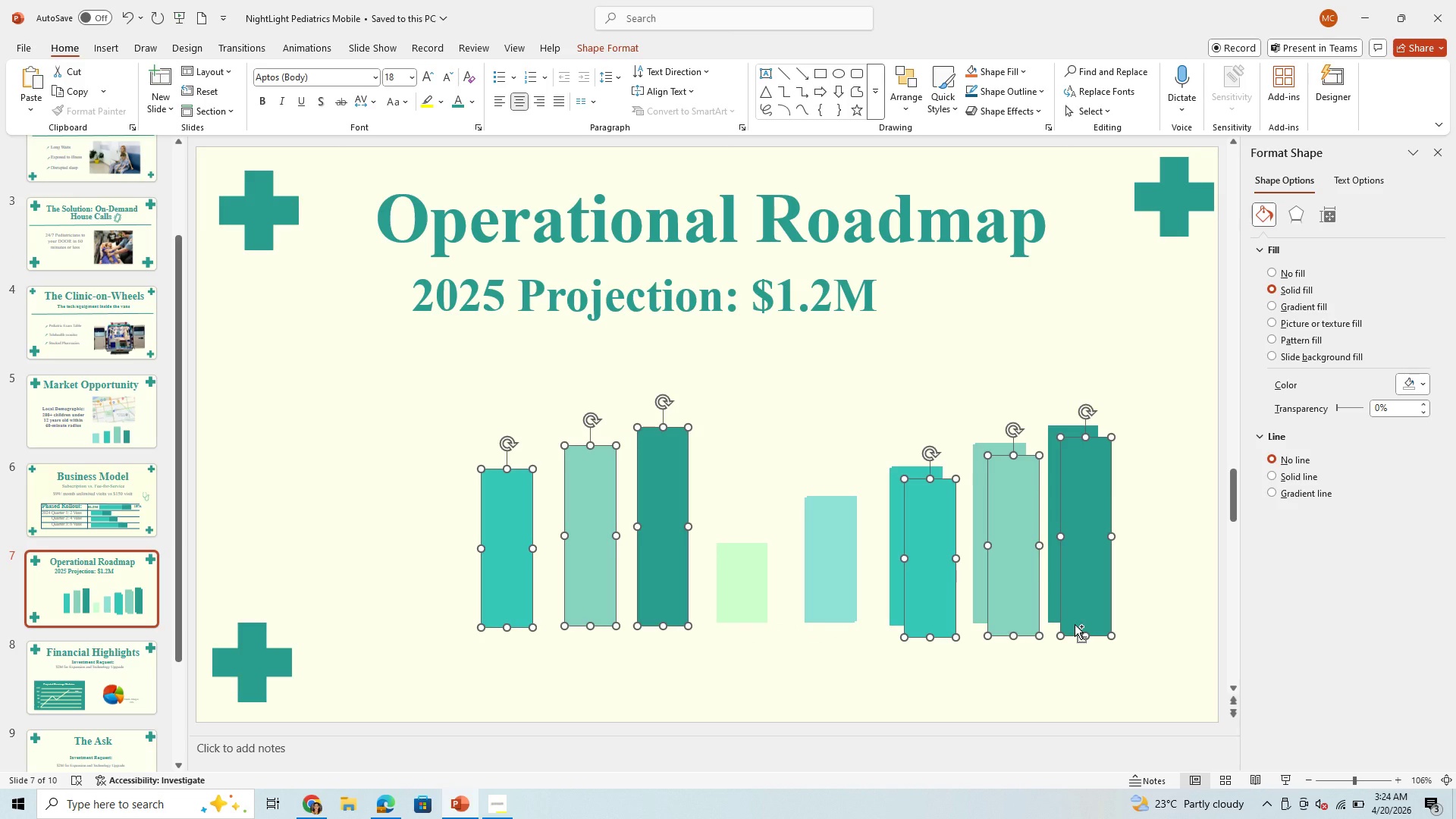 
hold_key(key=ControlLeft, duration=3.27)
 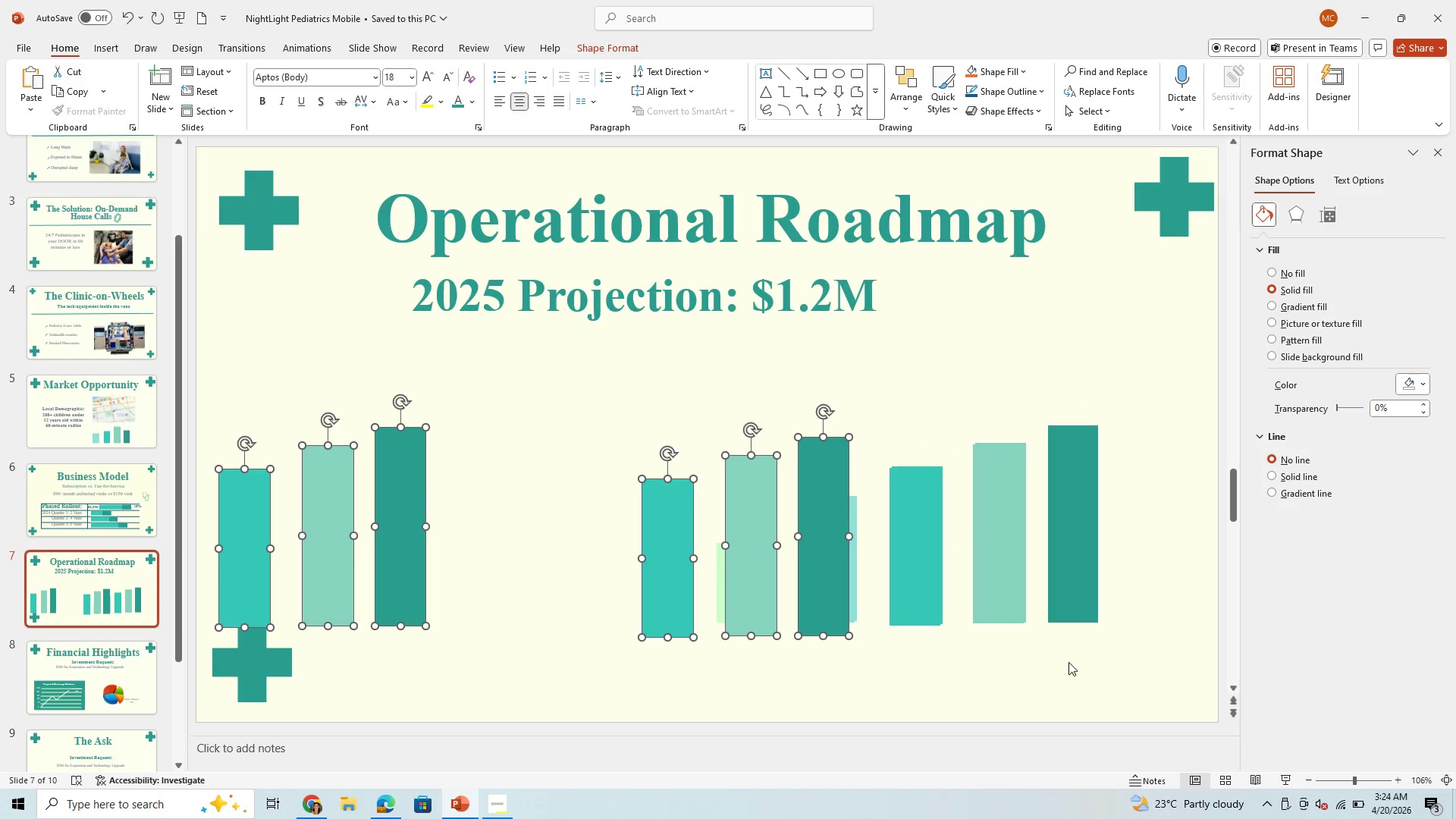 
hold_key(key=ArrowLeft, duration=1.51)
 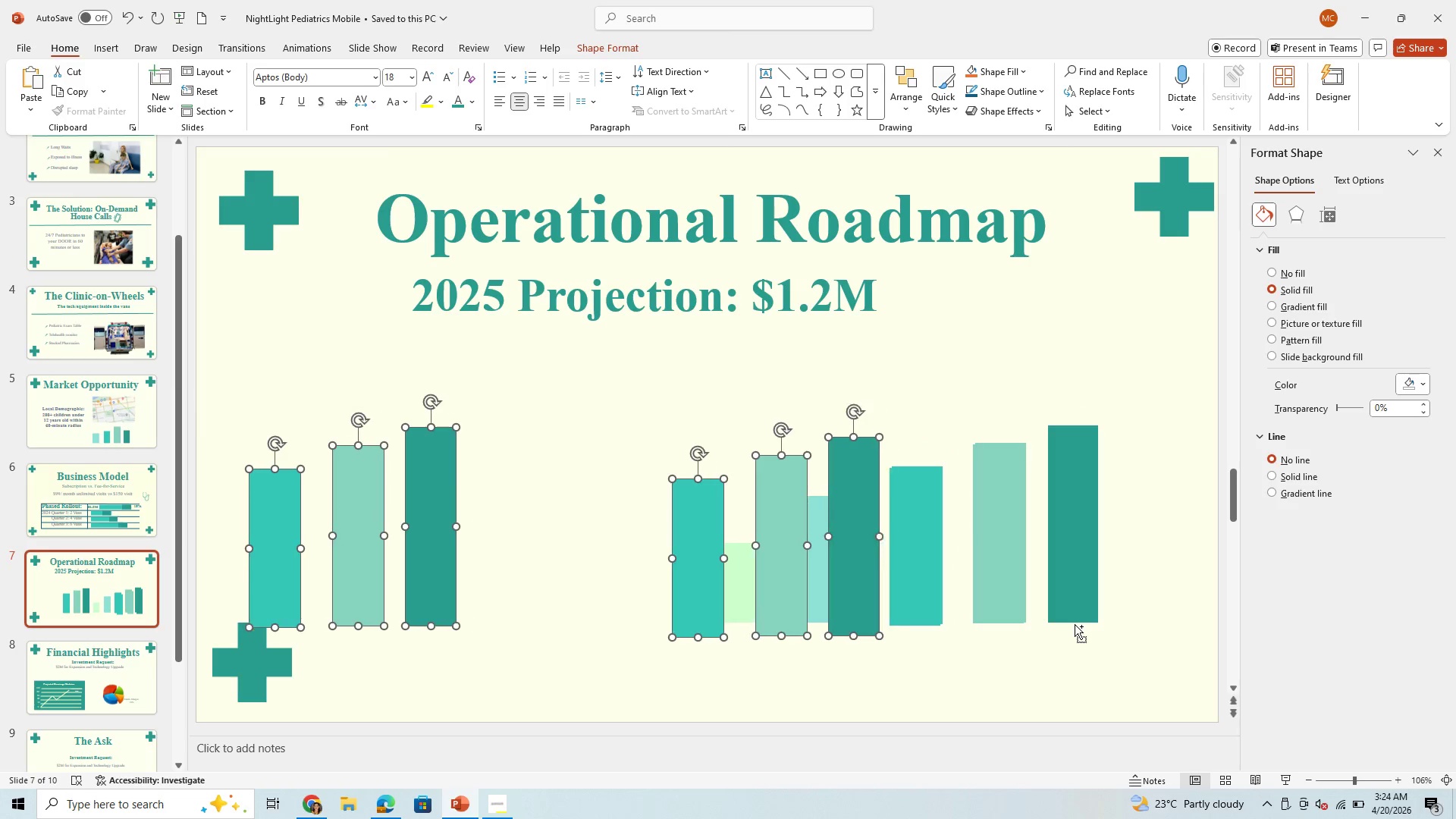 
hold_key(key=ArrowLeft, duration=0.66)
 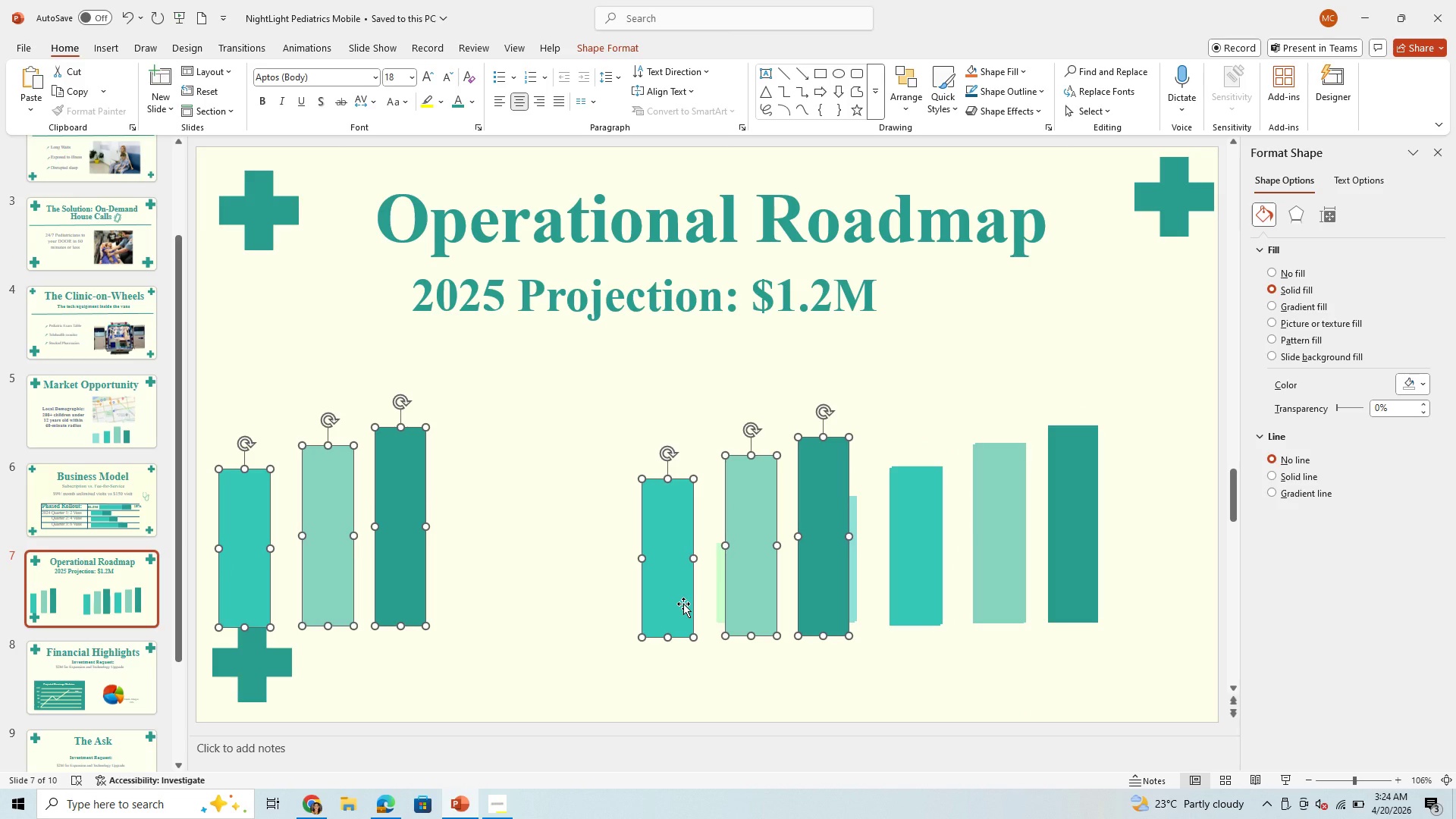 
hold_key(key=ControlLeft, duration=1.5)
left_click([225, 598])
 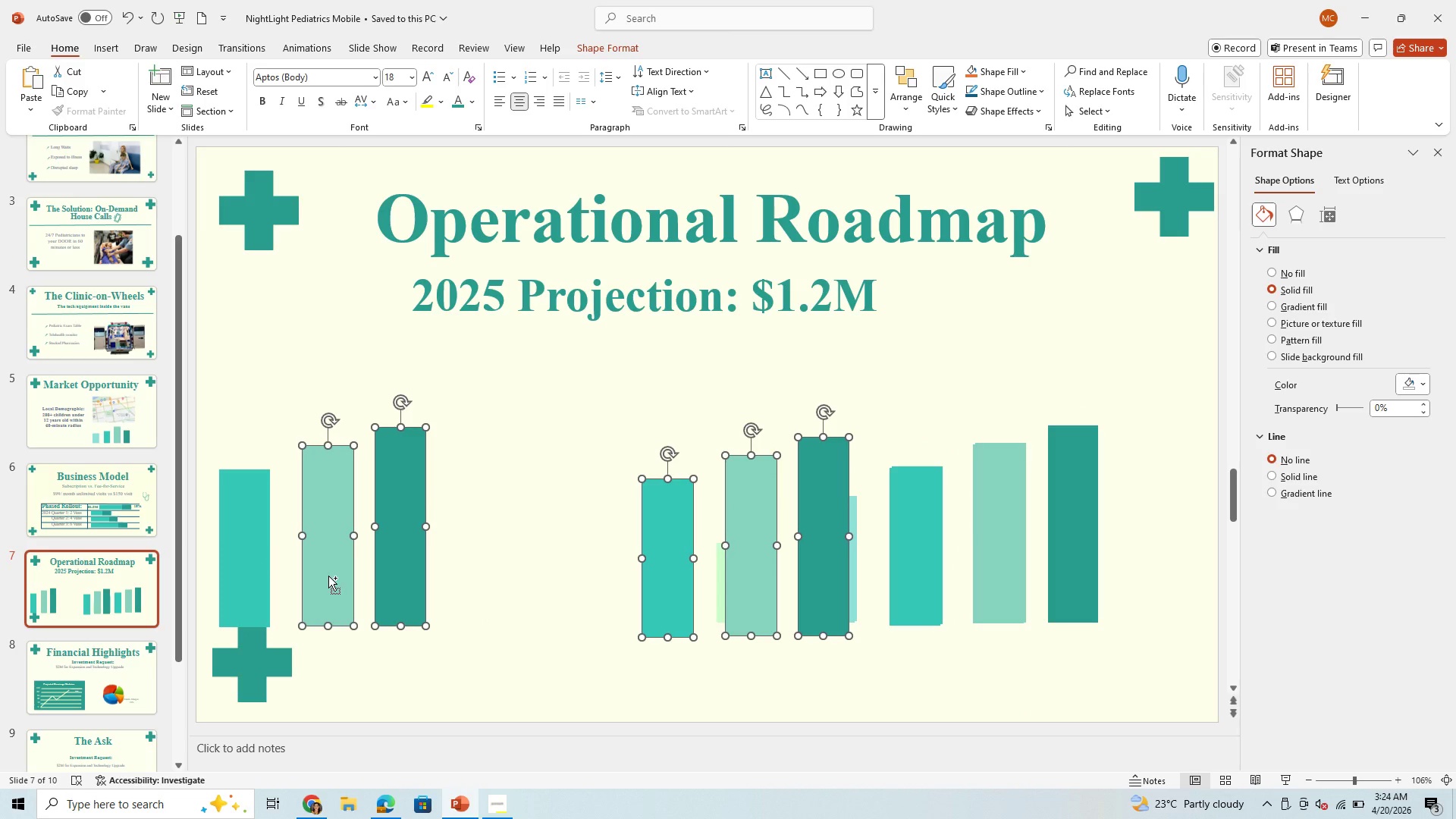 
left_click([331, 576])
 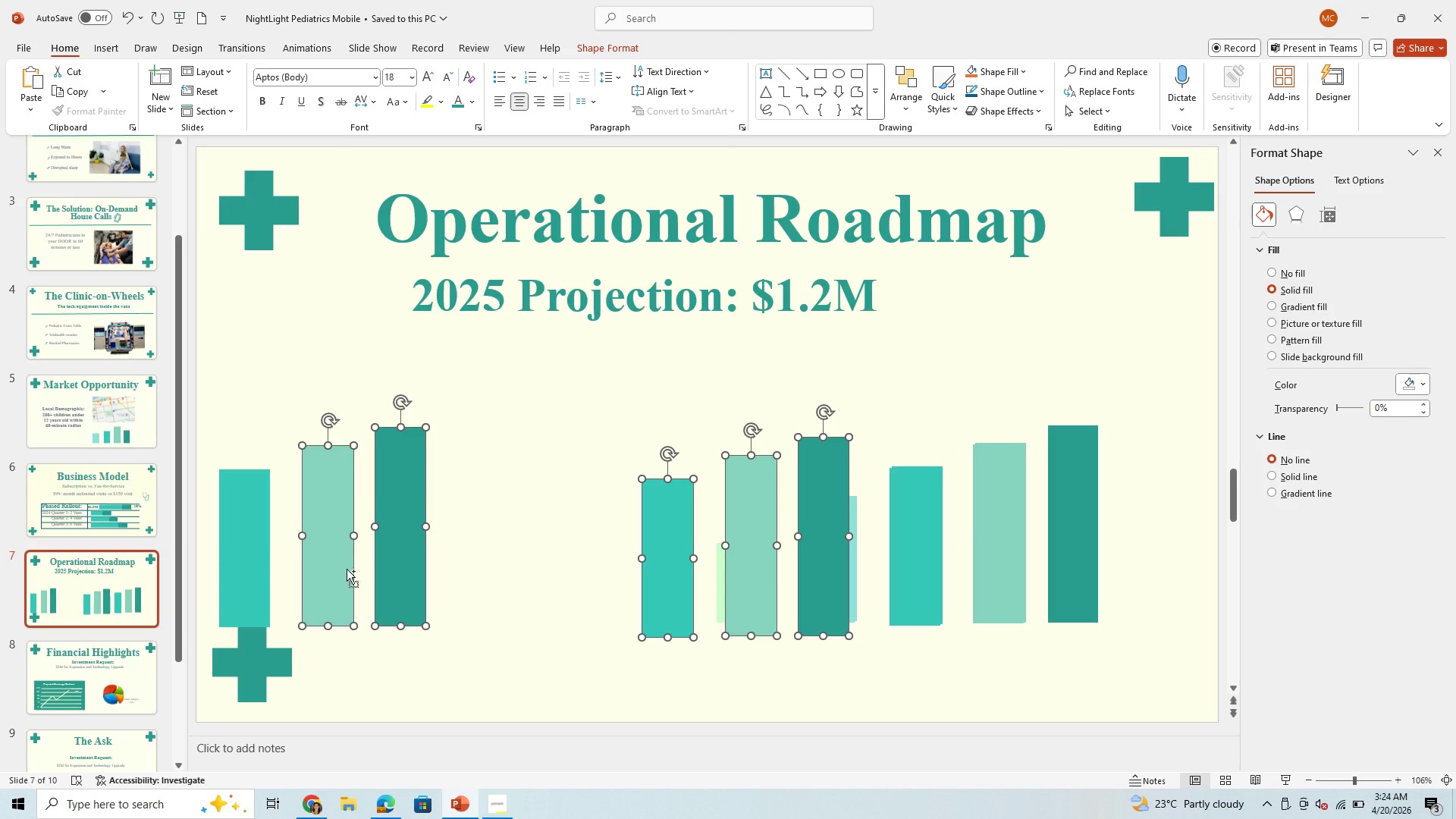 
hold_key(key=ControlLeft, duration=1.52)
left_click([416, 555])
 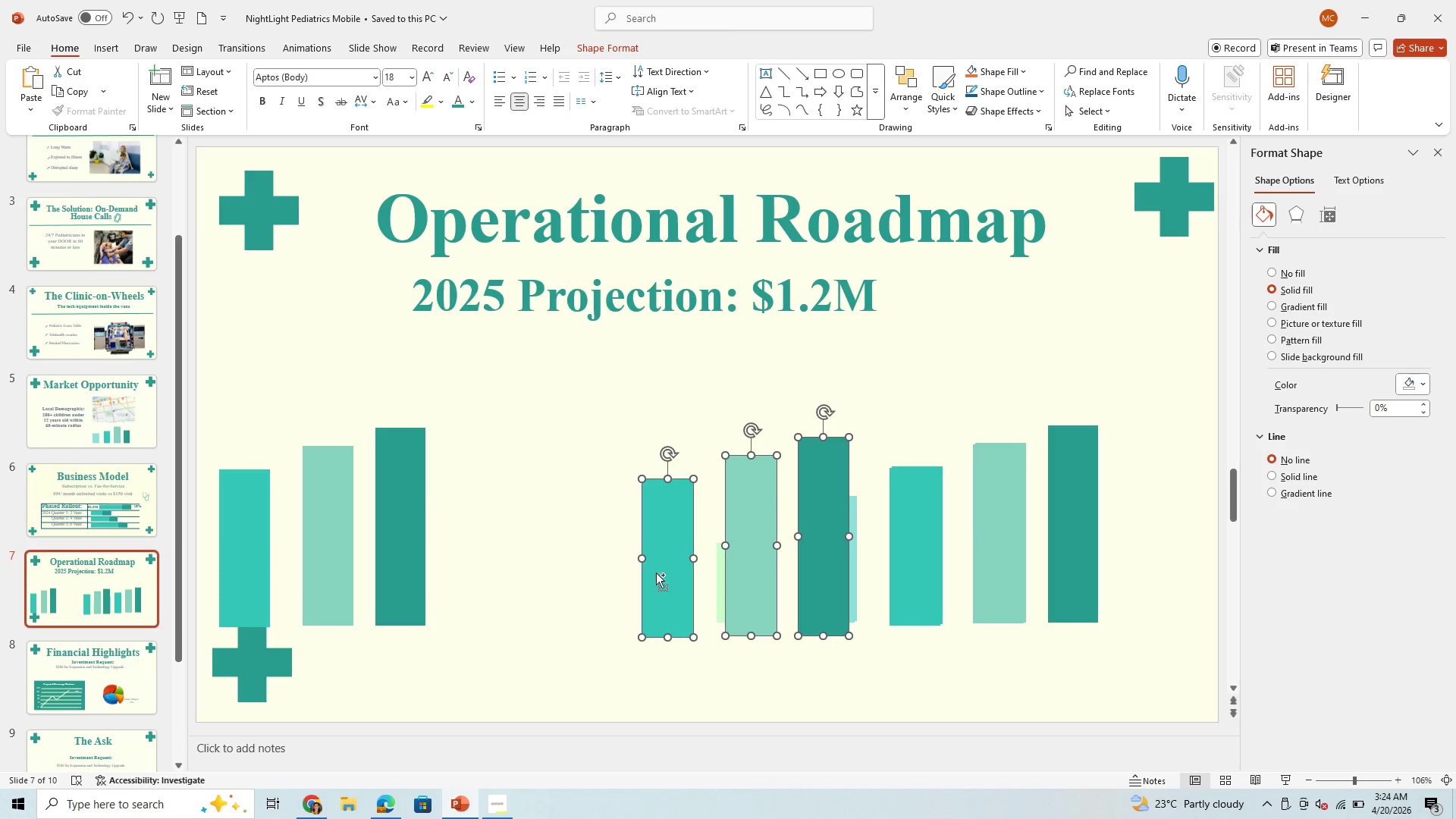 
hold_key(key=ControlLeft, duration=1.51)
 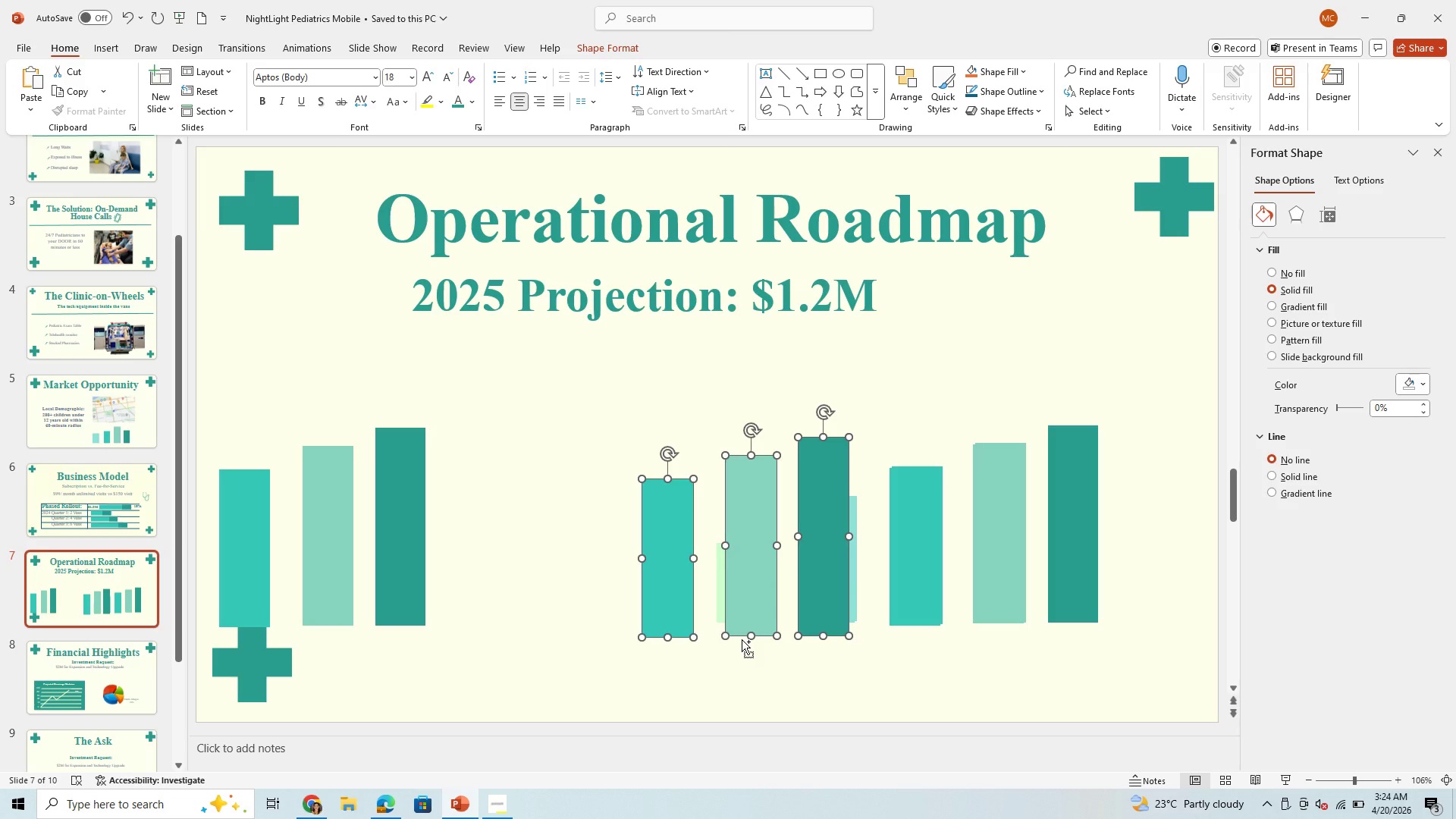 
hold_key(key=ArrowLeft, duration=1.5)
 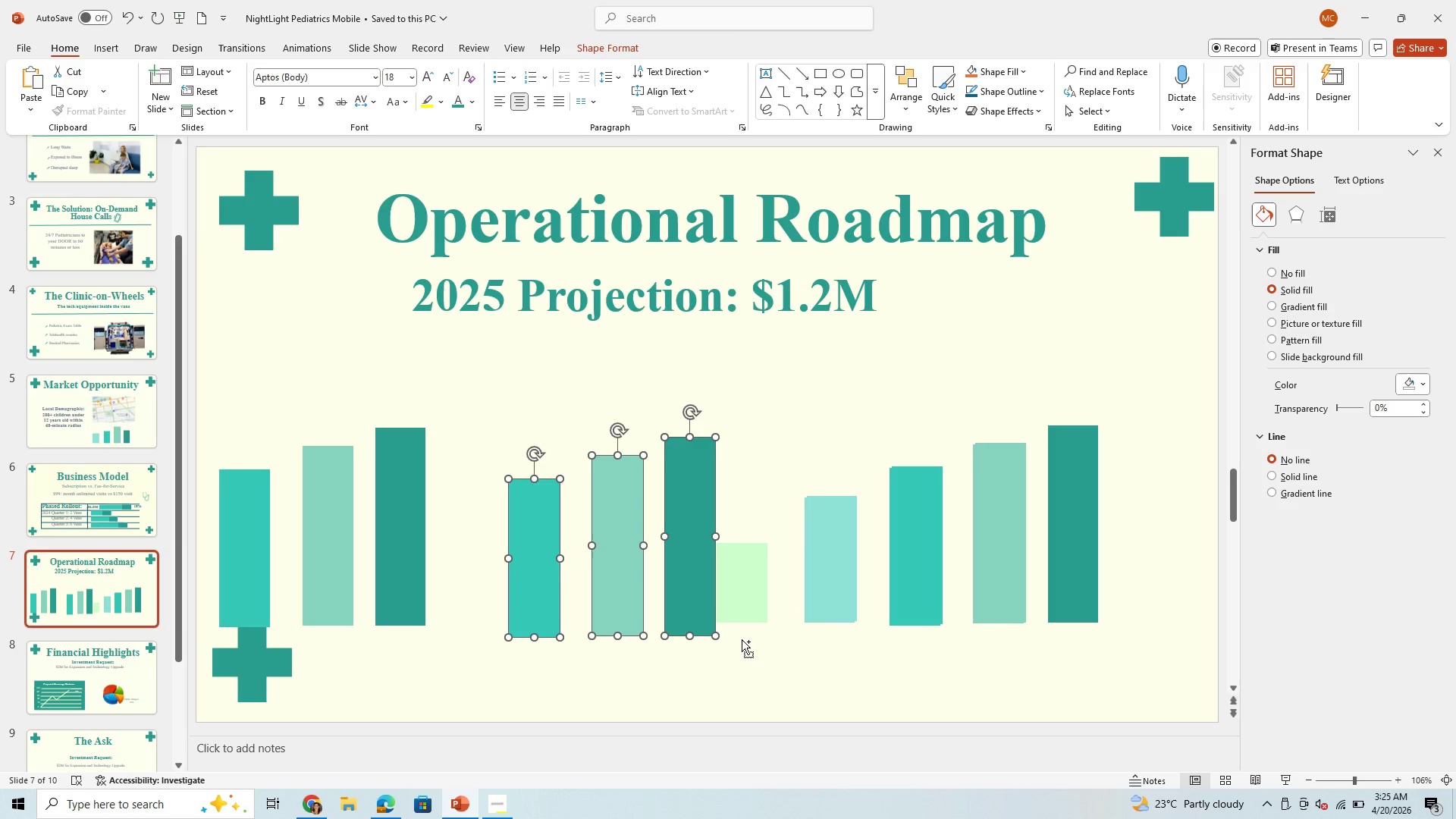 
key(Control+ArrowLeft)
 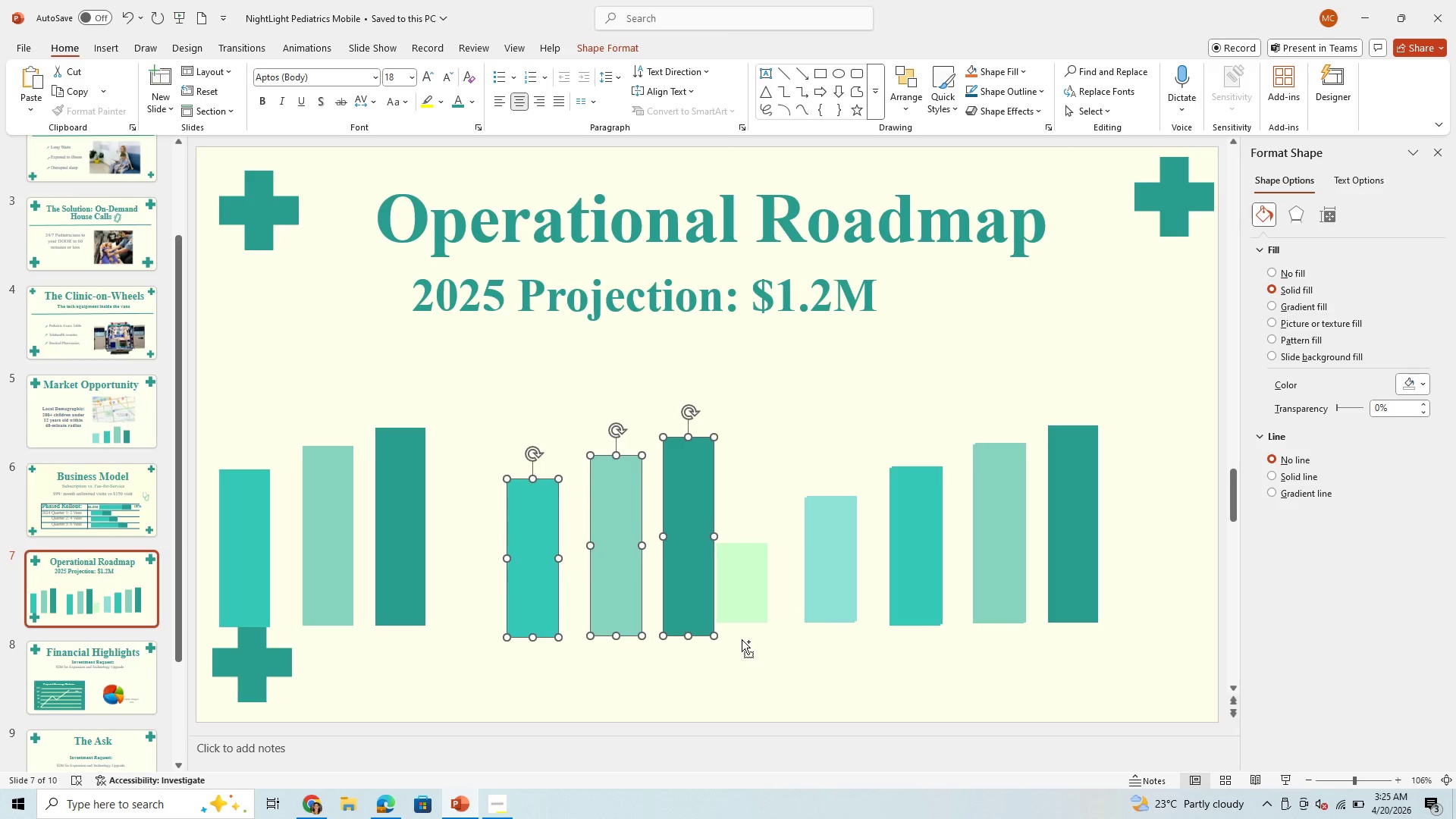 
hold_key(key=ArrowLeft, duration=0.67)
 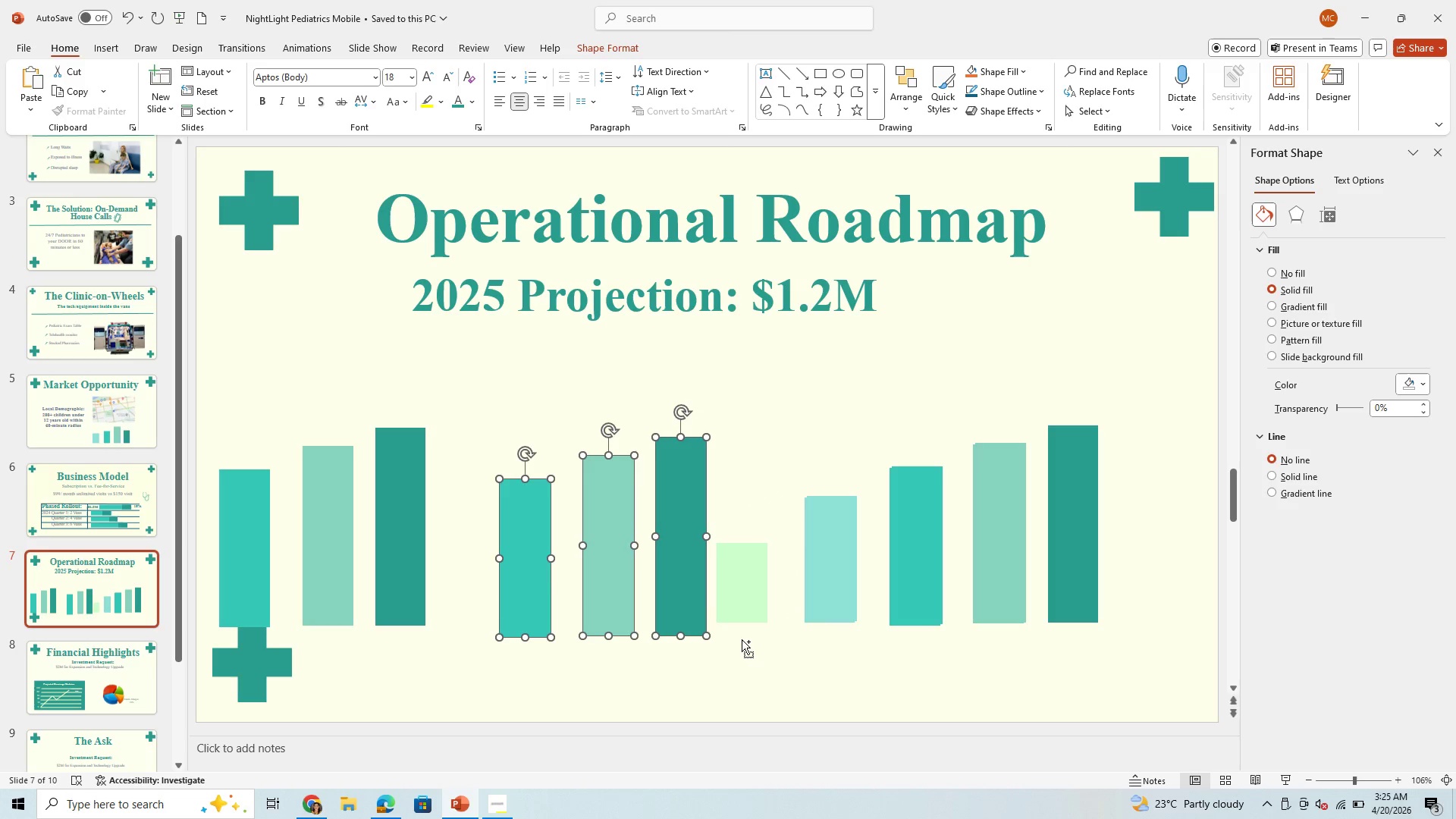 
key(Control+ArrowLeft)
 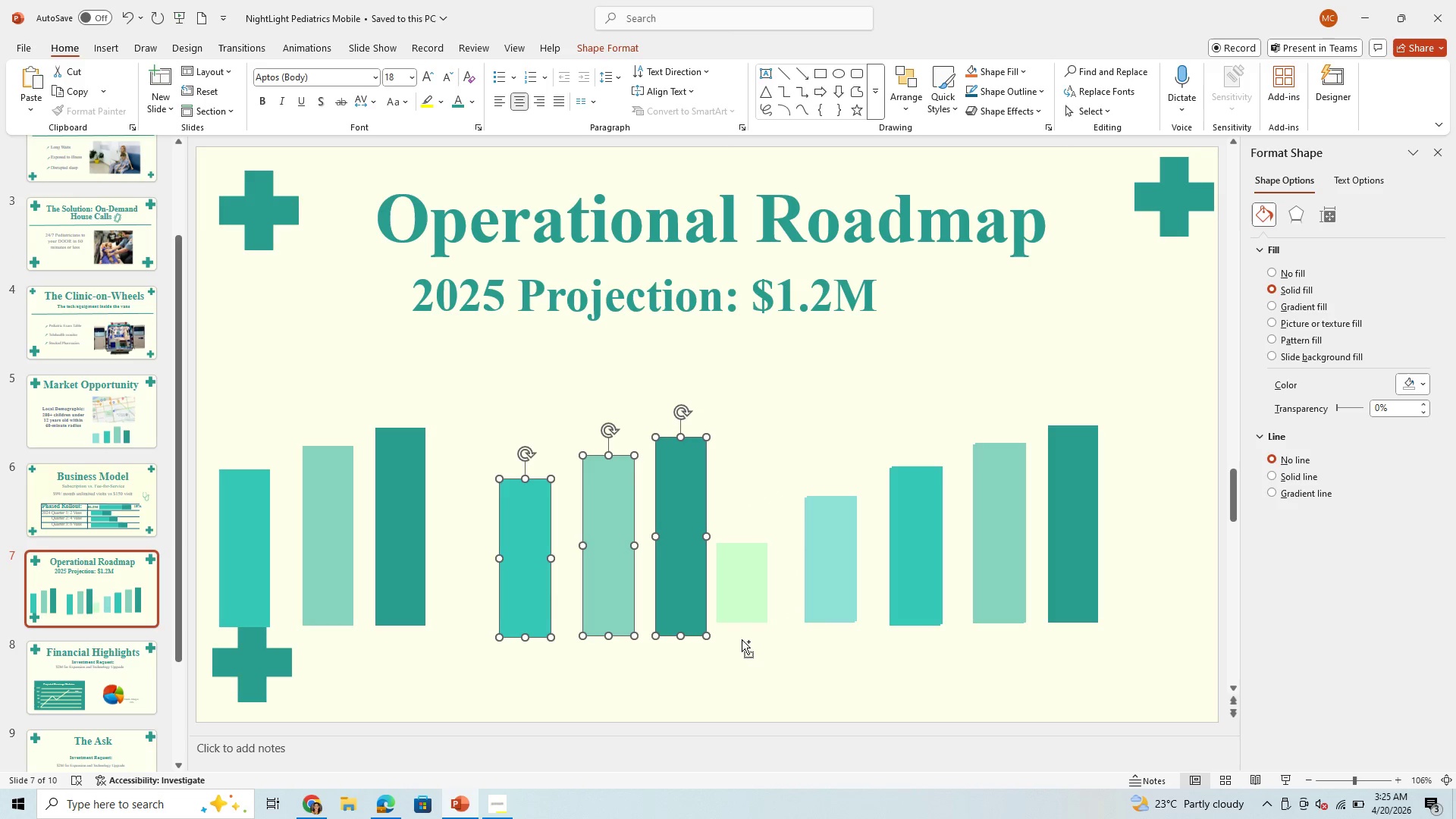 
key(Control+ArrowLeft)
 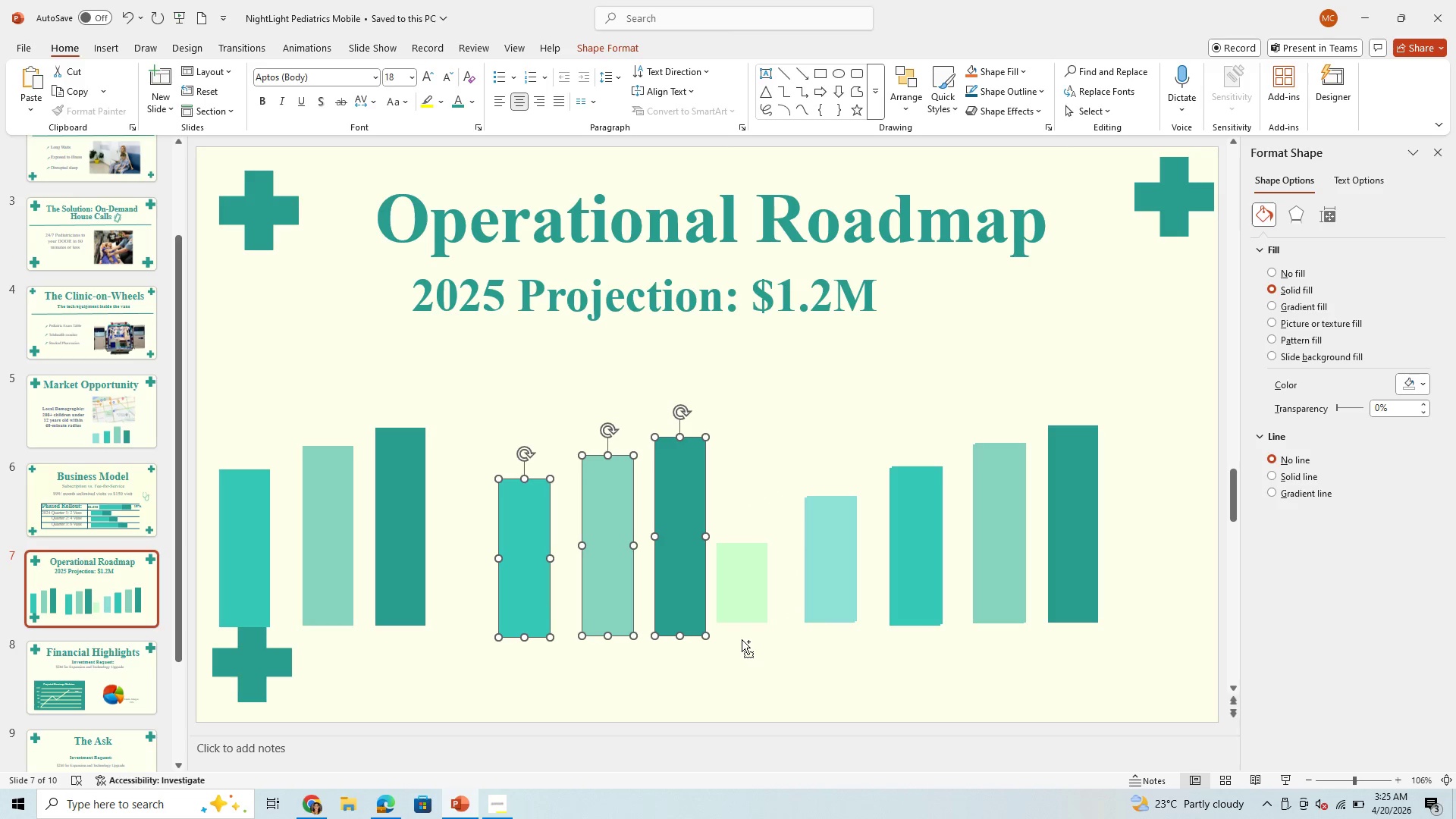 
key(Control+ArrowLeft)
 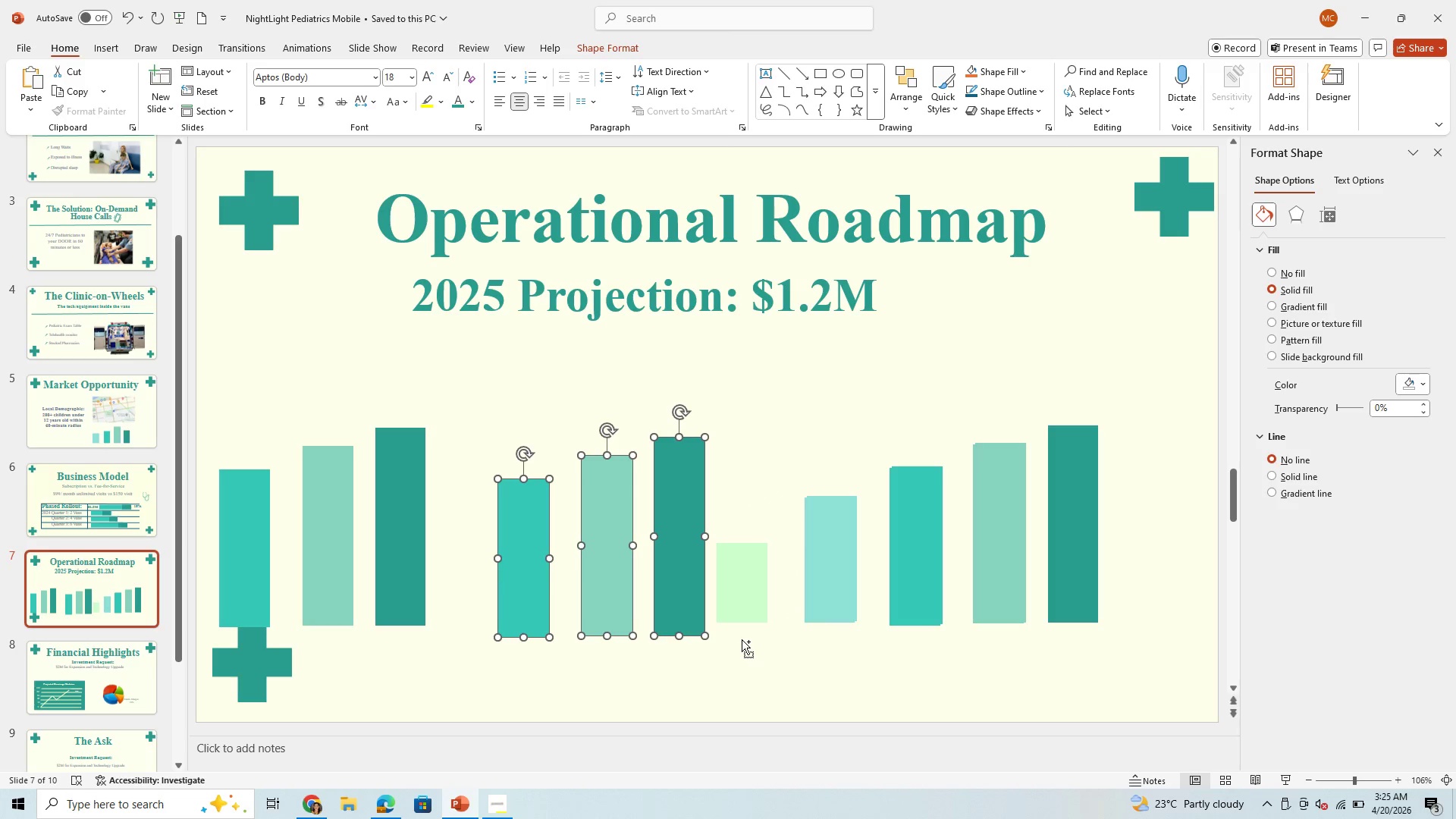 
hold_key(key=ArrowLeft, duration=0.61)
 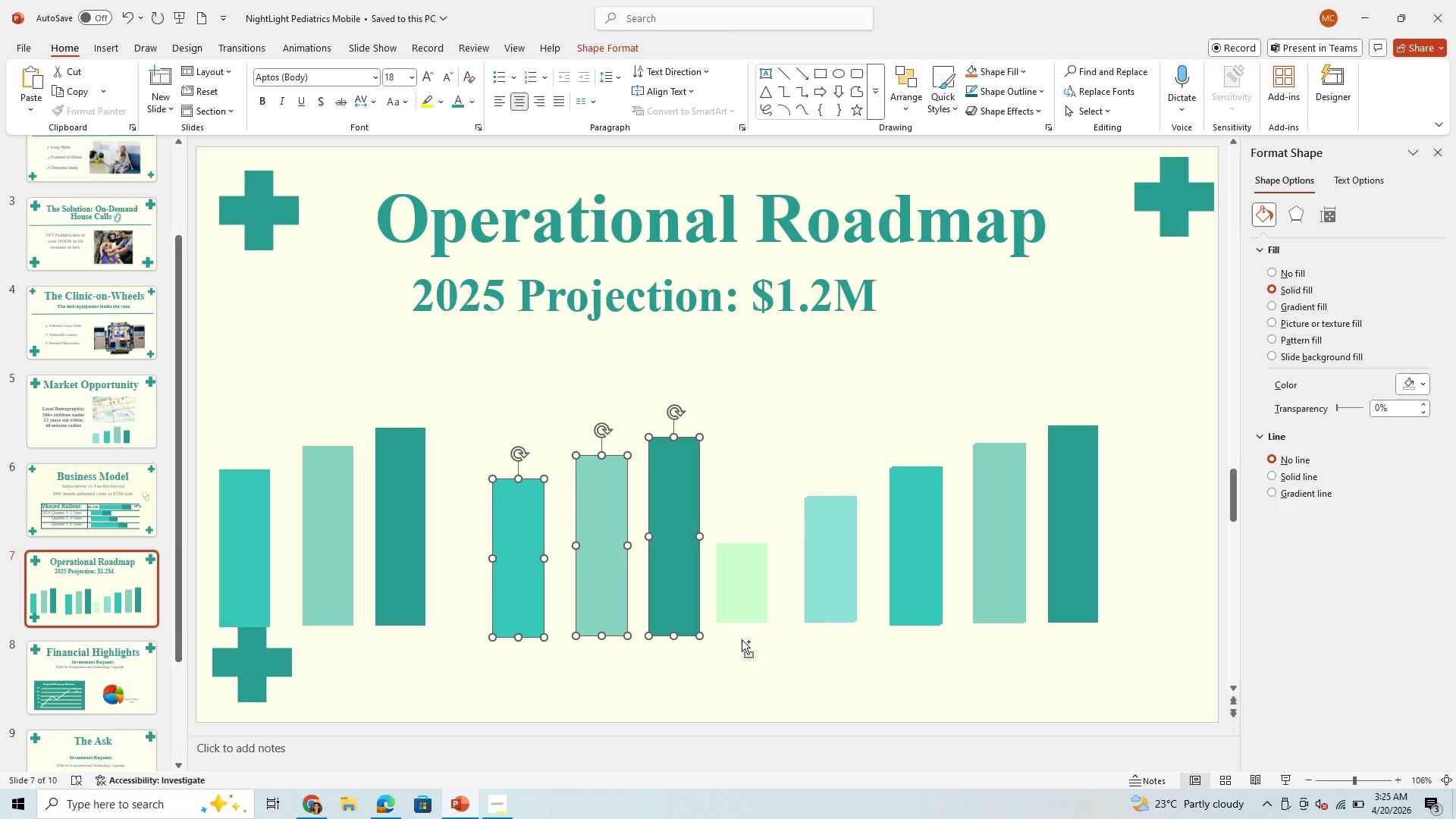 
key(Control+ArrowLeft)
 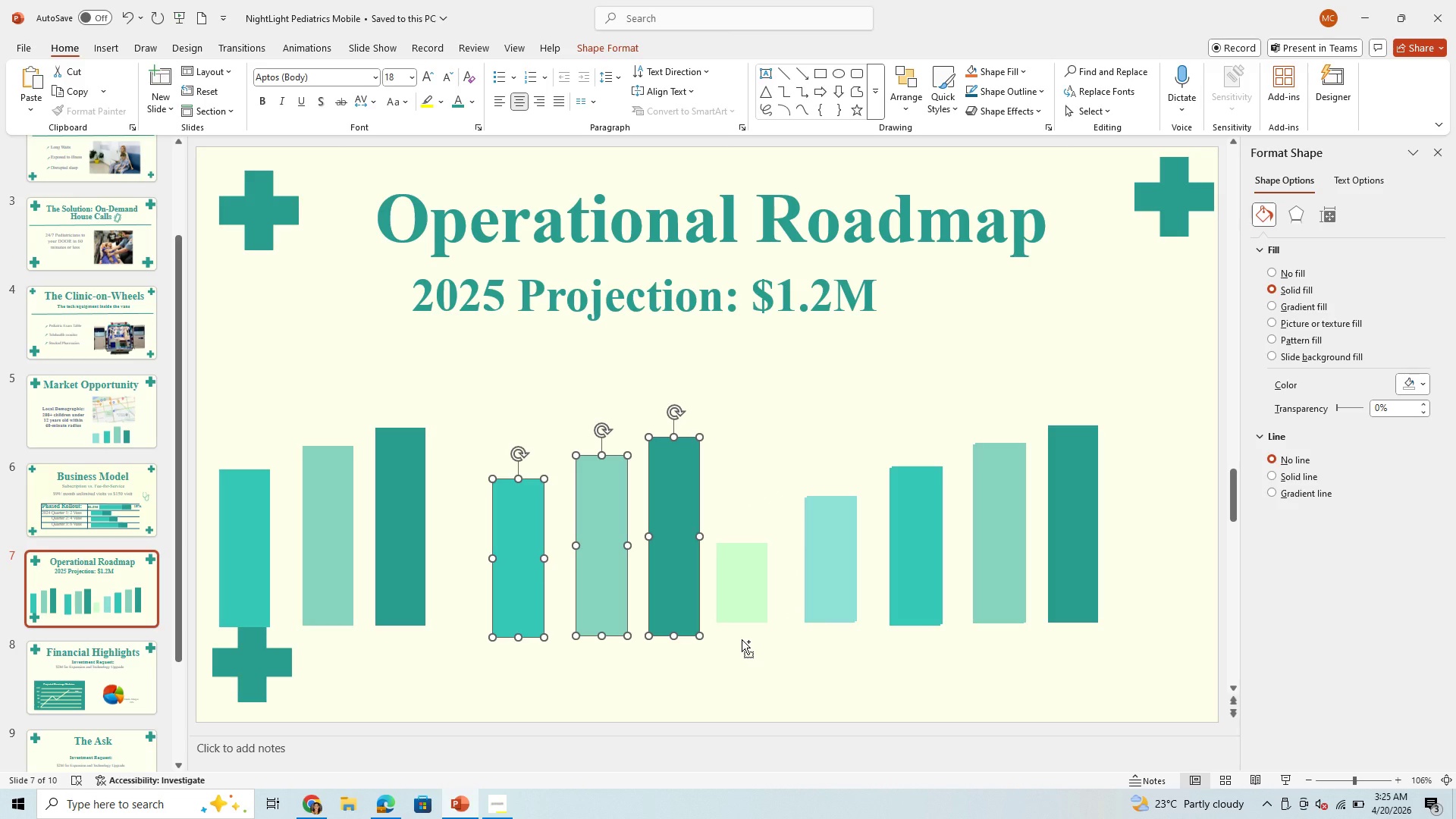 
key(Control+ArrowUp)
 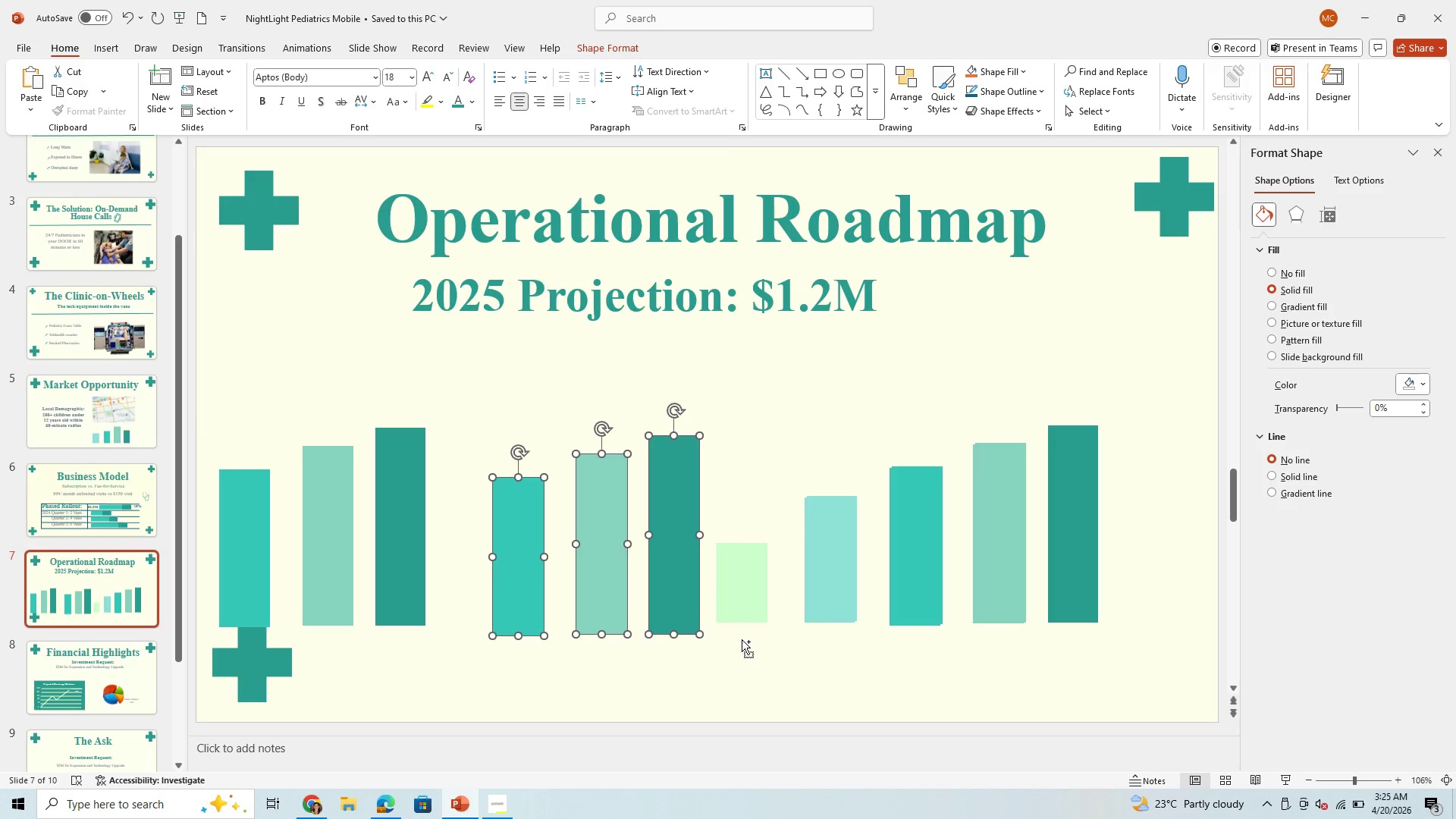 
key(Control+ArrowUp)
 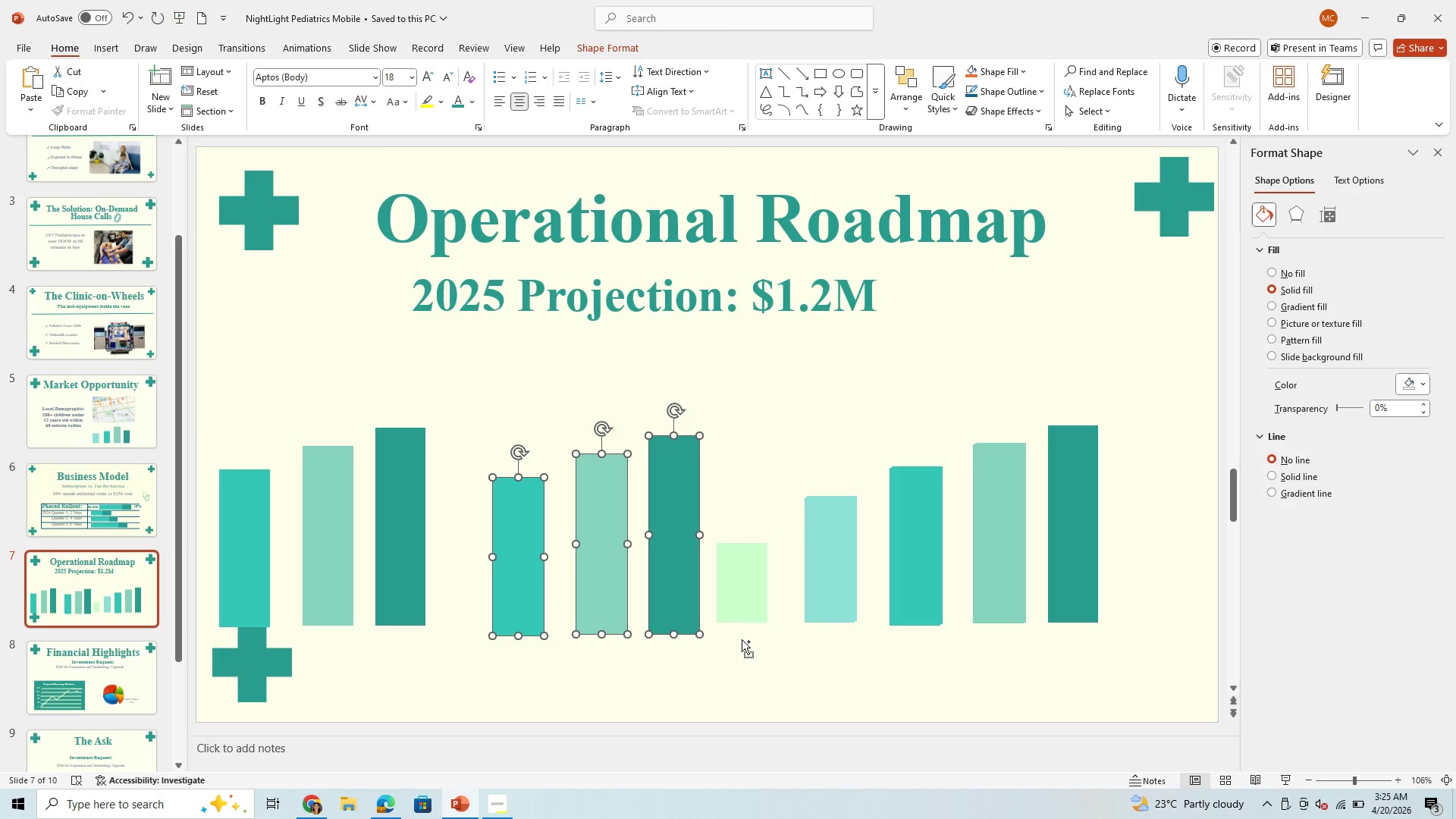 
key(Control+ArrowUp)
 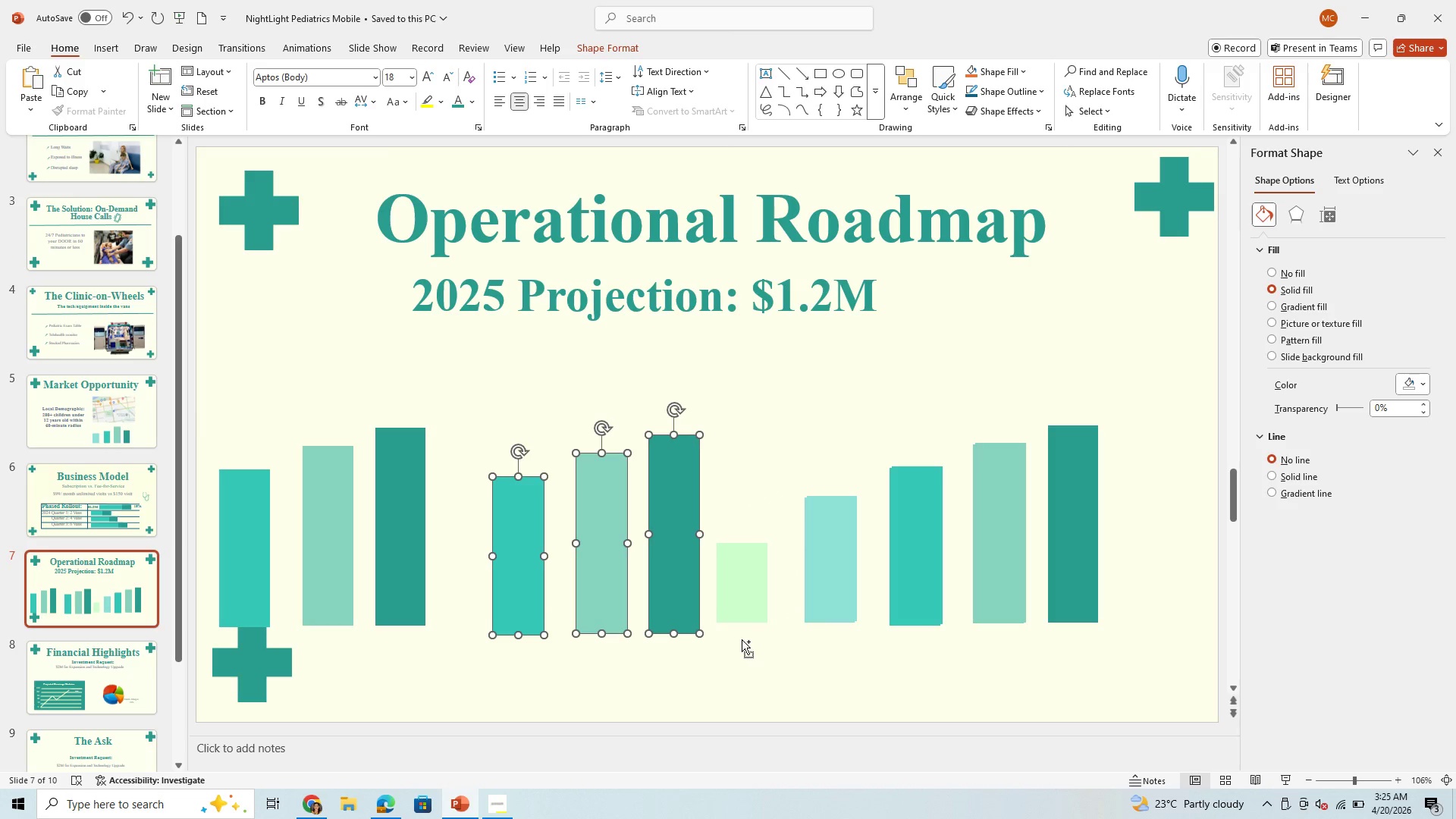 
key(Control+ArrowUp)
 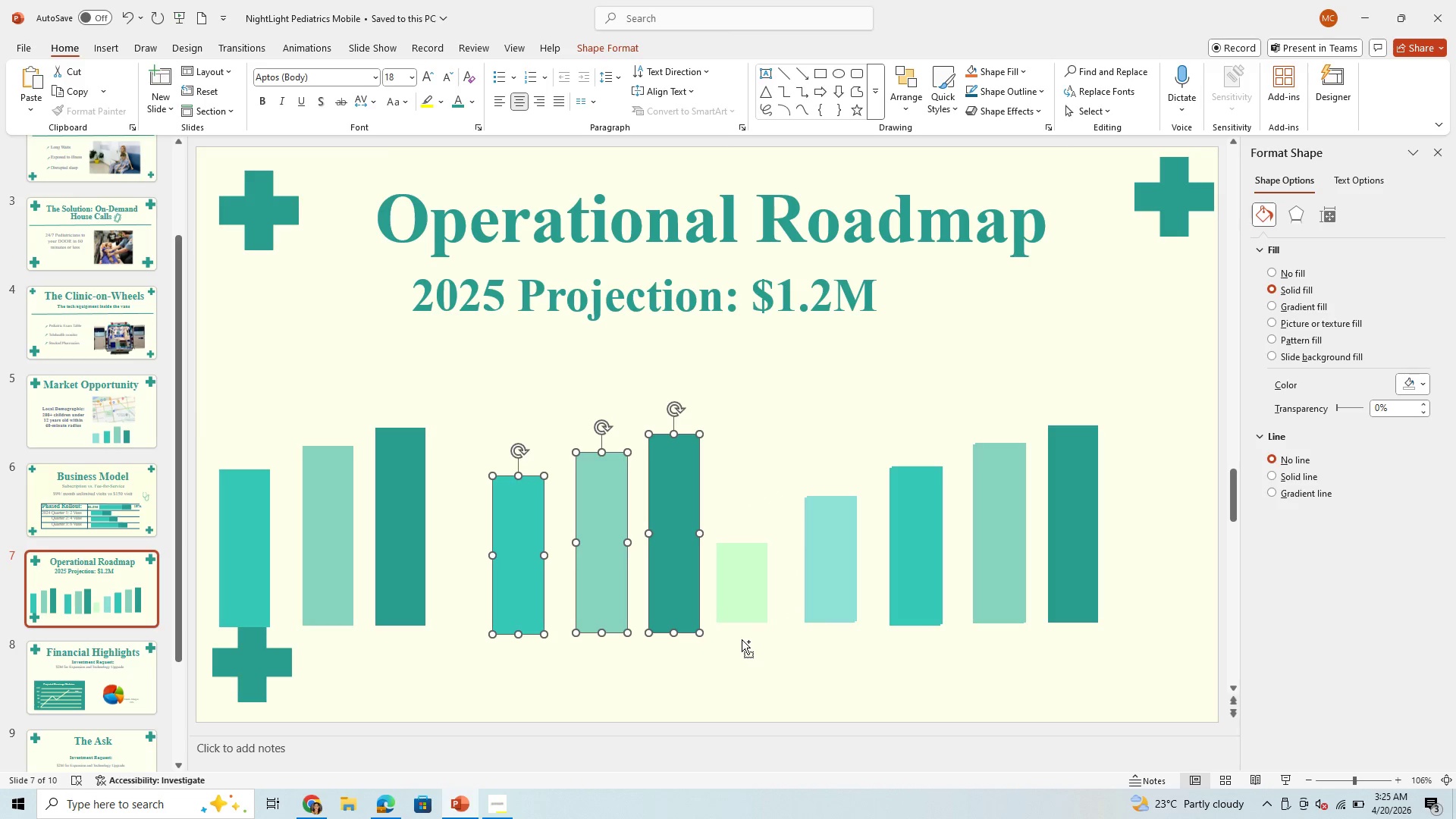 
key(Control+ArrowUp)
 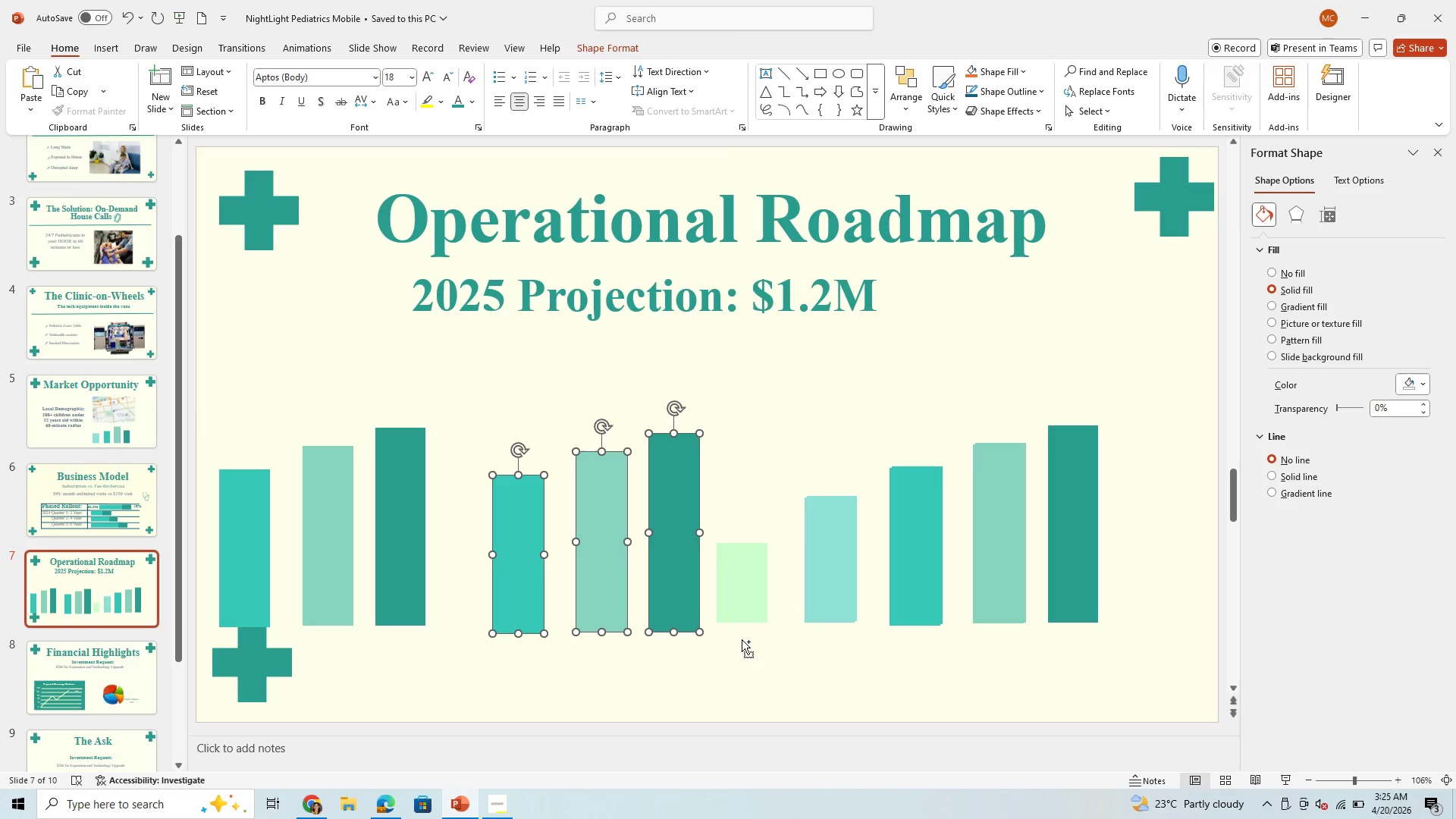 
key(Control+ArrowUp)
 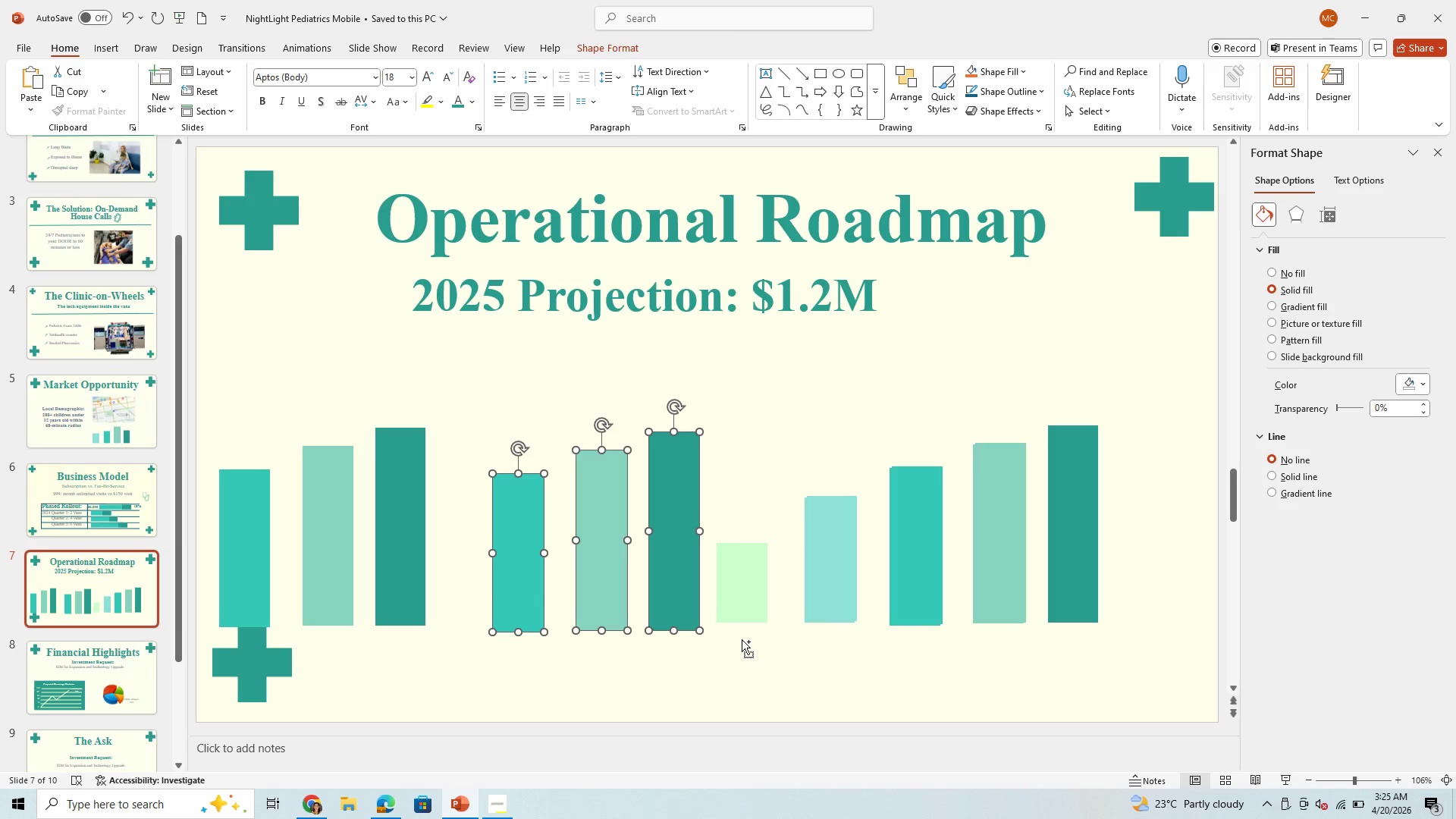 
key(Control+ArrowUp)
 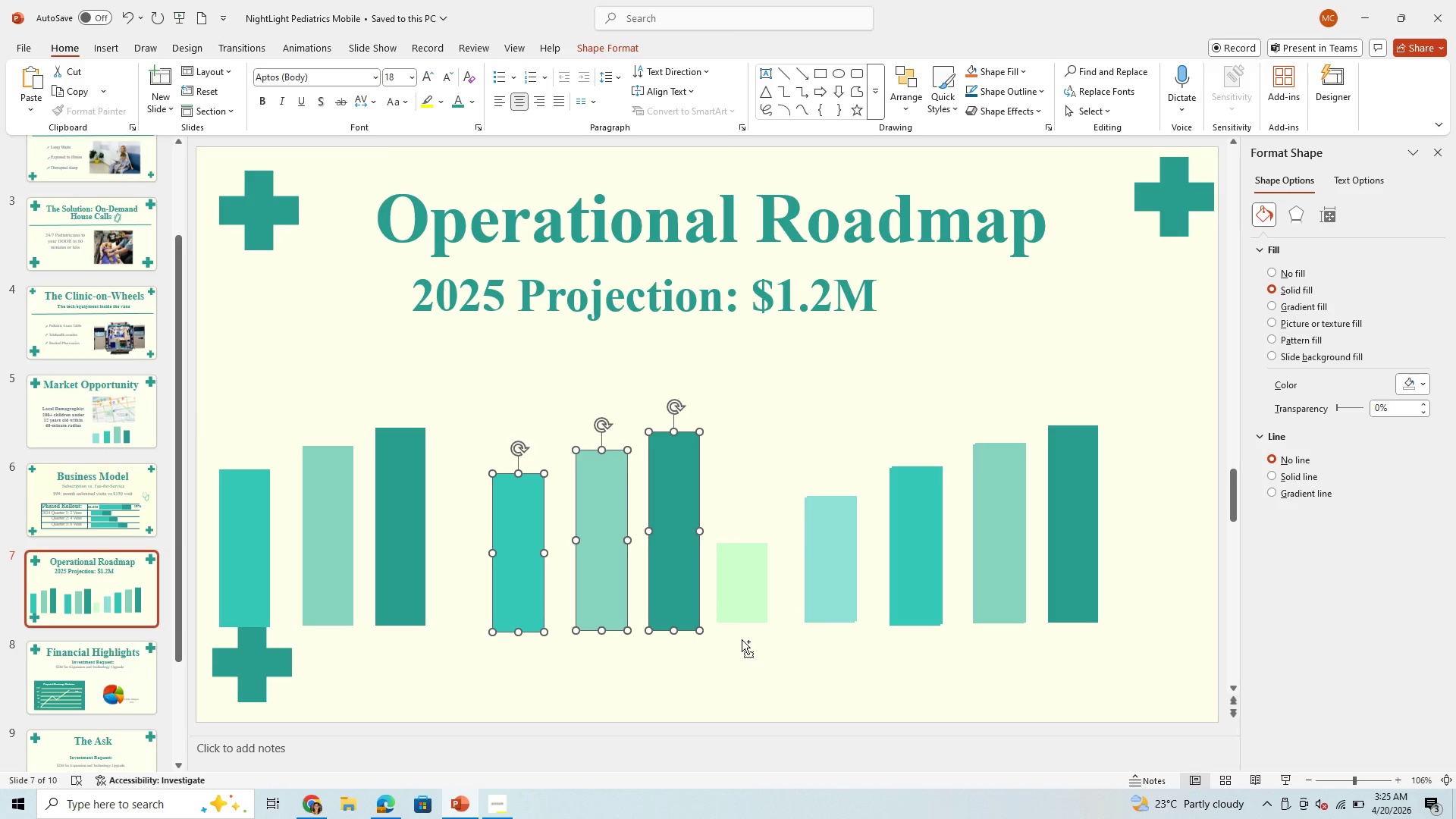 
key(Control+ArrowUp)
 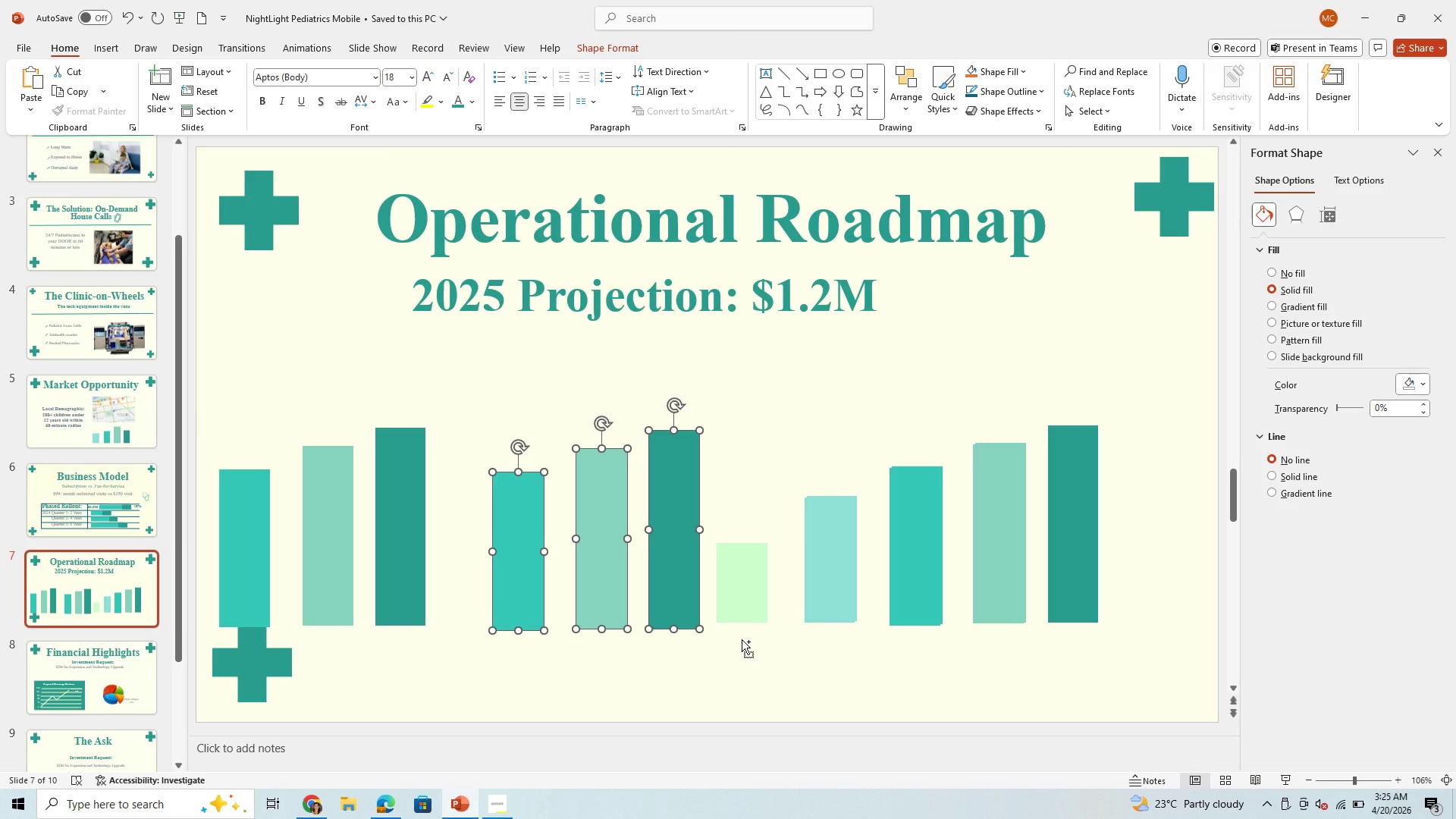 
key(Control+ArrowUp)
 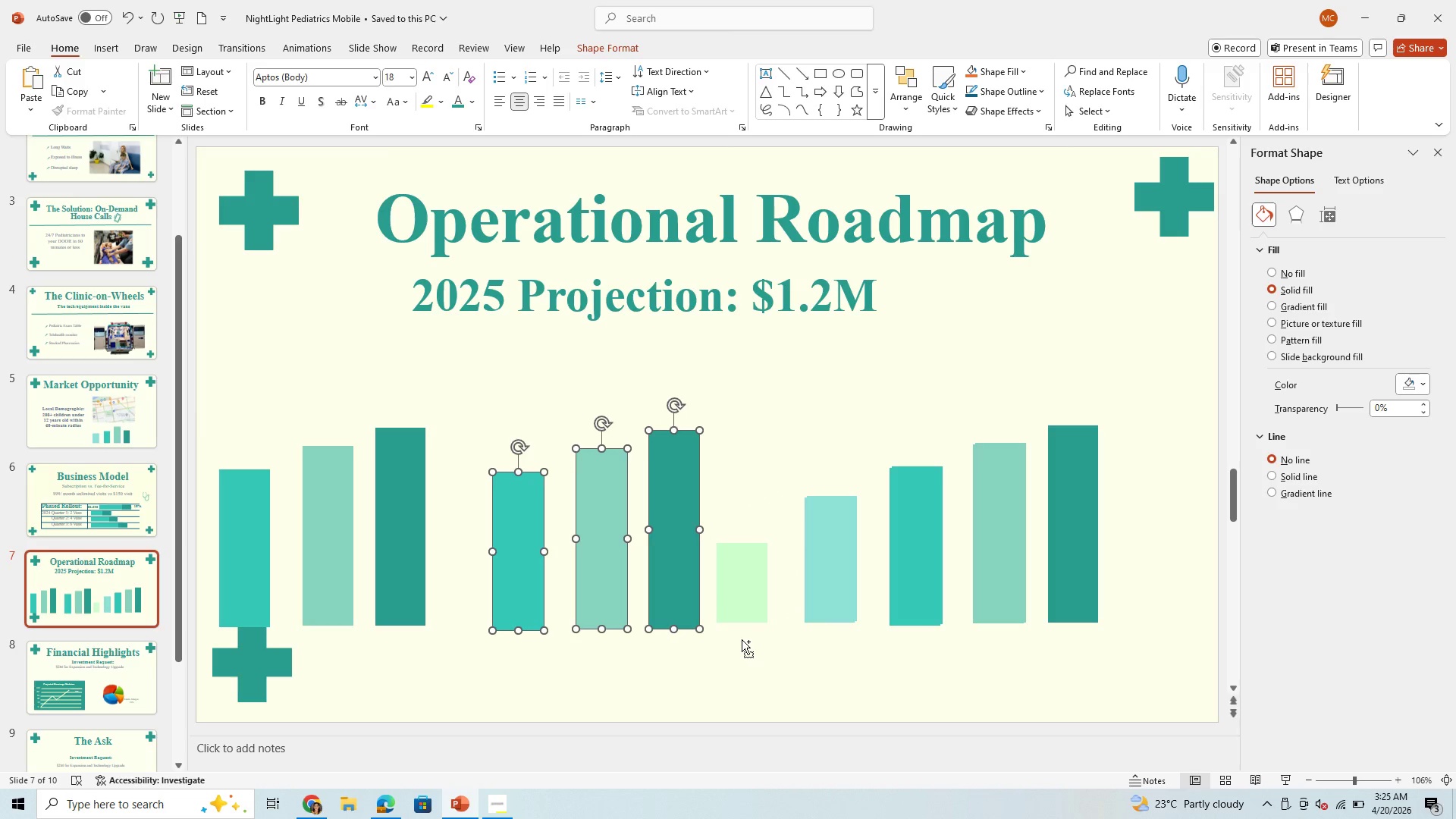 
key(Control+ArrowUp)
 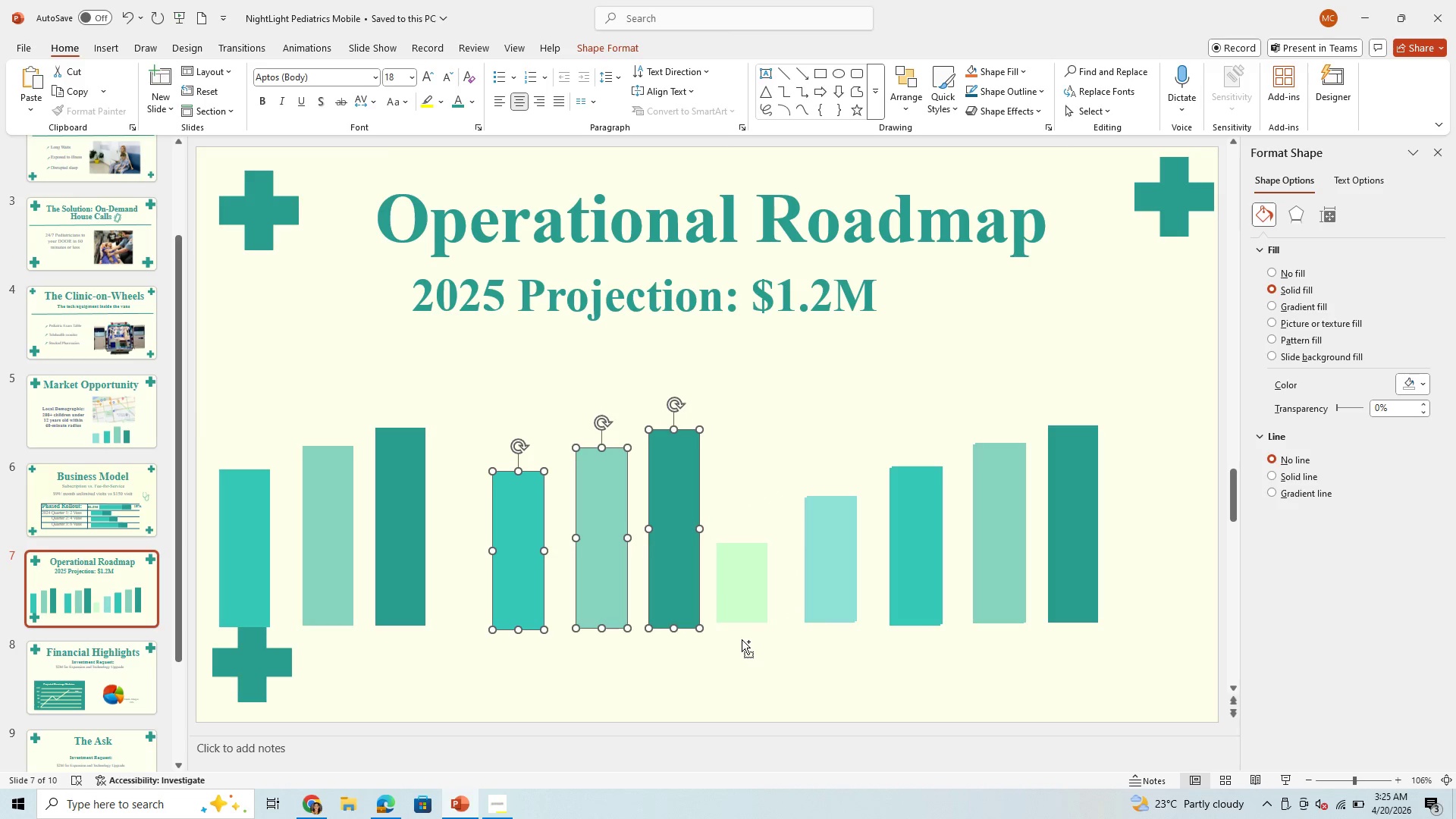 
key(Control+ArrowUp)
 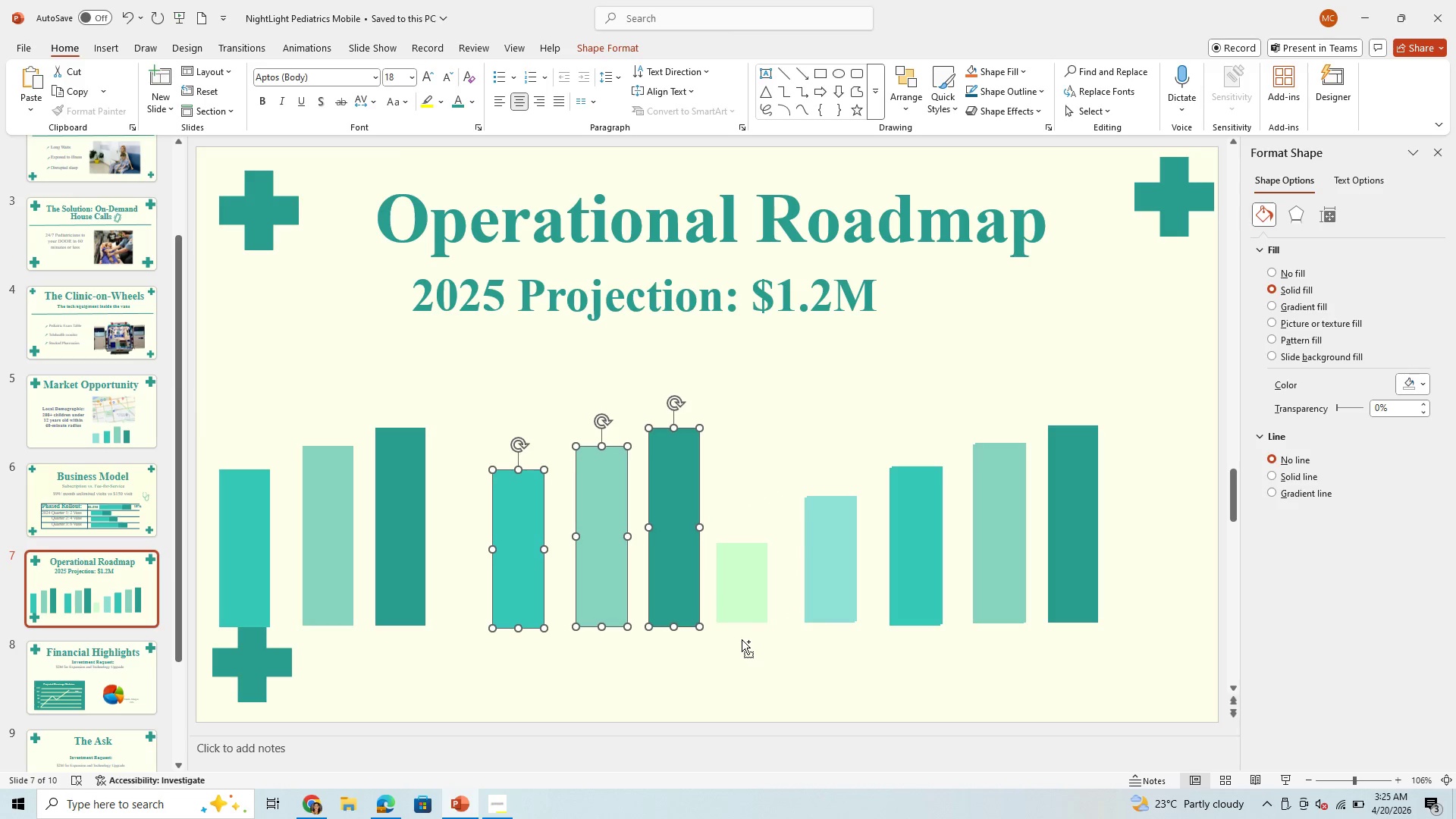 
key(Control+ArrowUp)
 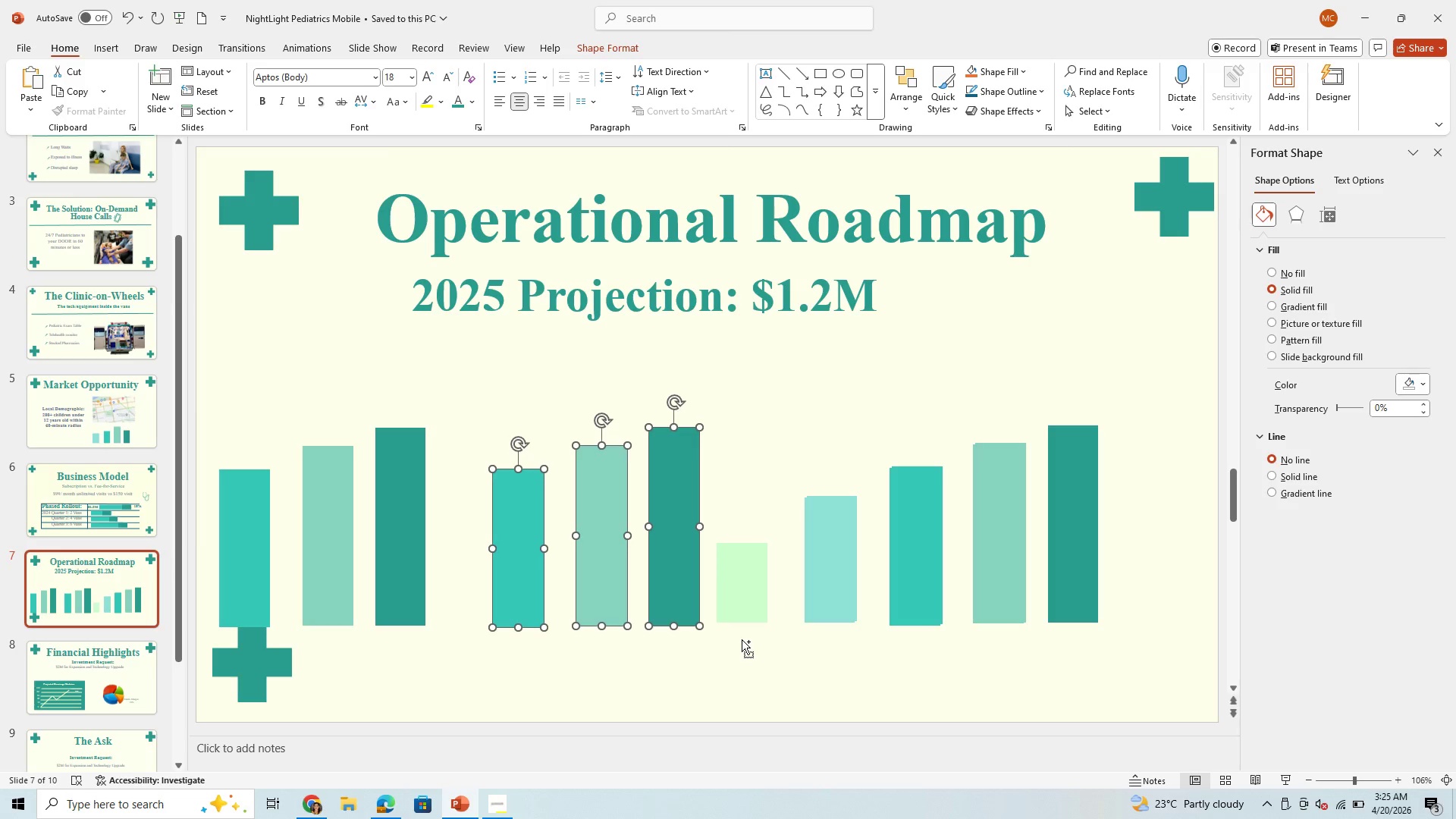 
key(Control+ArrowUp)
 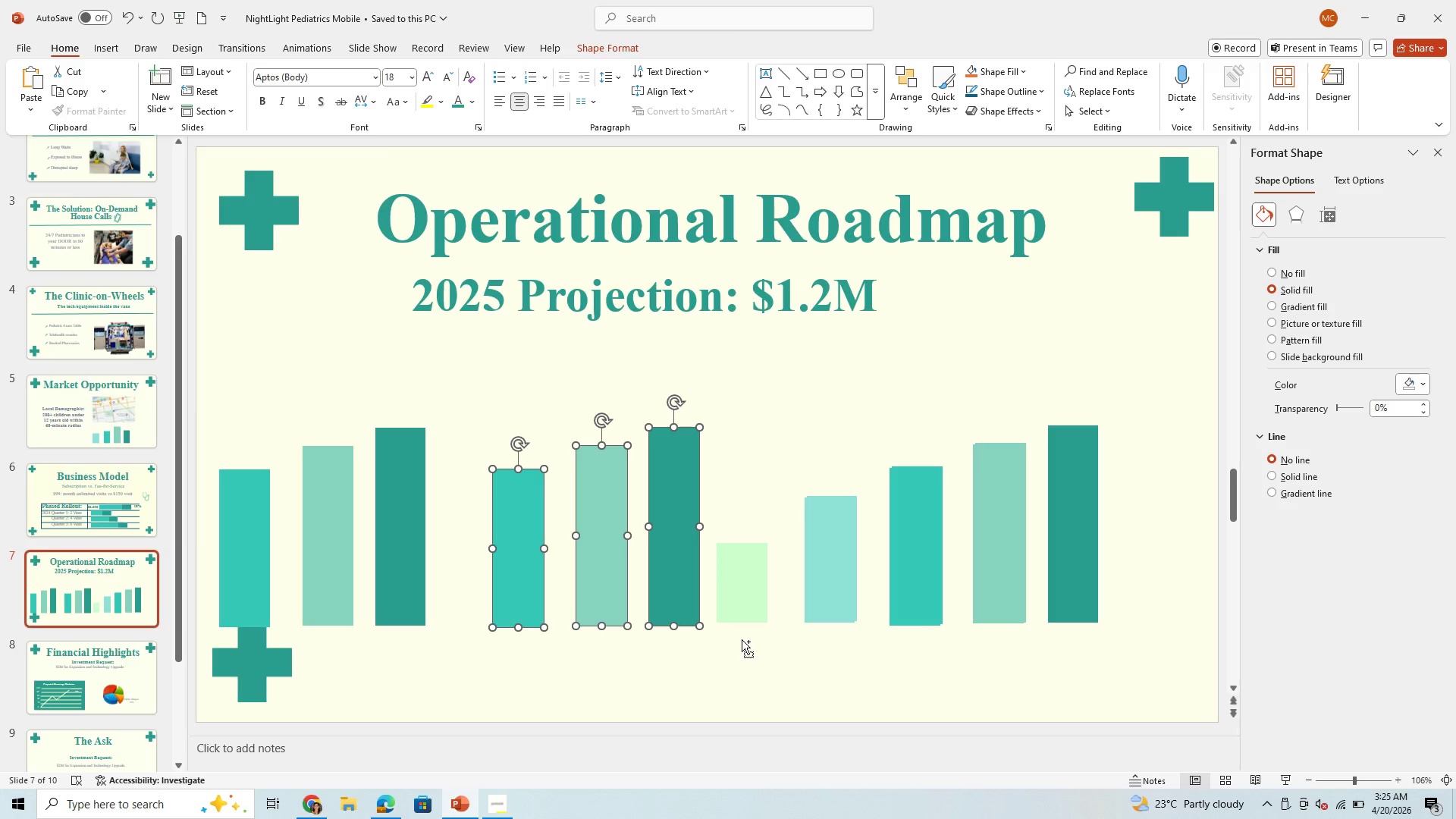 
key(Control+ArrowUp)
 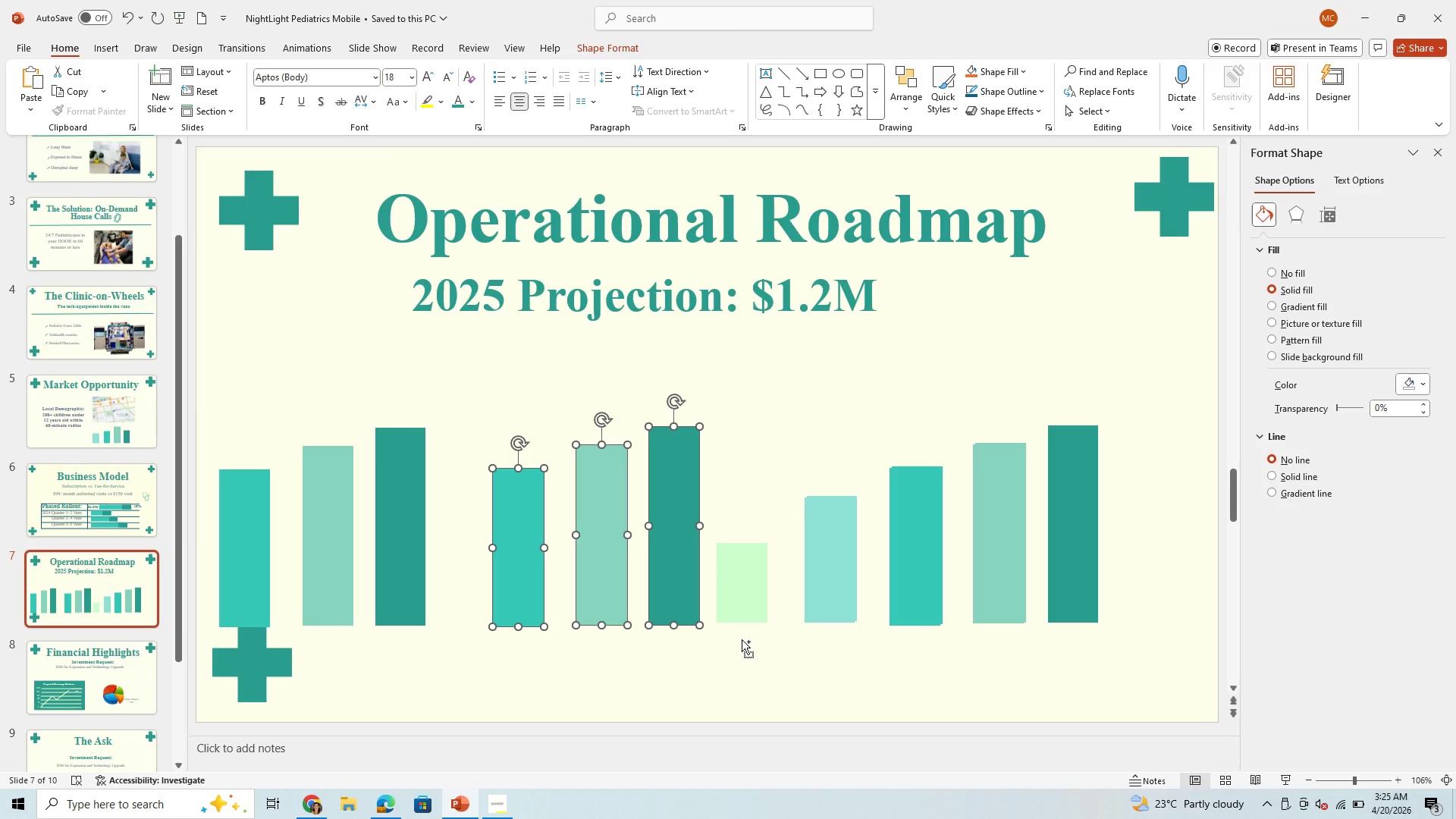 
key(Control+ArrowUp)
 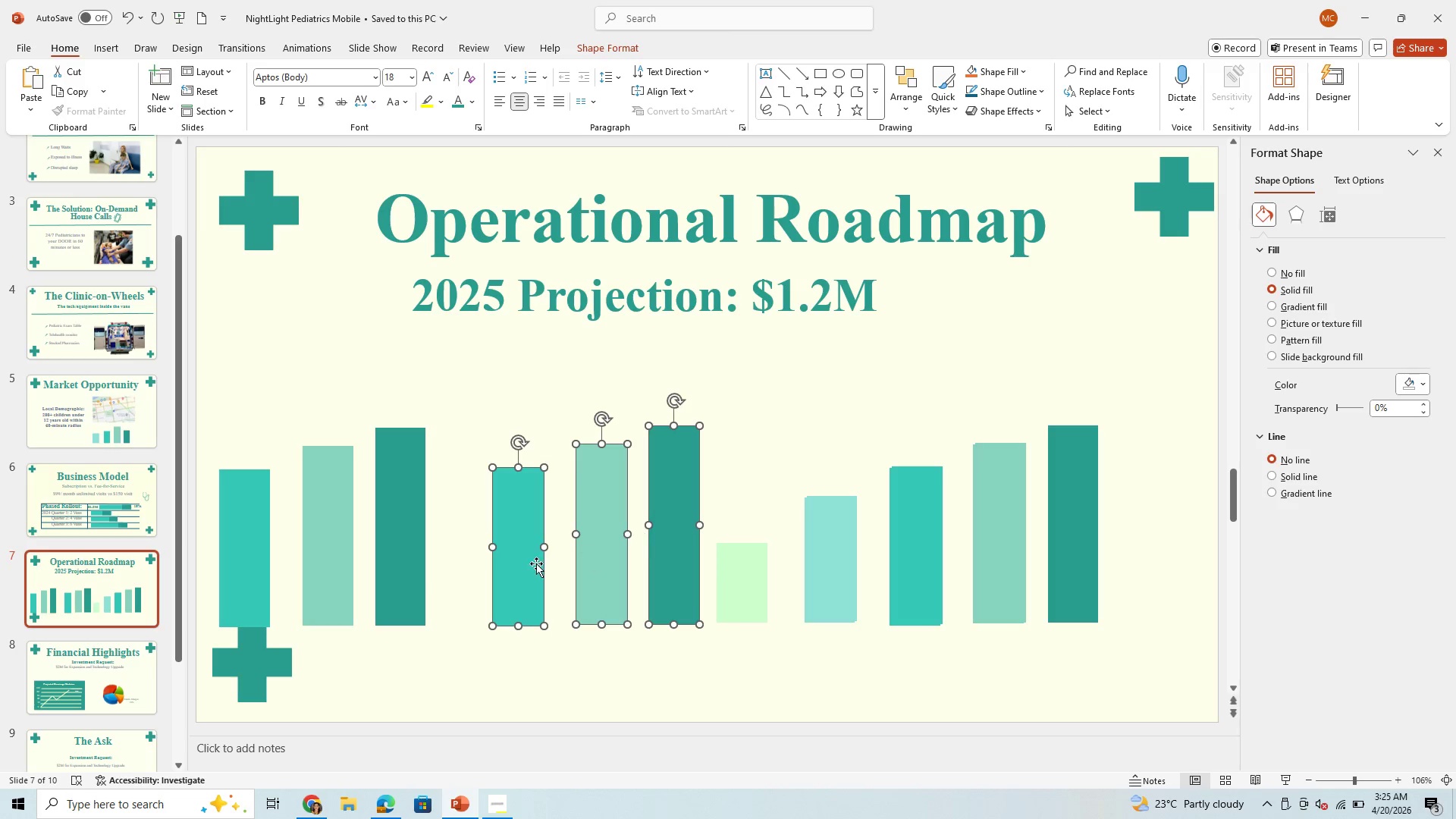 
left_click([253, 586])
 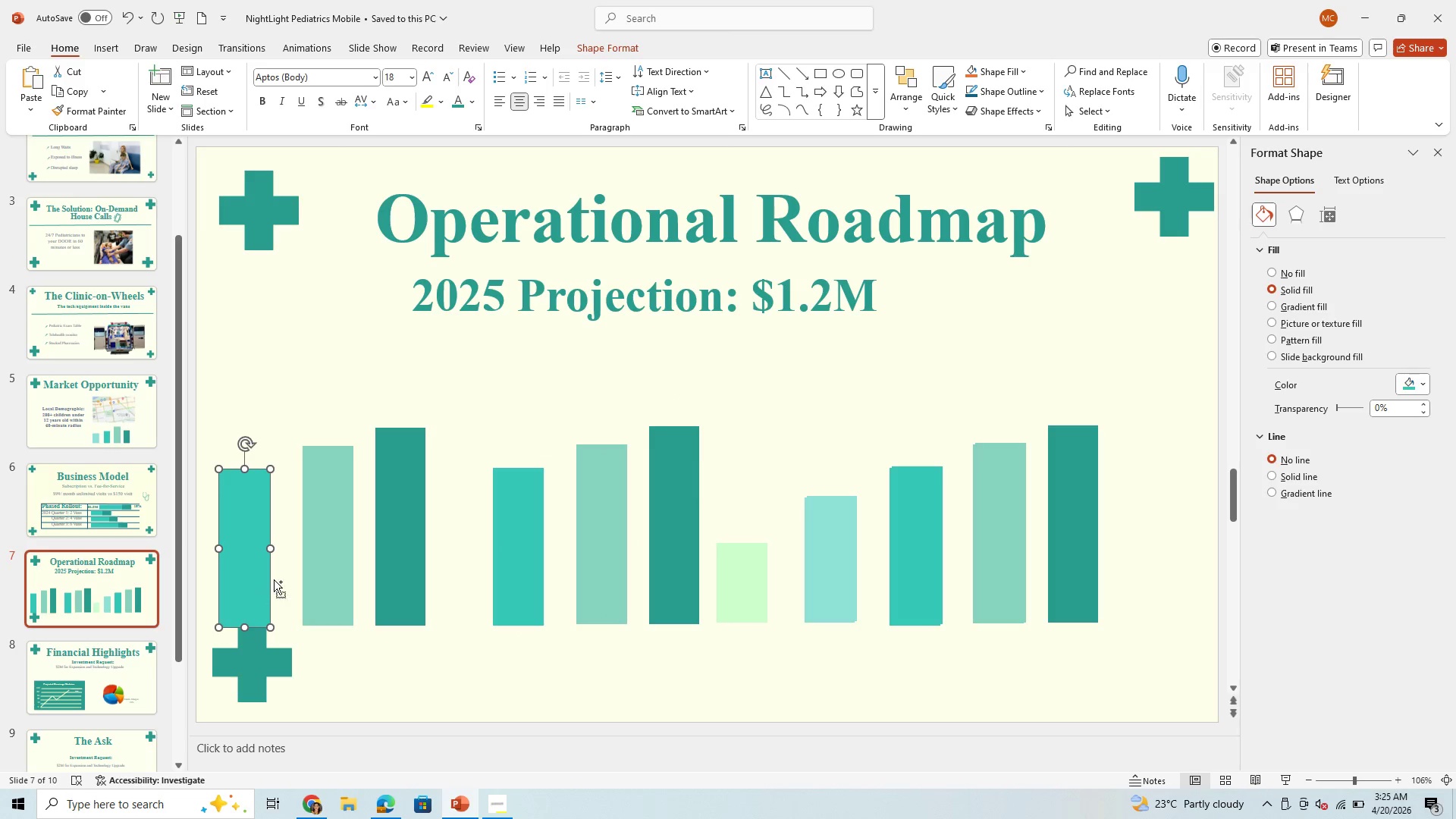 
hold_key(key=ControlLeft, duration=1.5)
left_click([321, 557])
 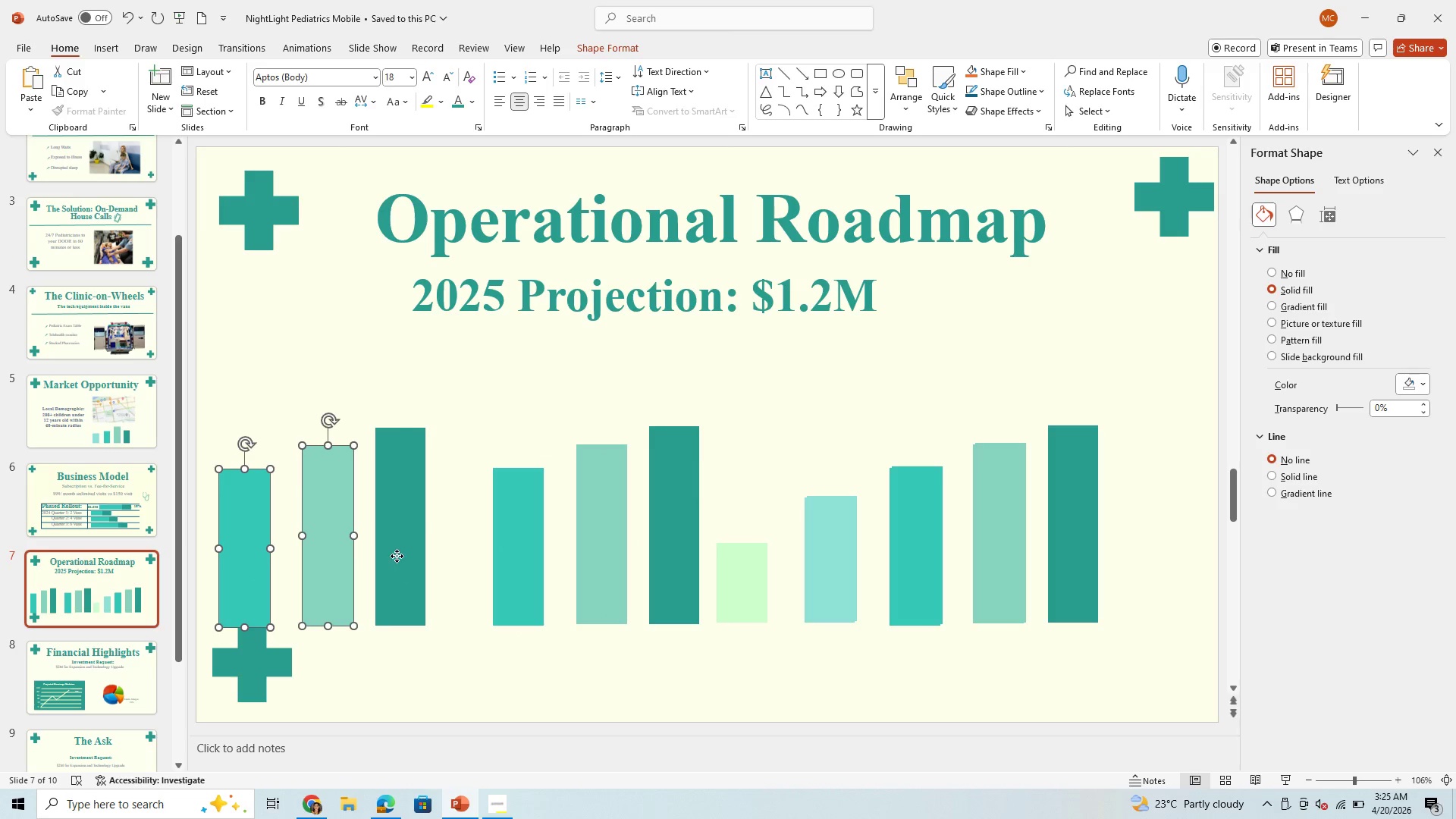 
left_click([397, 556])
 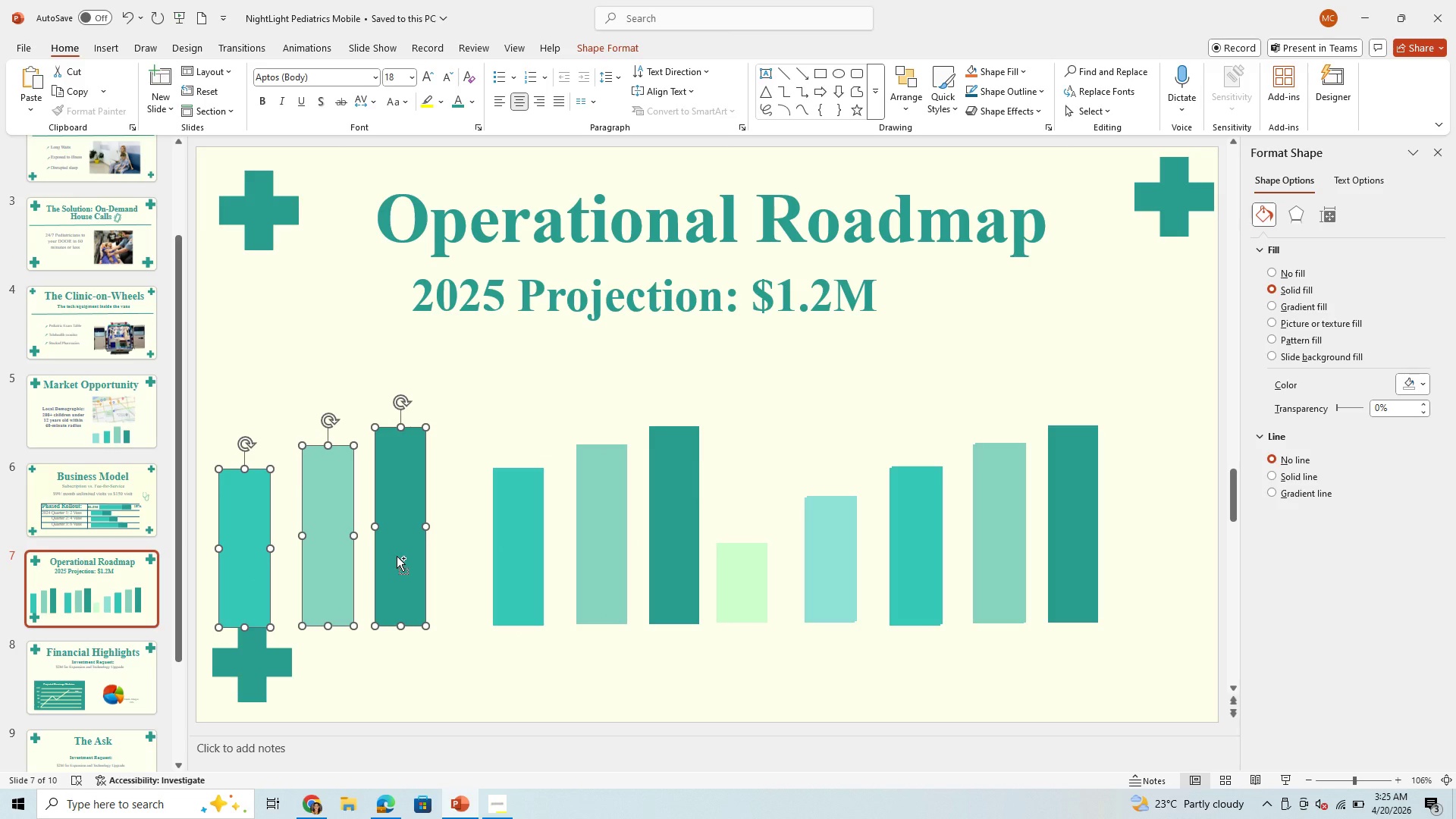 
key(Control+ArrowRight)
 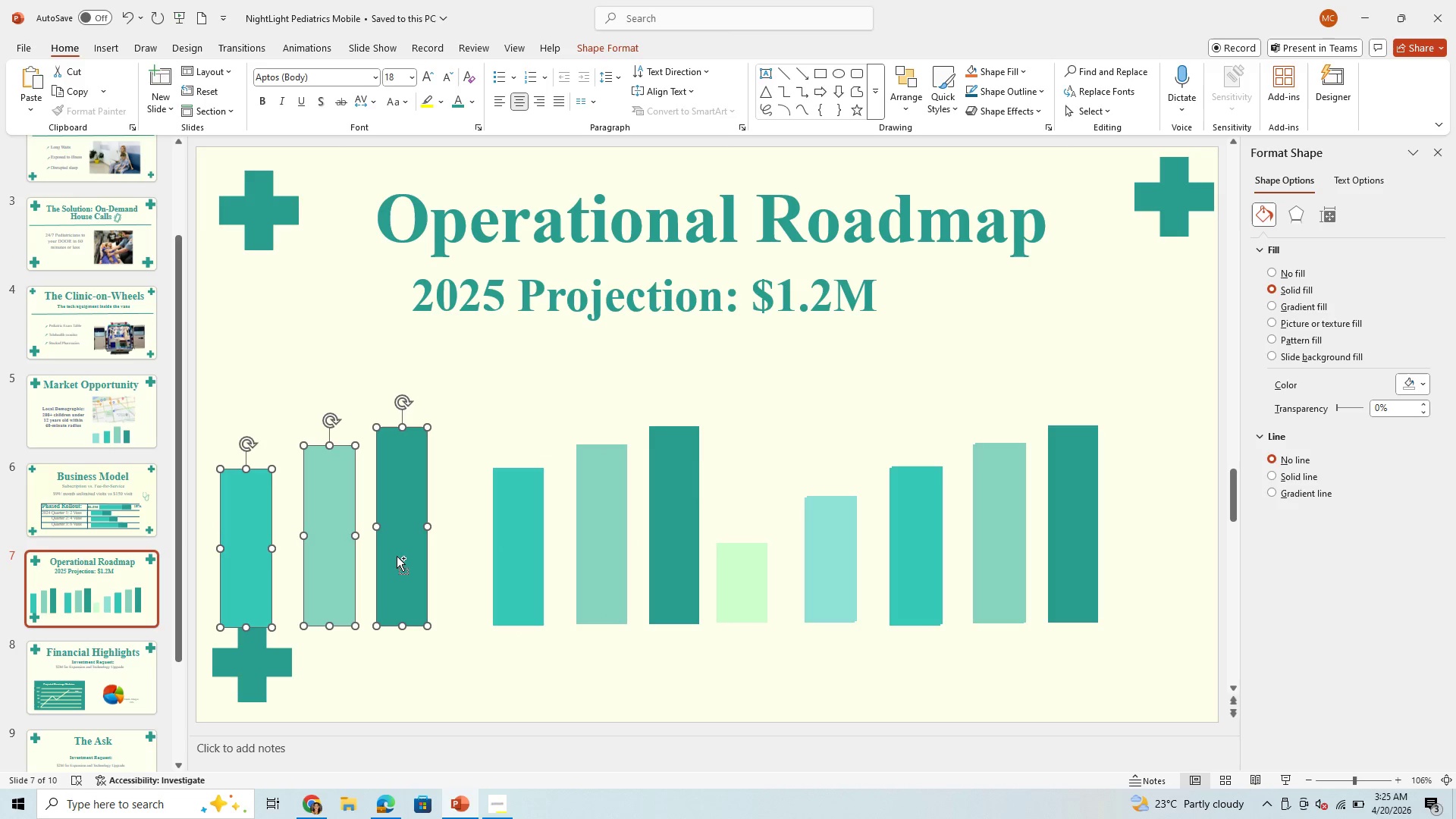 
key(Control+ArrowRight)
 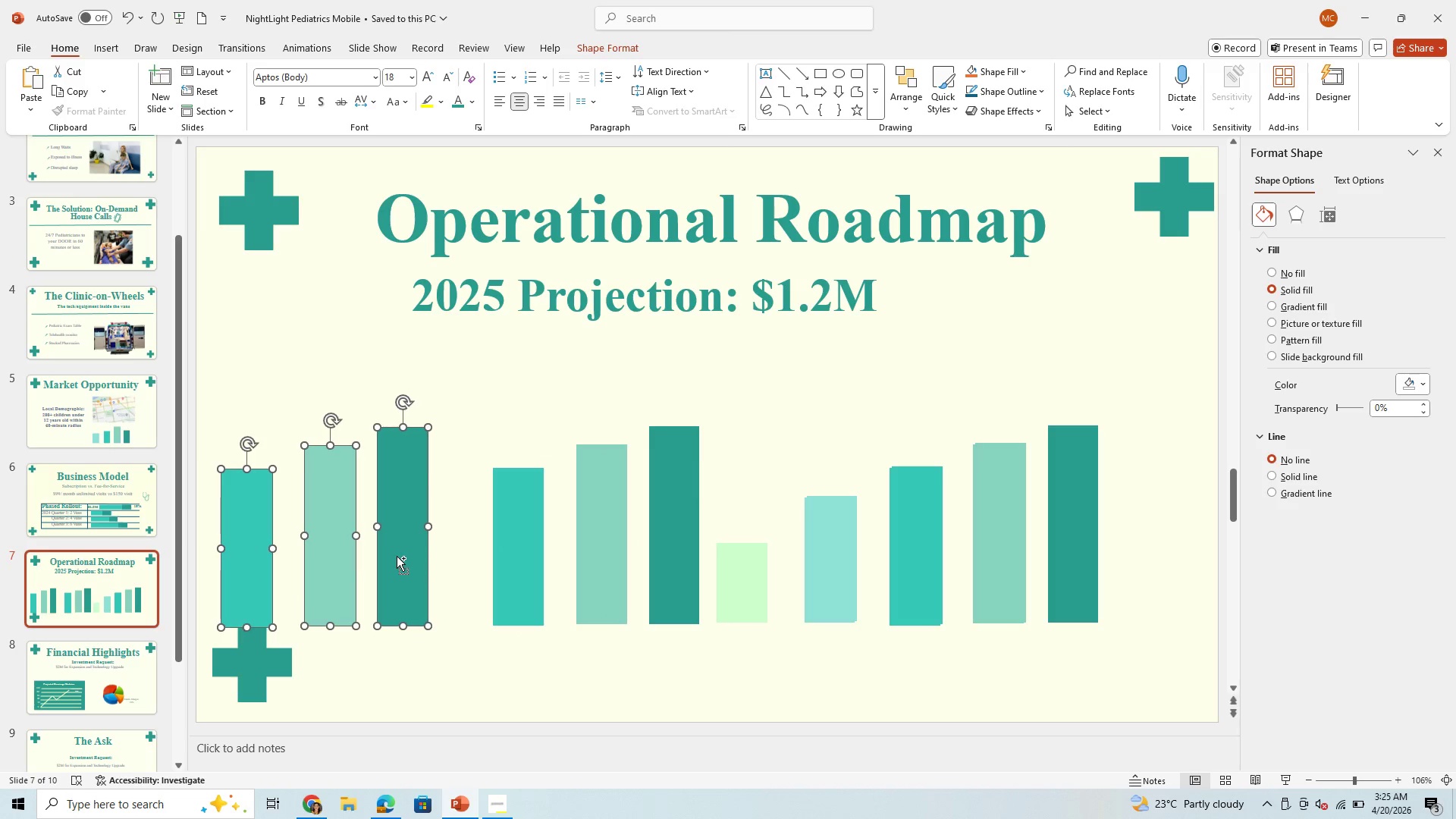 
key(Control+ArrowRight)
 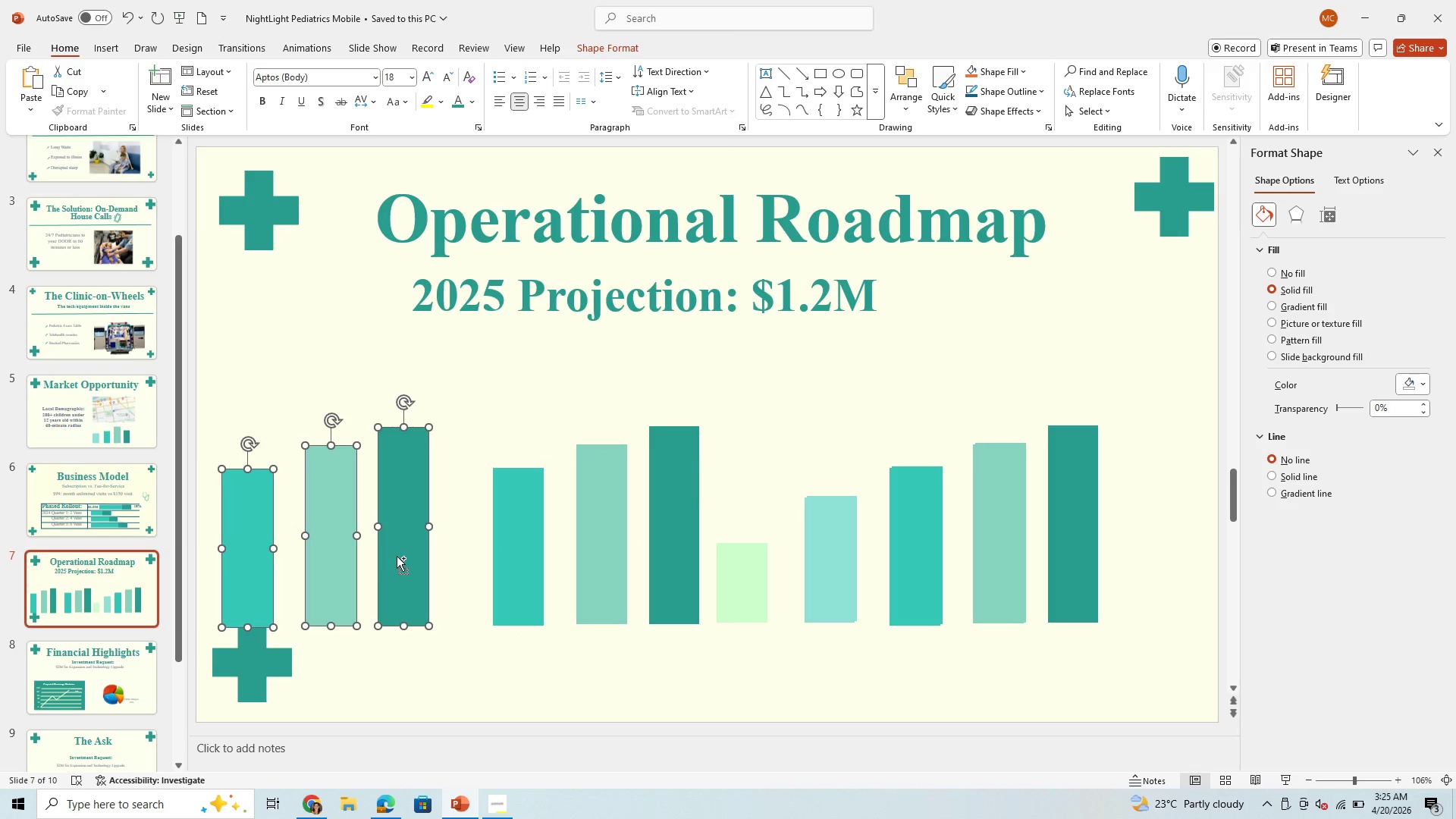 
hold_key(key=ArrowRight, duration=0.67)
 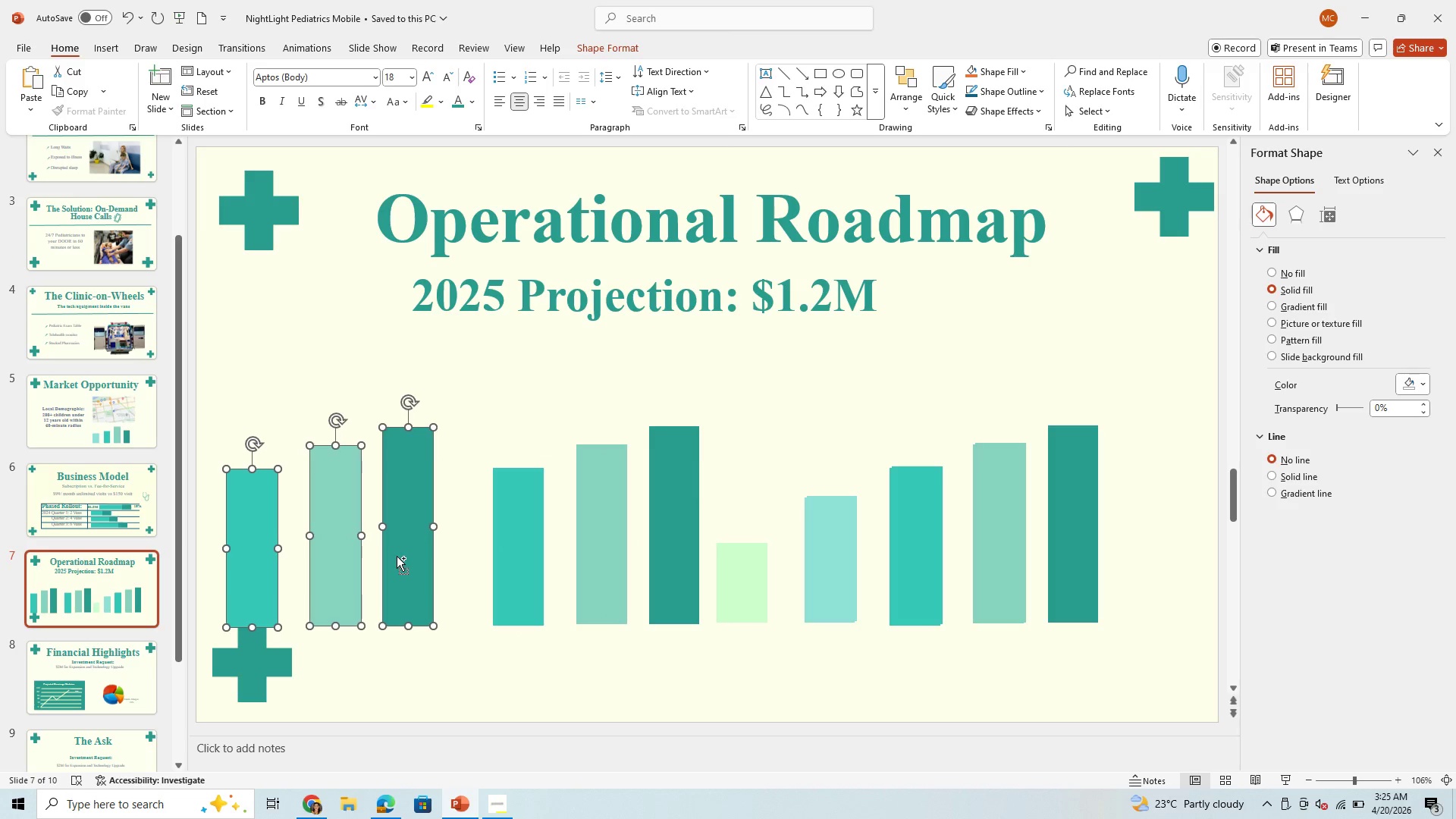 
key(Control+ArrowRight)
 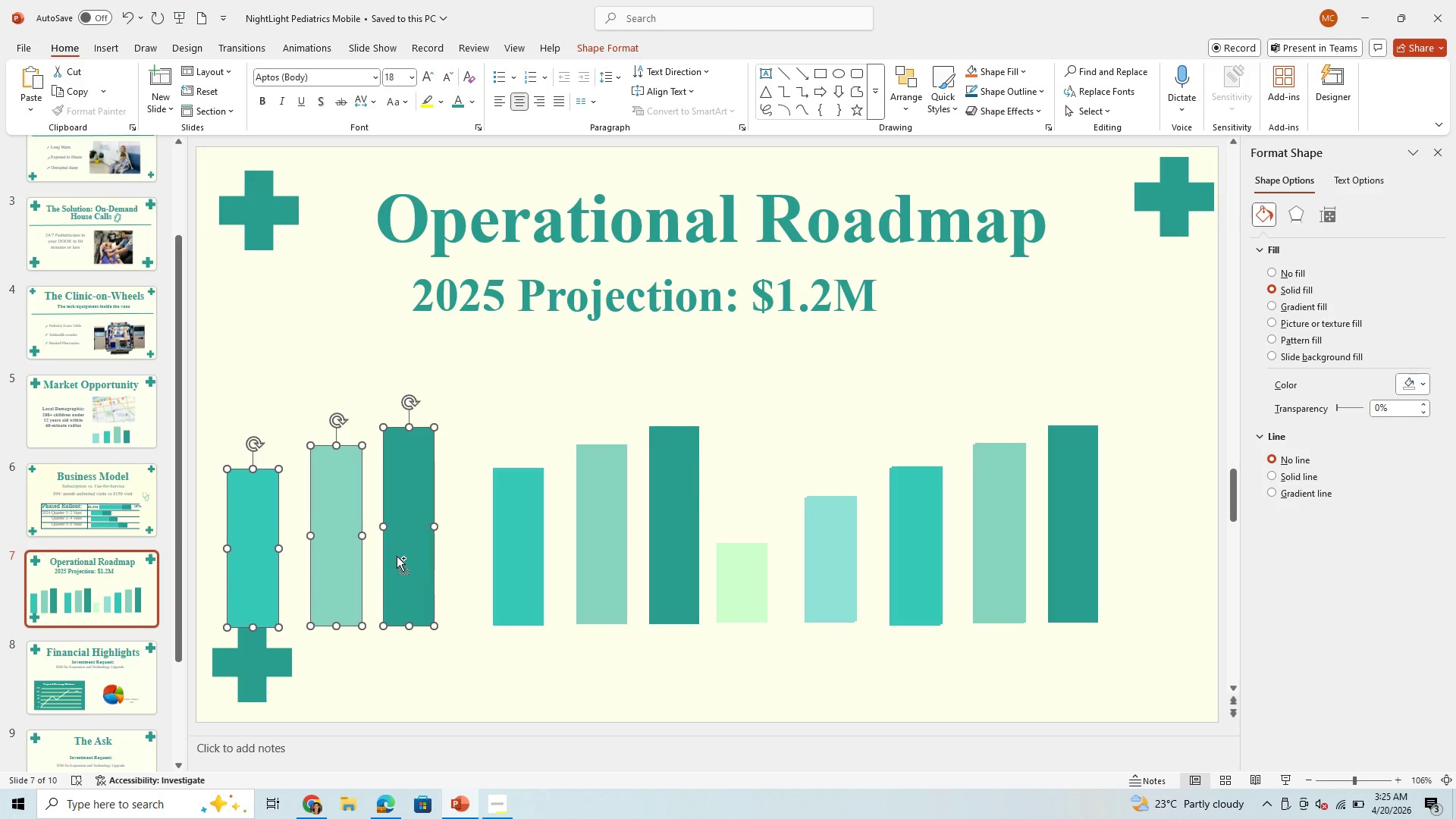 
hold_key(key=ArrowRight, duration=0.94)
 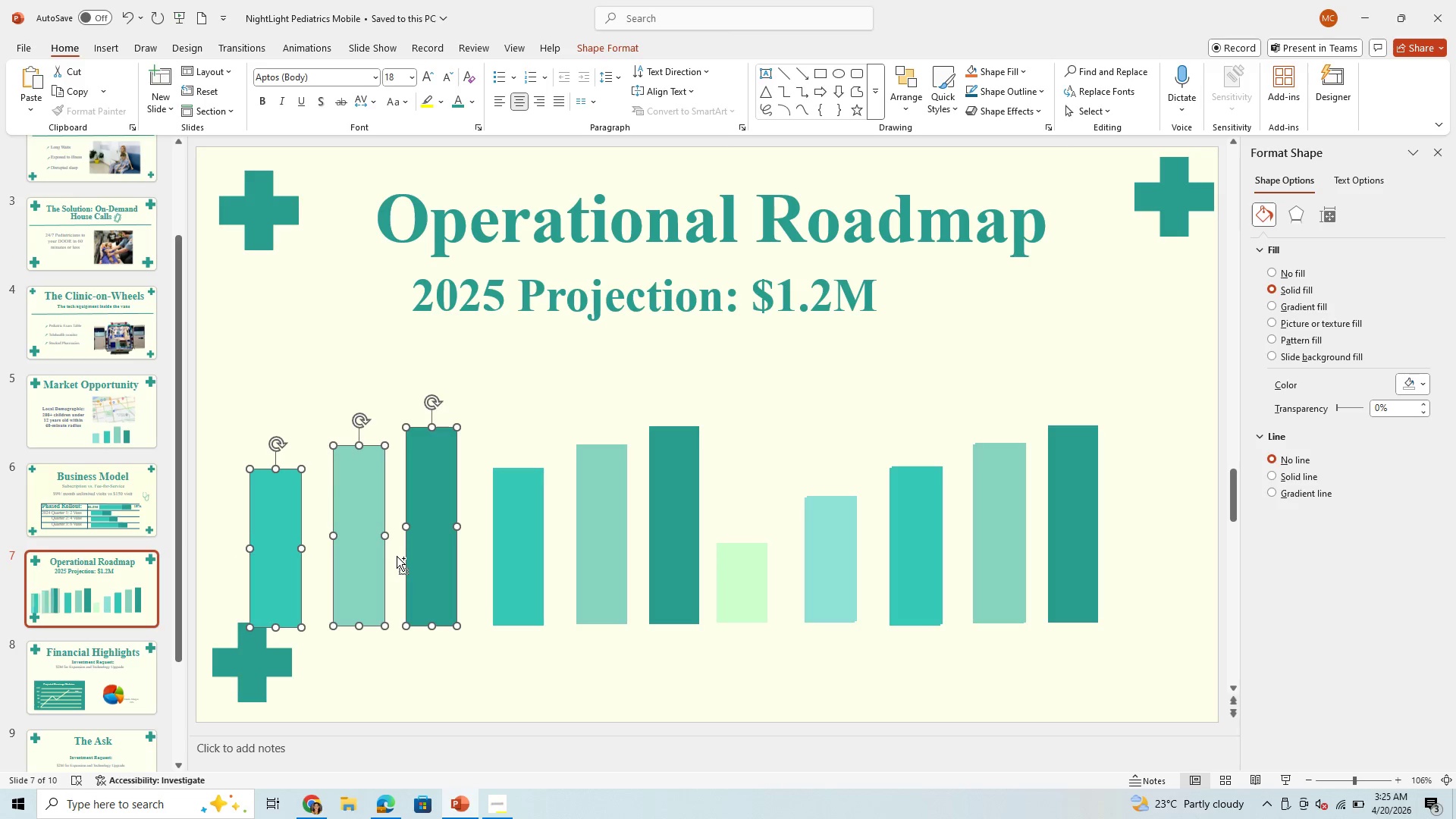 
key(Control+ArrowRight)
 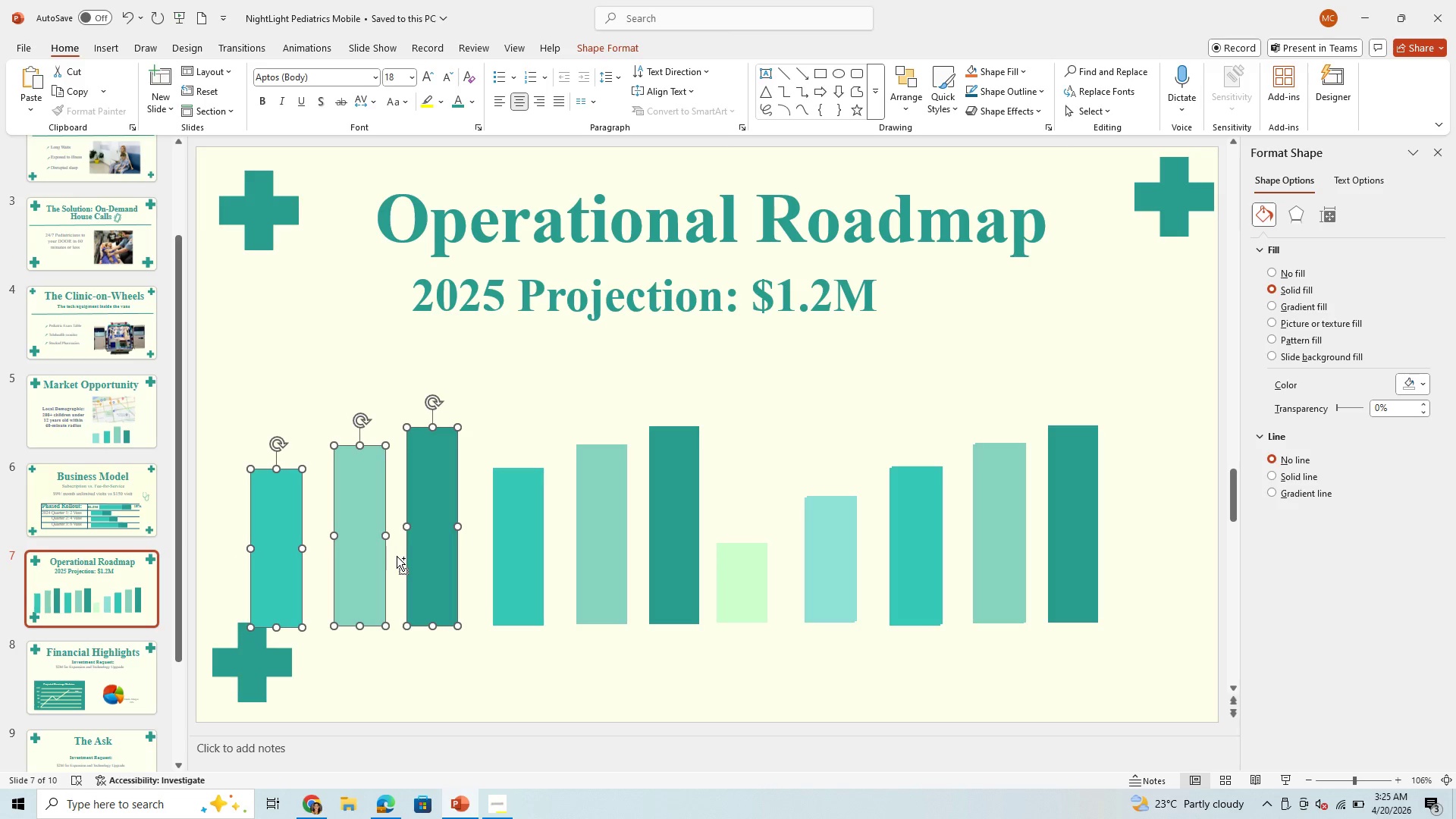 
key(Control+ArrowRight)
 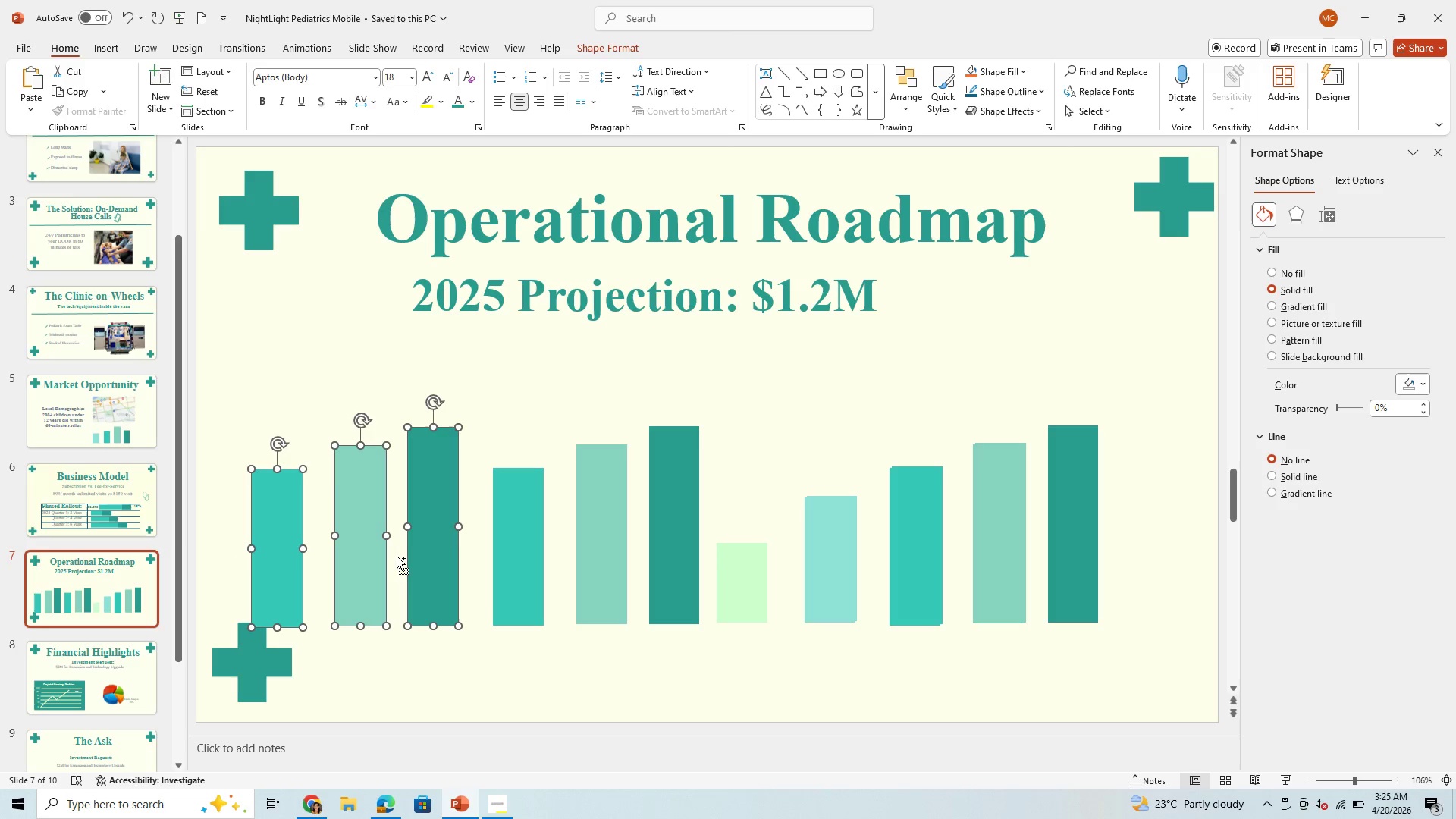 
key(Control+ArrowRight)
 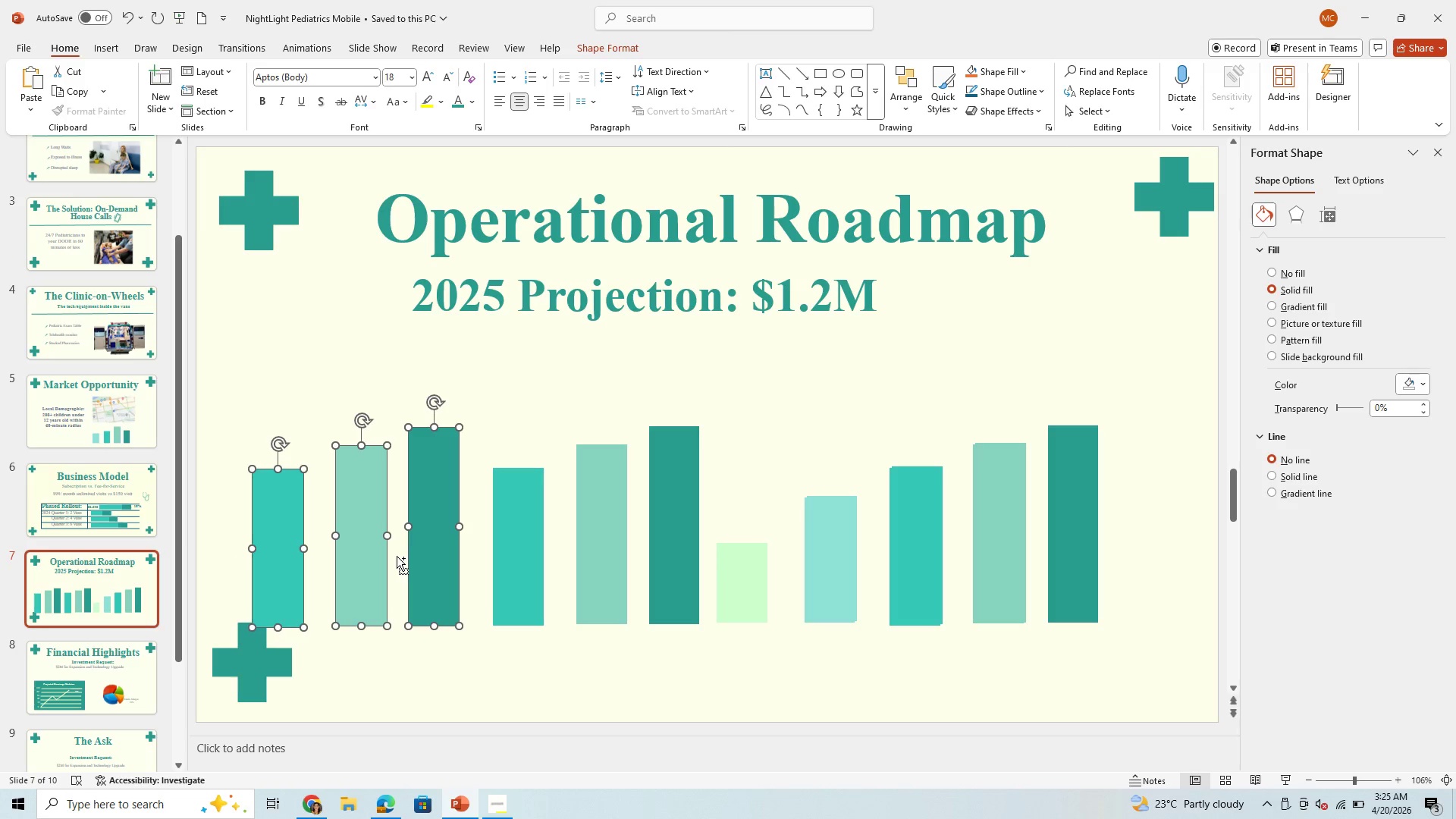 
key(Control+ArrowRight)
 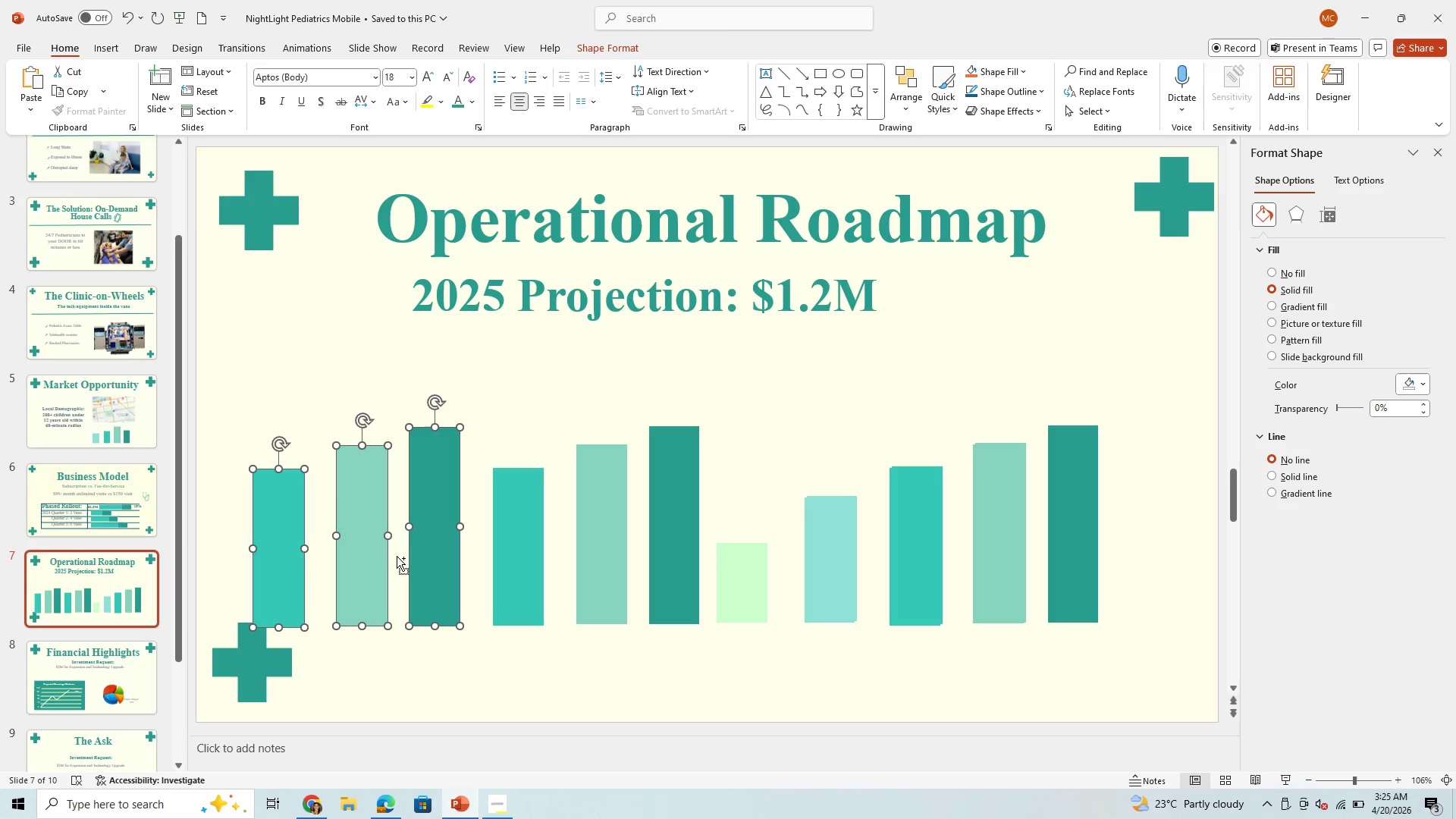 
key(Control+ArrowRight)
 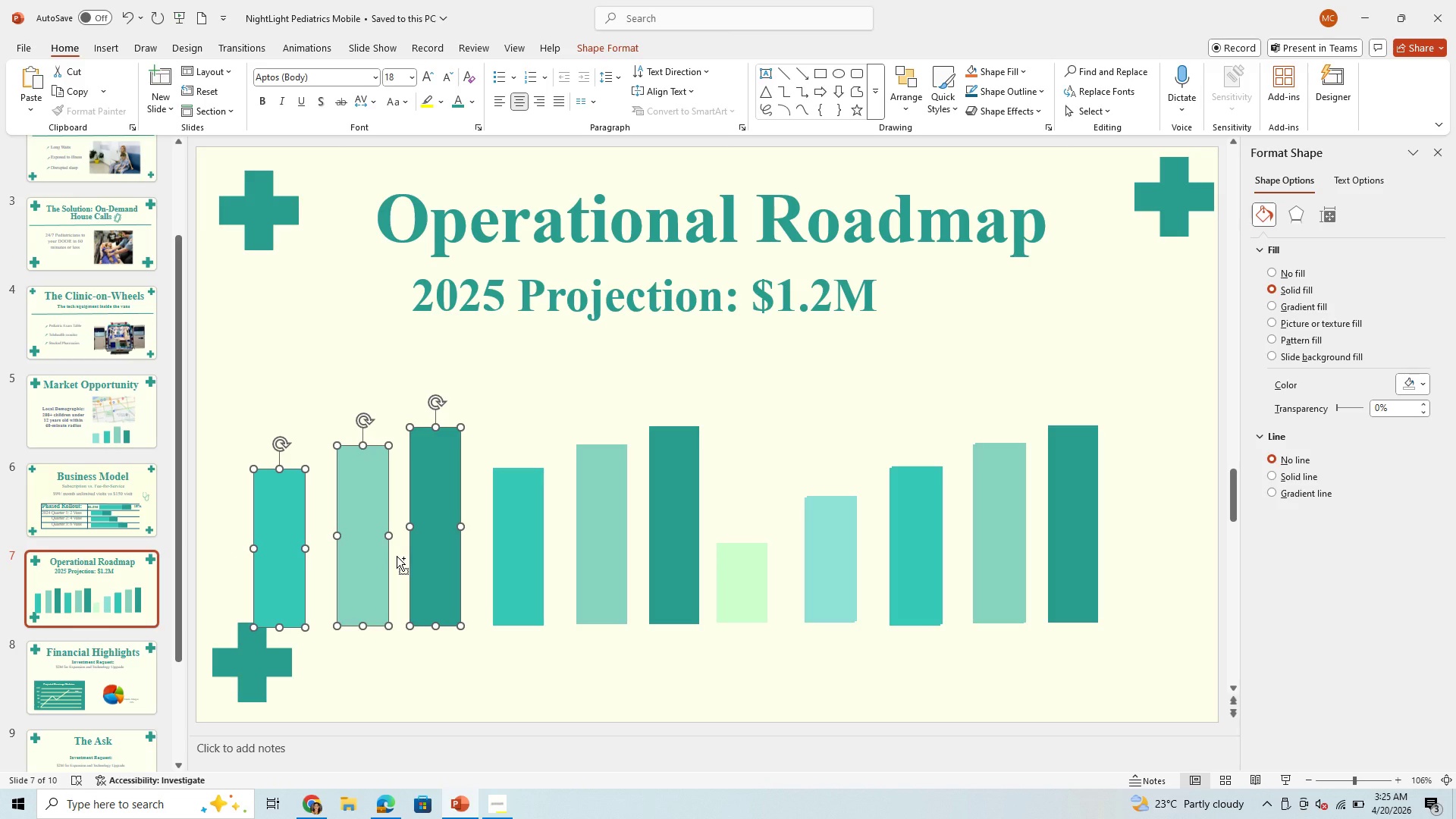 
key(Control+ArrowRight)
 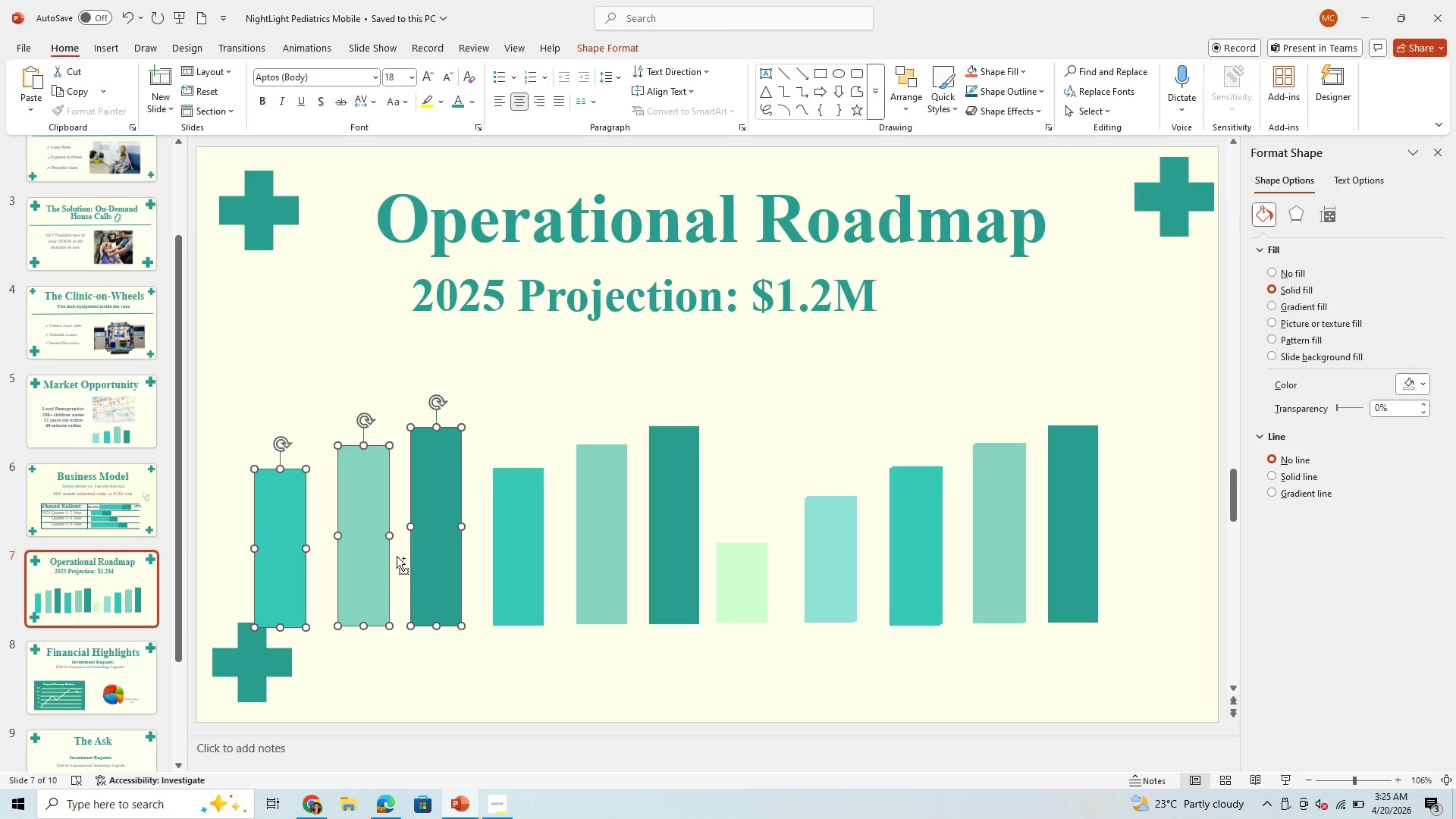 
key(Control+ArrowRight)
 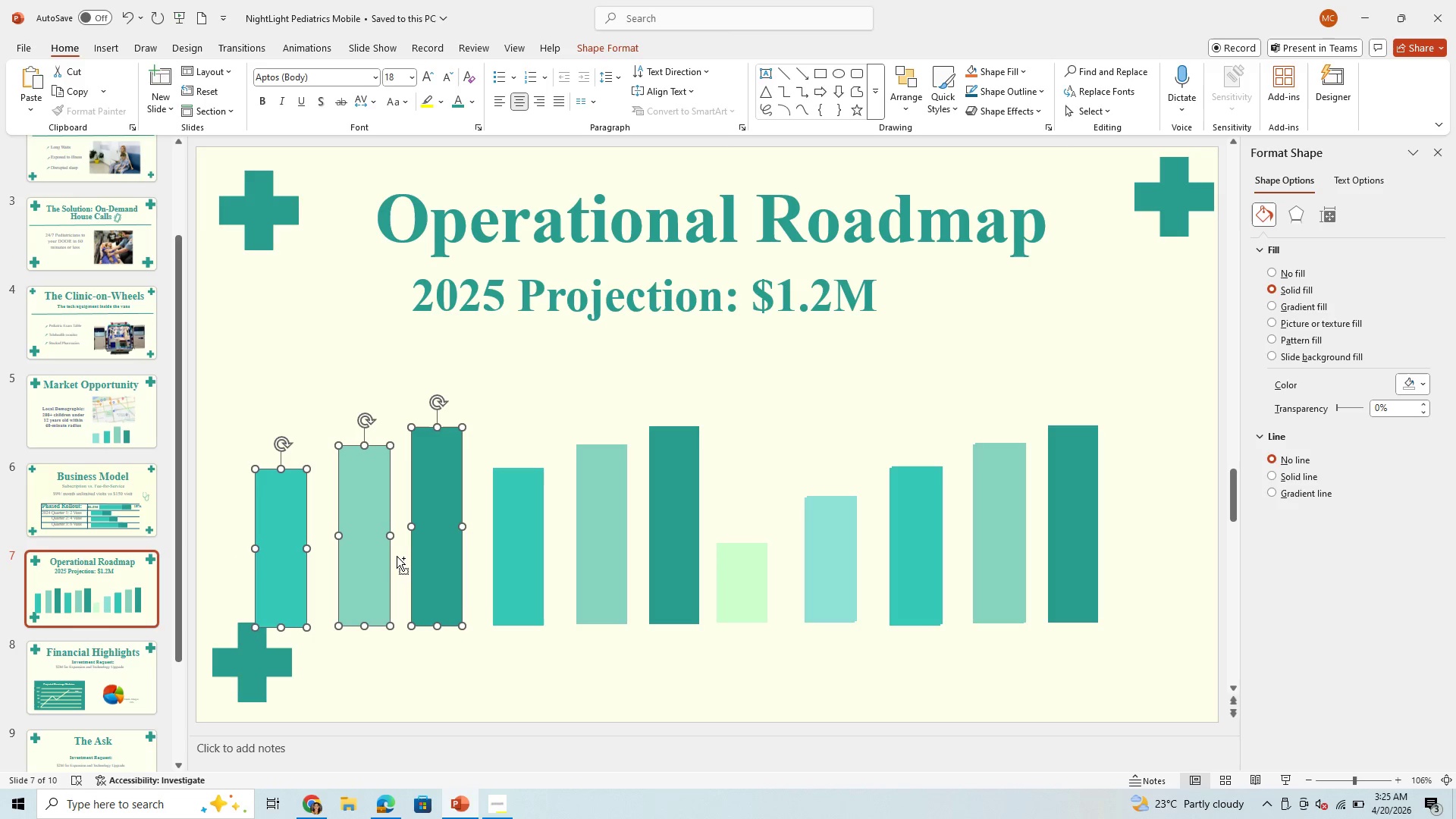 
key(Control+ArrowRight)
 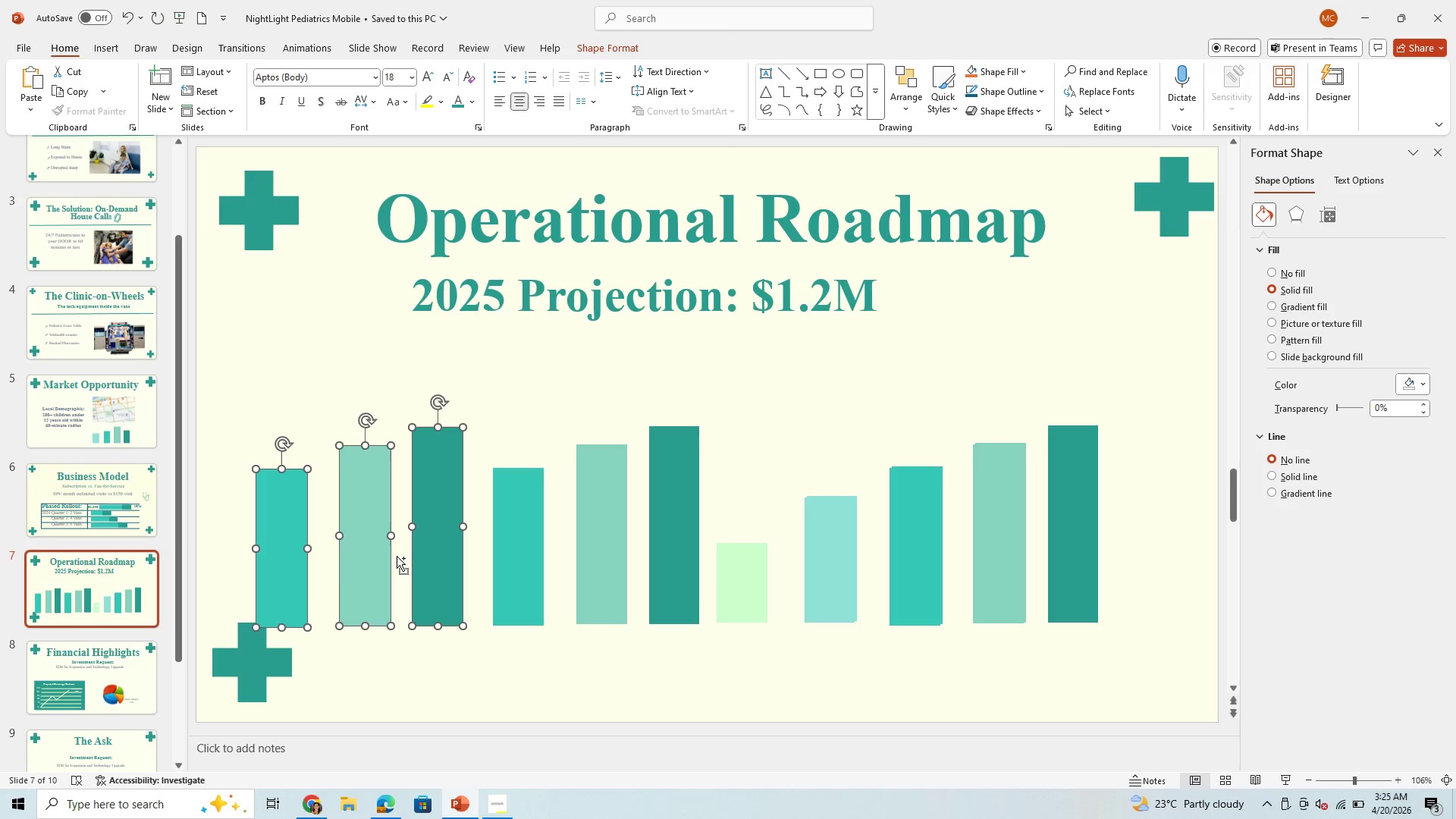 
key(Control+ArrowRight)
 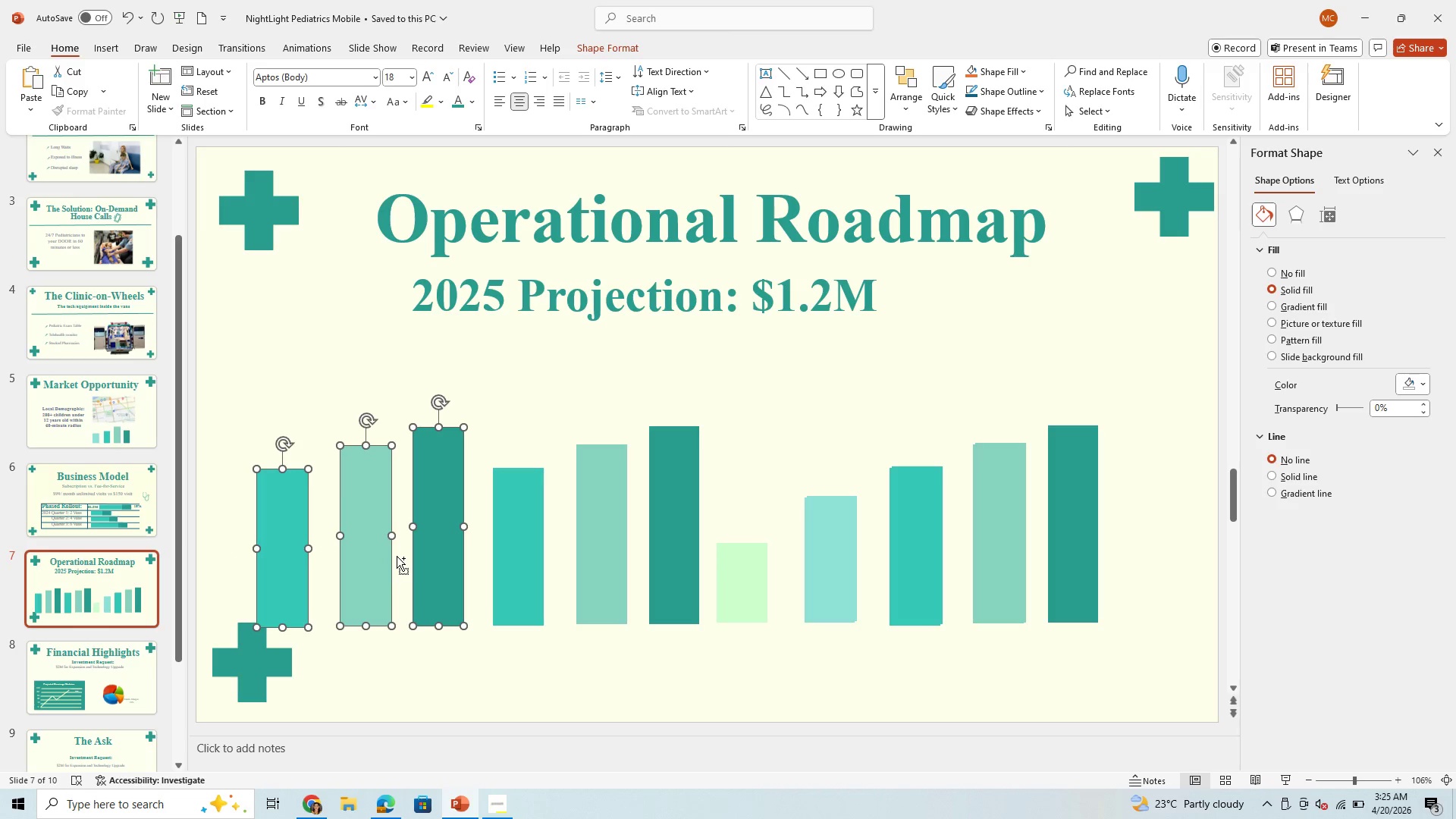 
key(Control+ArrowRight)
 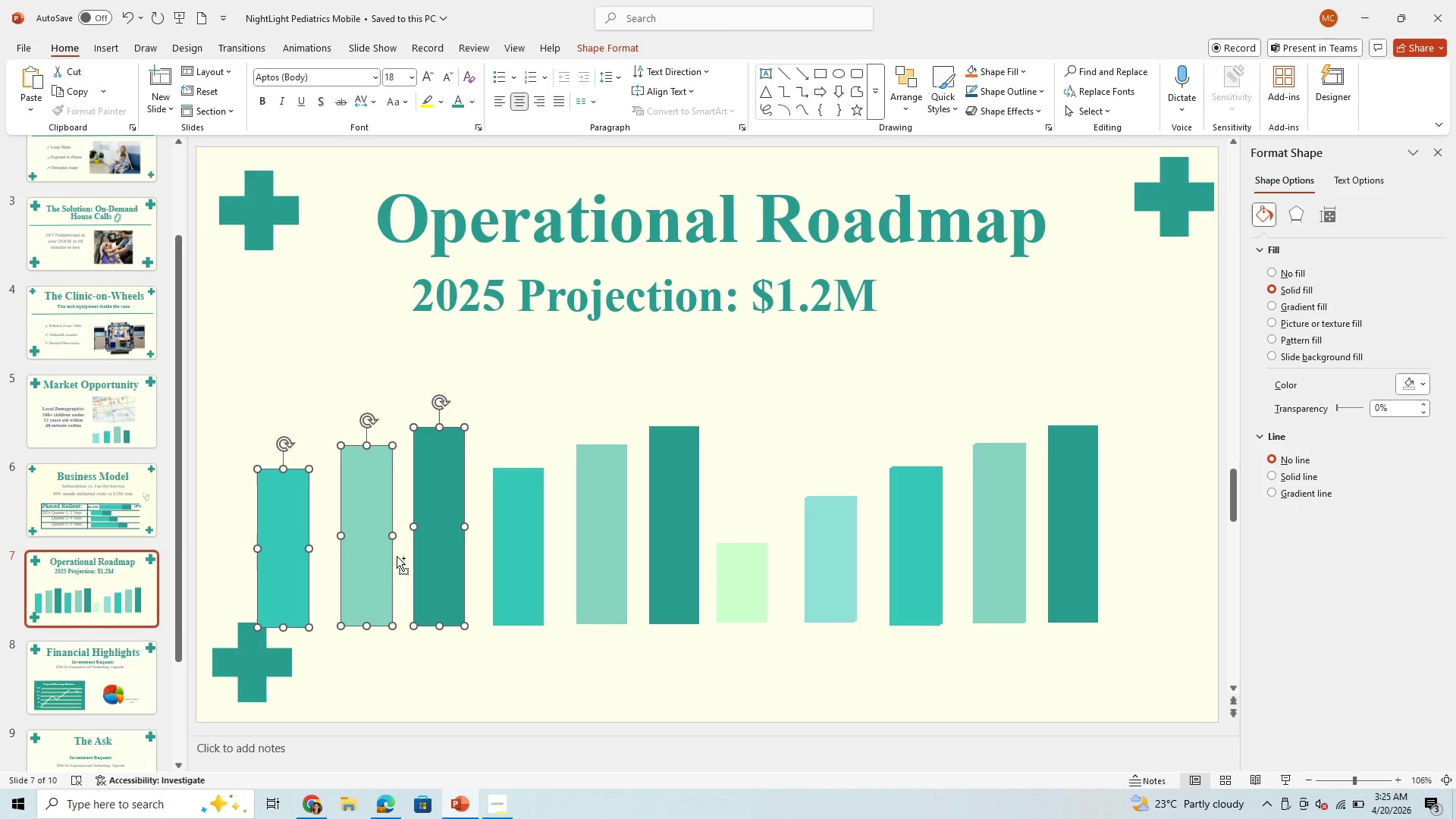 
key(Control+ArrowRight)
 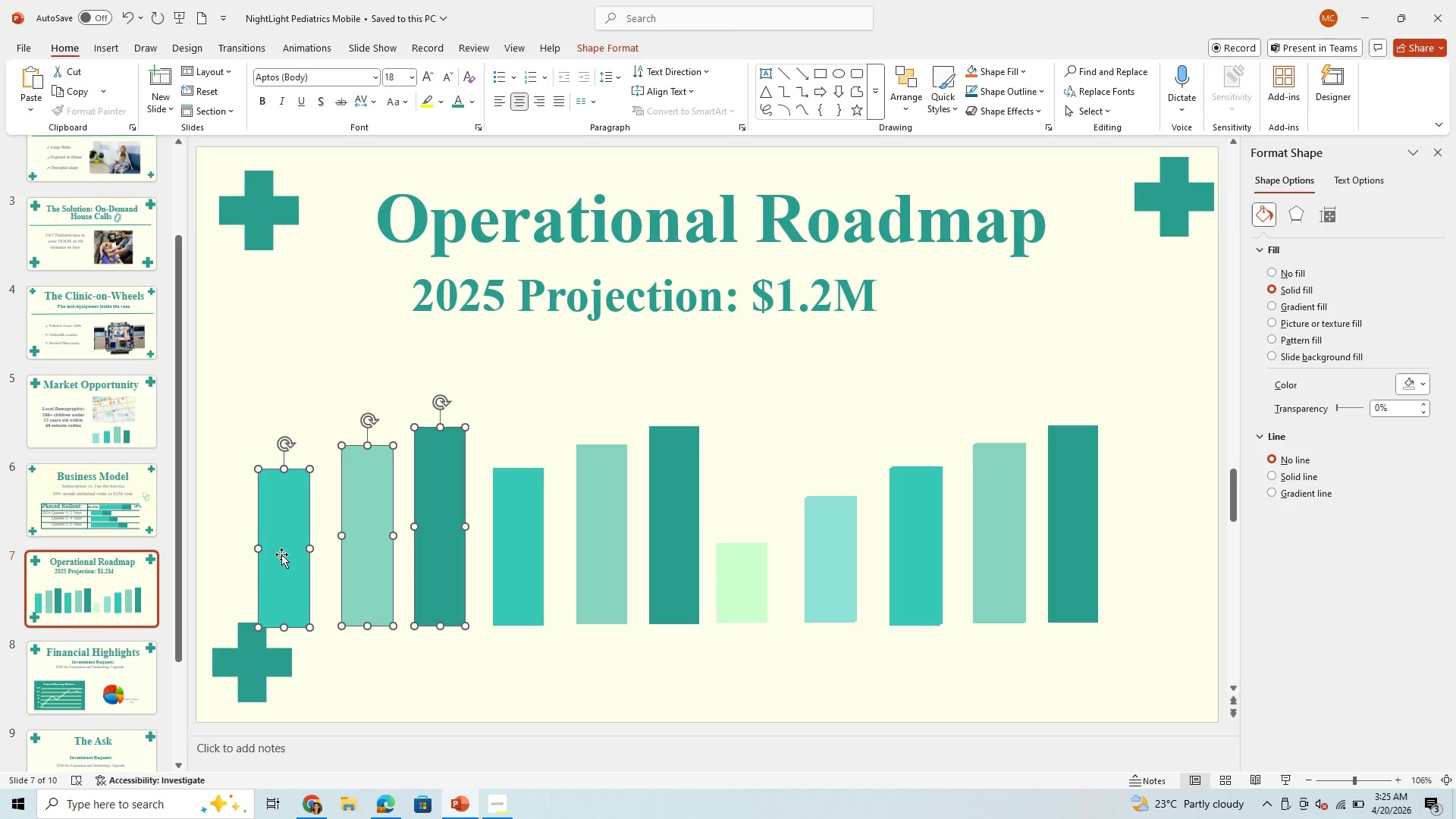 
left_click([280, 538])
 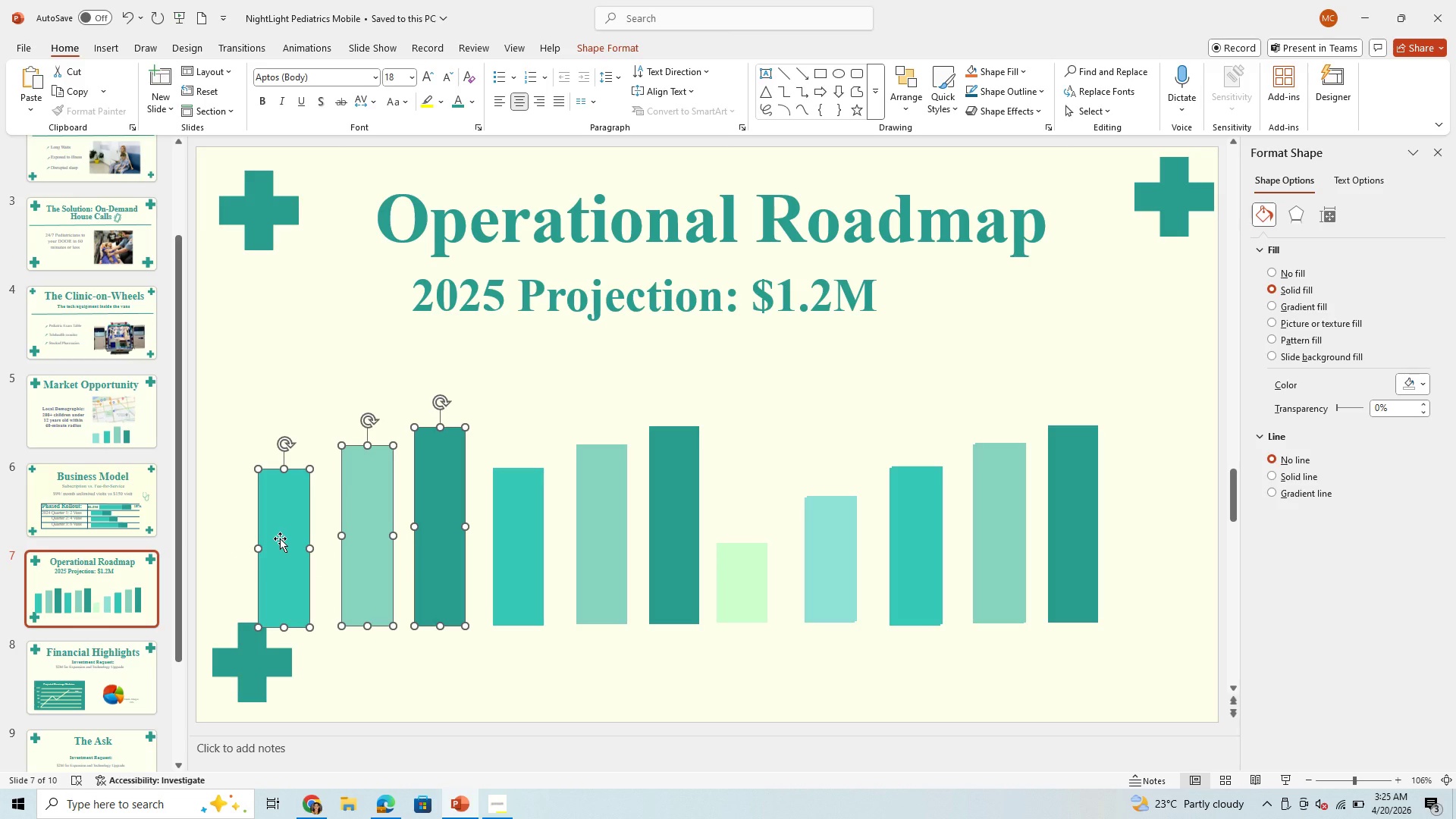 
key(Backspace)
 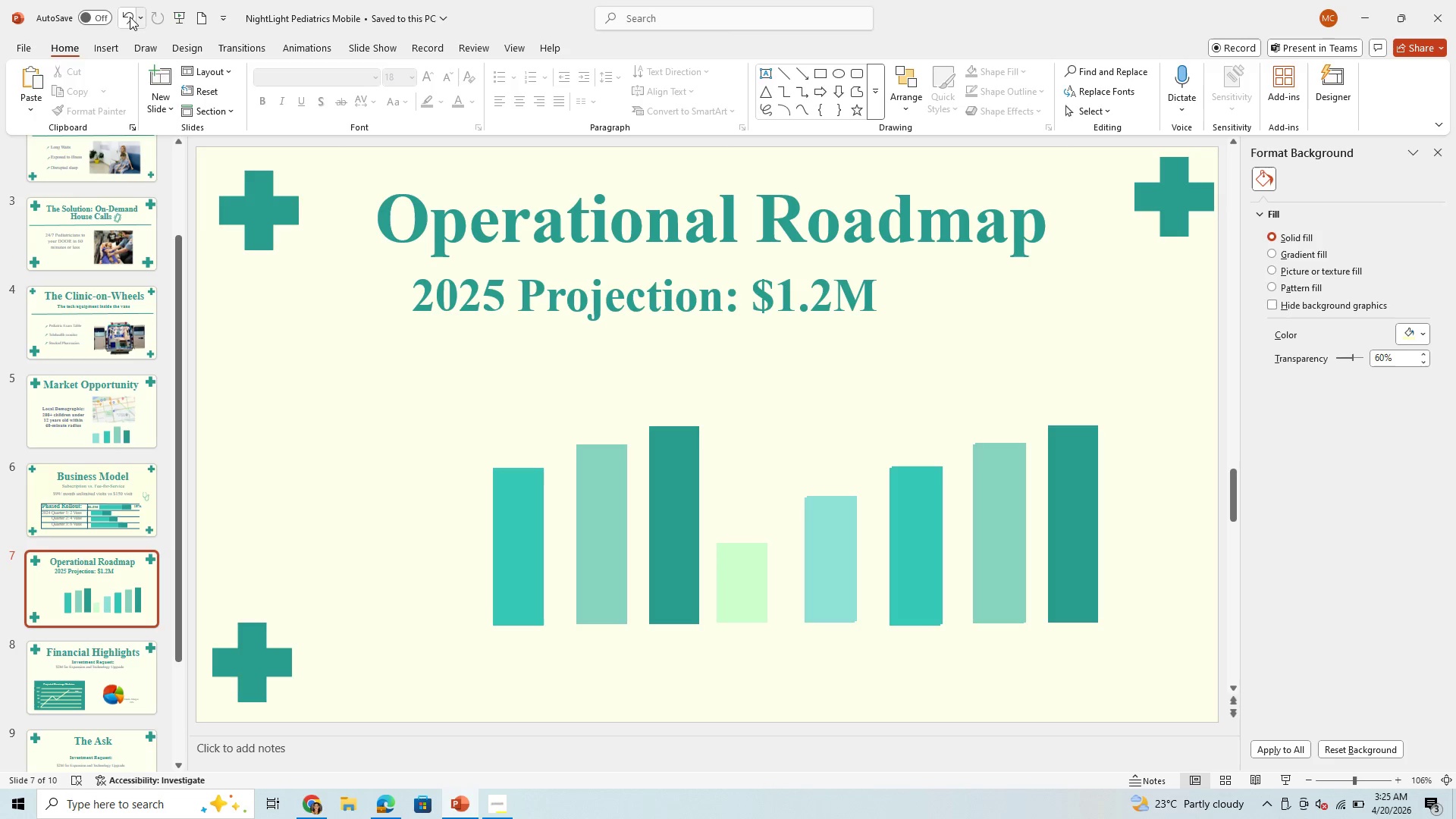 
left_click([130, 16])
 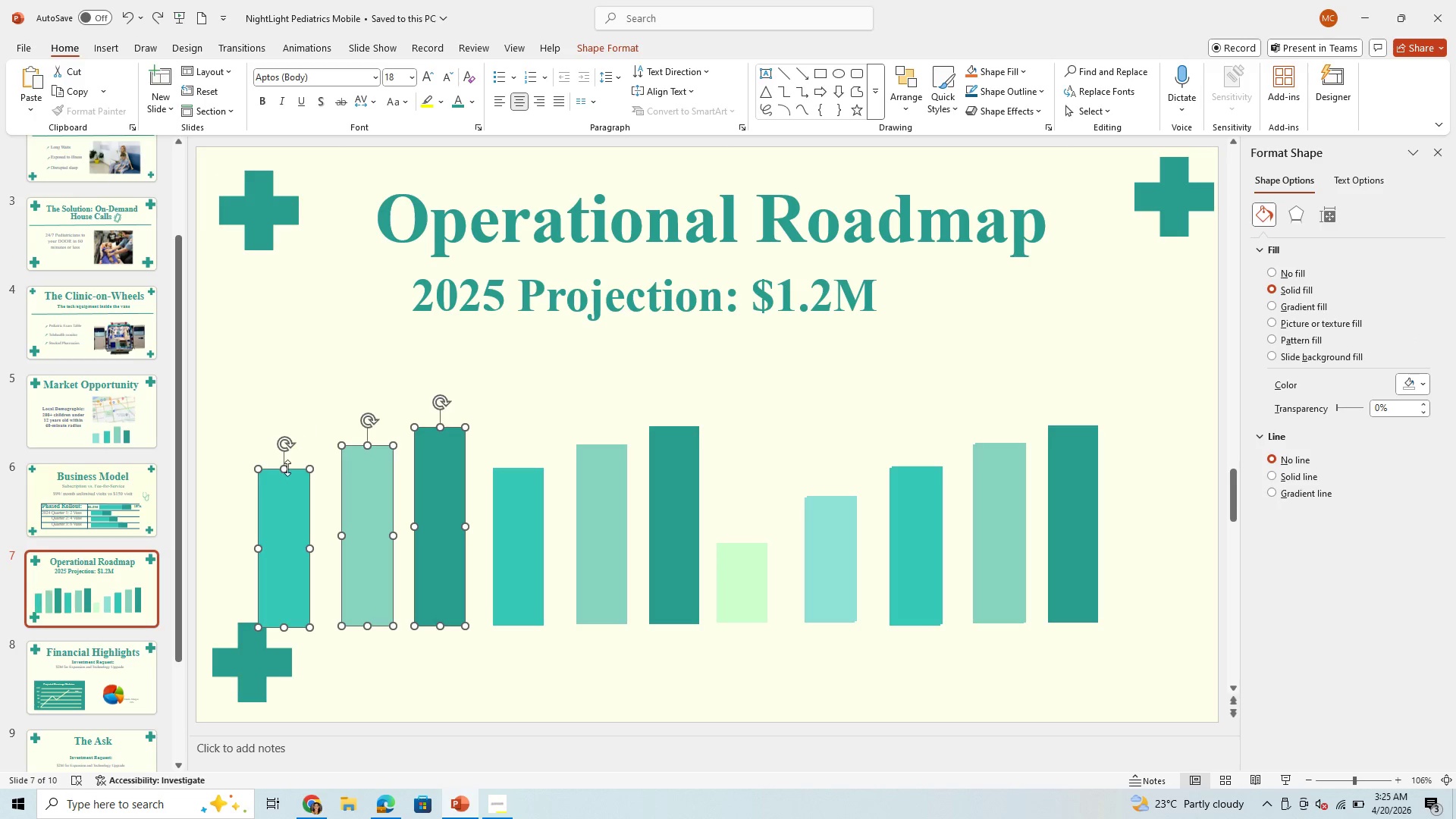 
left_click([284, 482])
 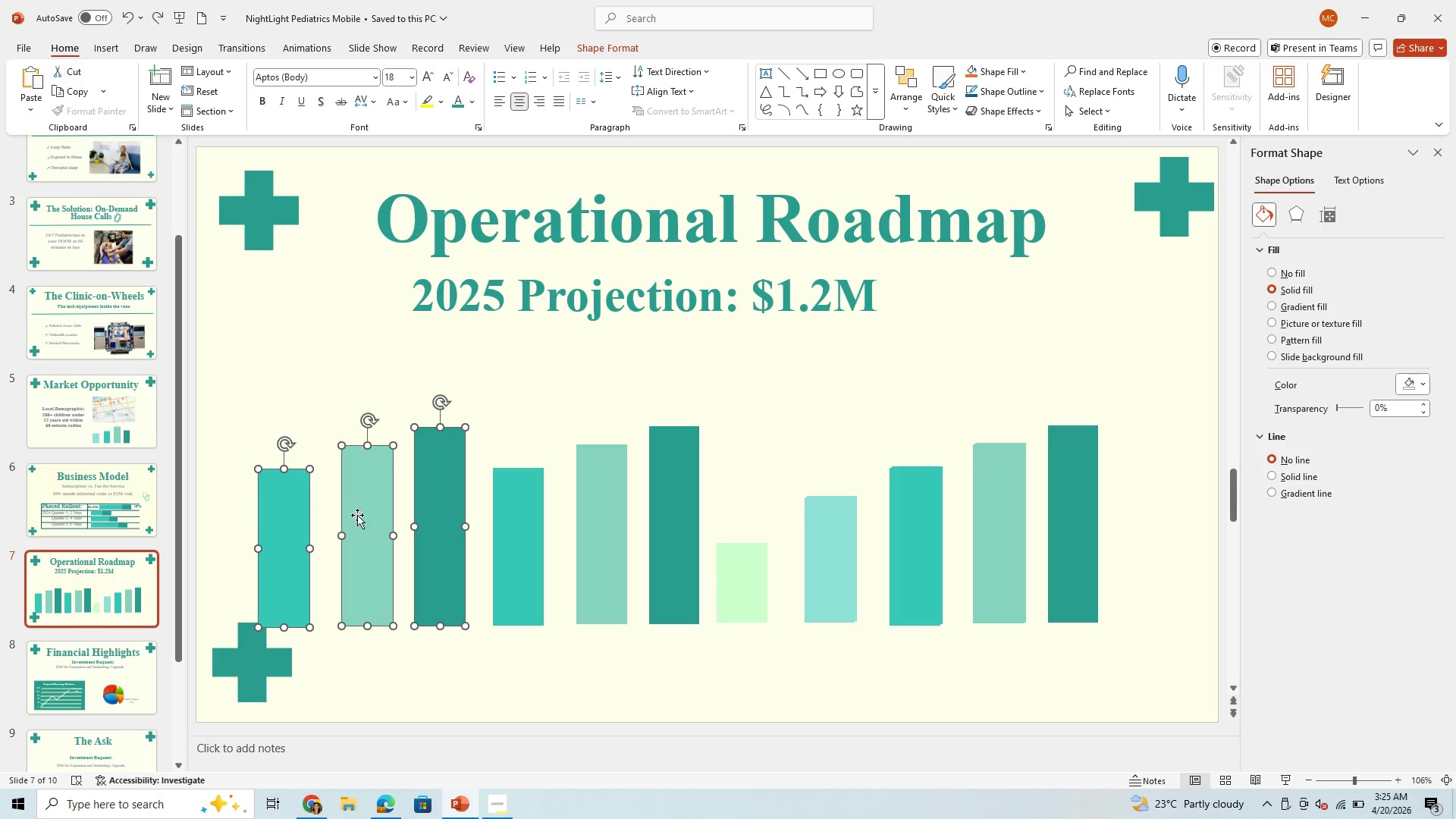 
left_click([359, 515])
 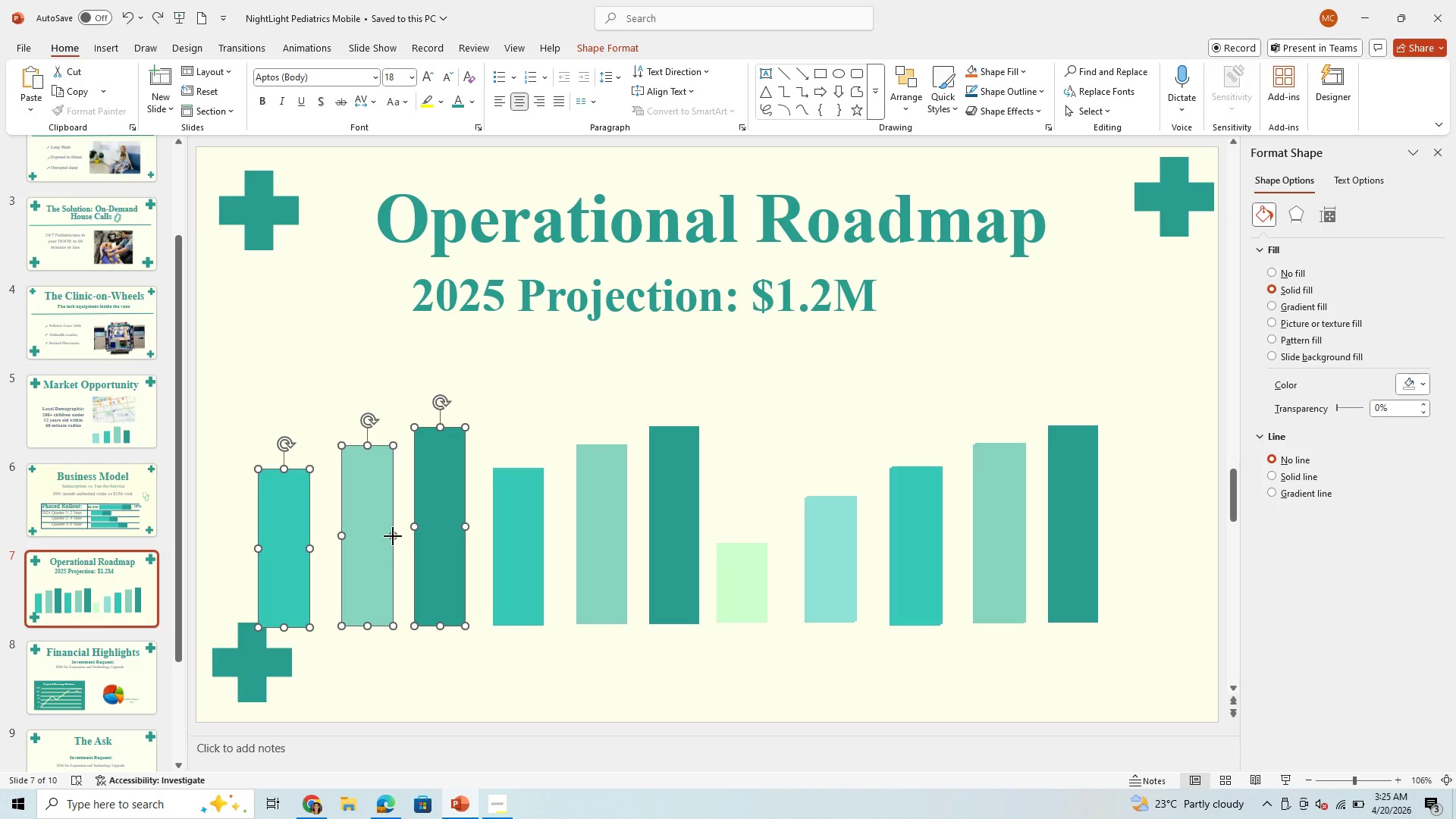 
left_click([393, 536])
 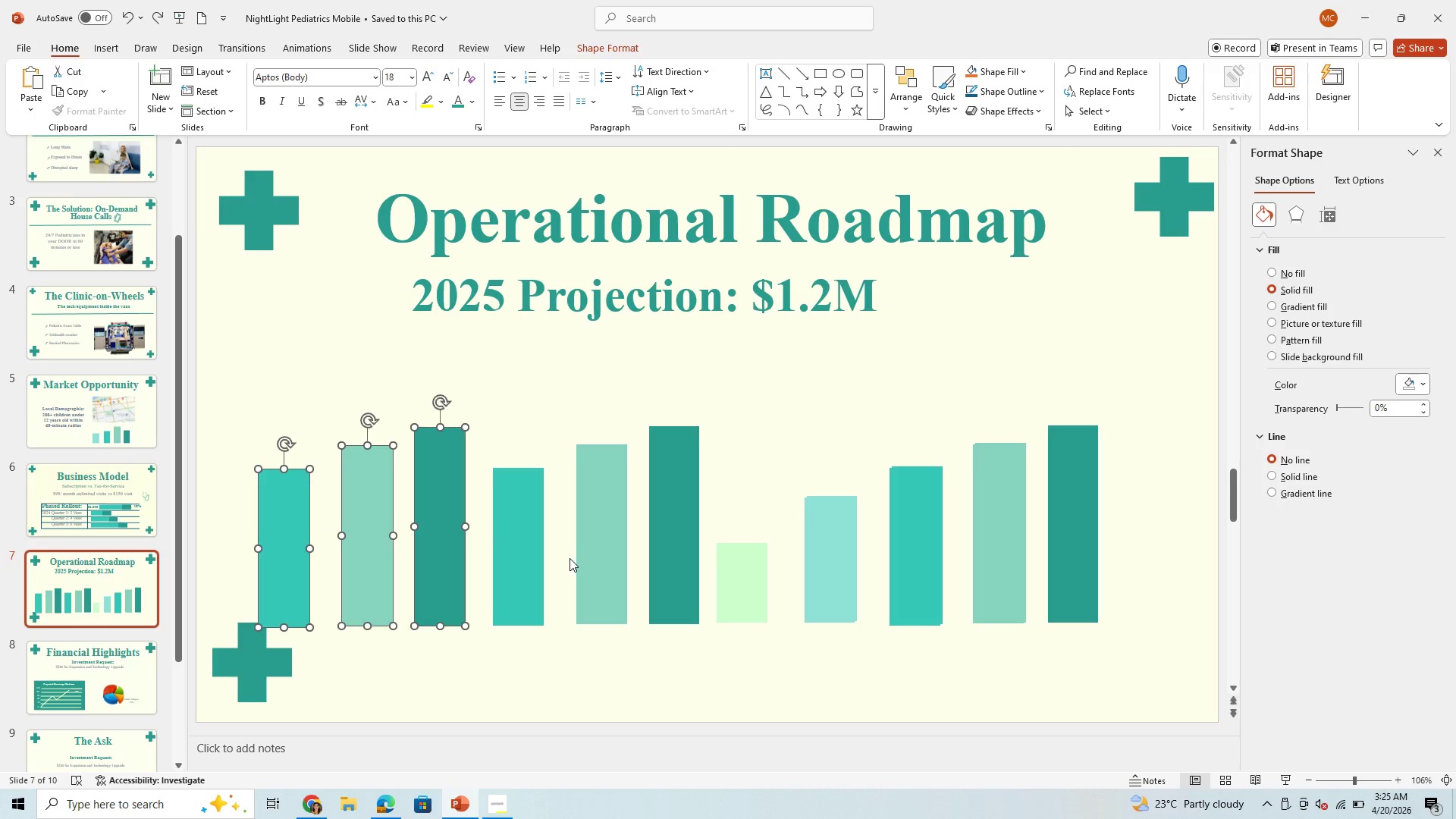 
left_click([570, 558])
 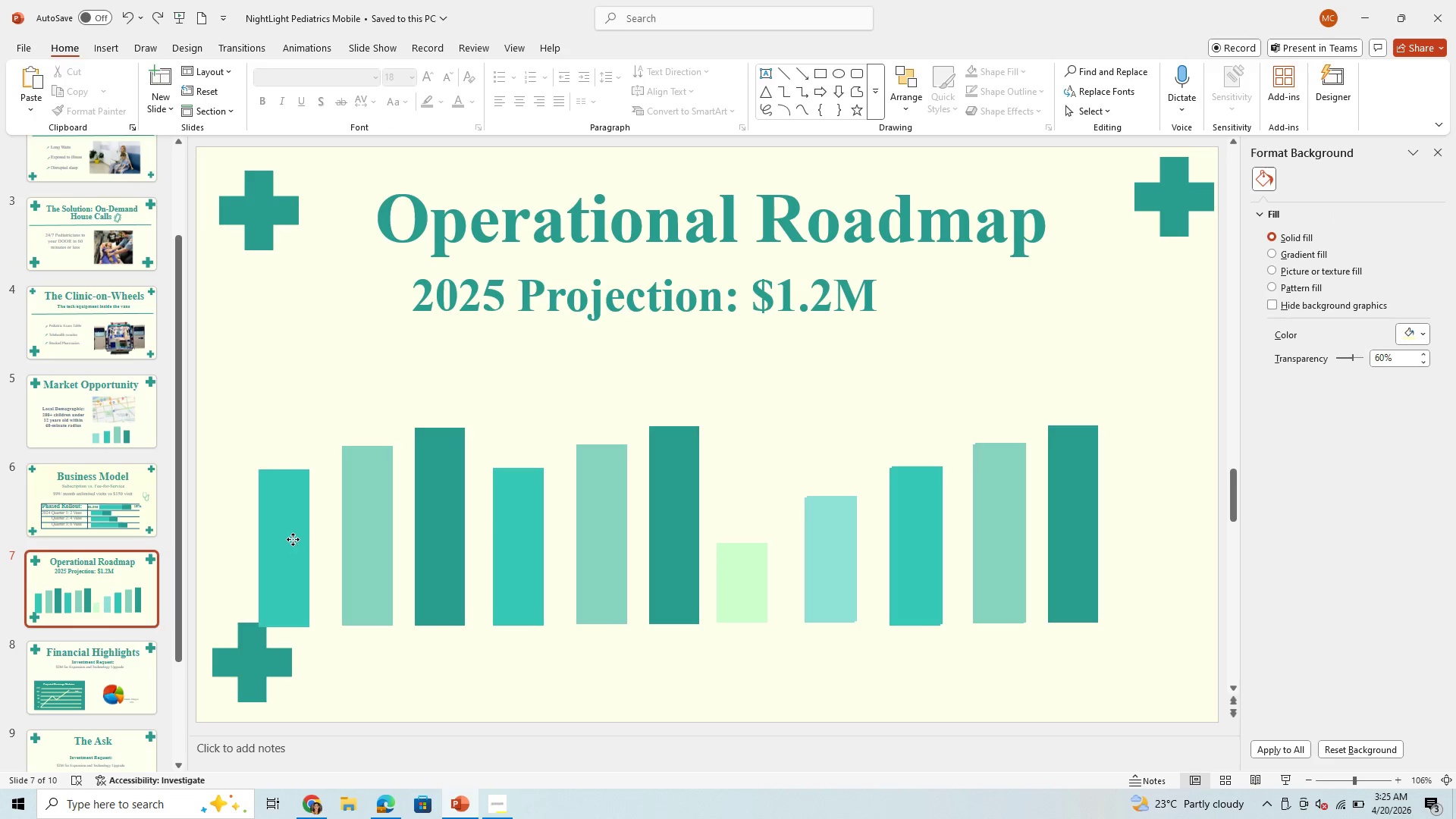 
left_click([293, 539])
 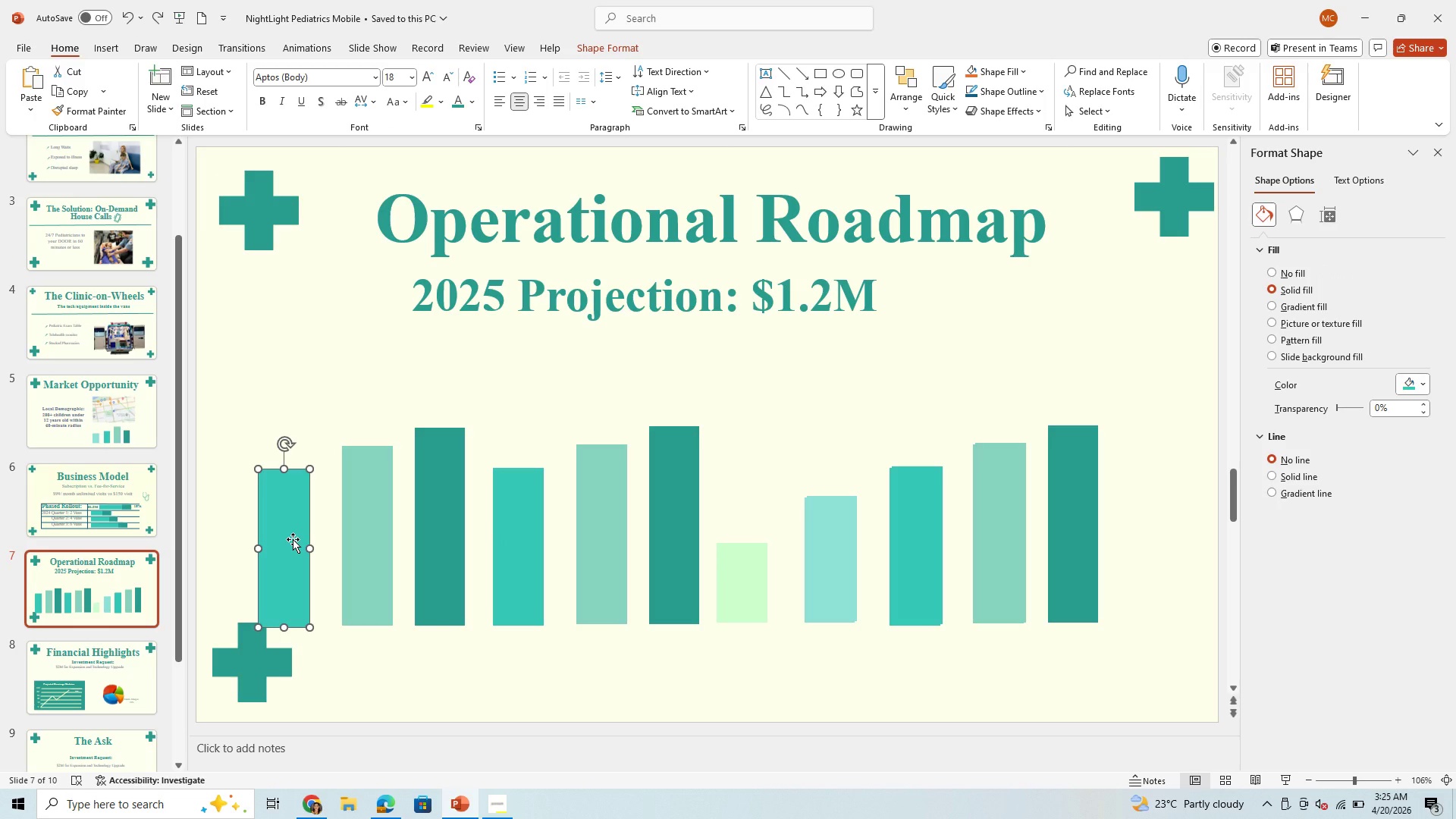 
key(Backspace)
 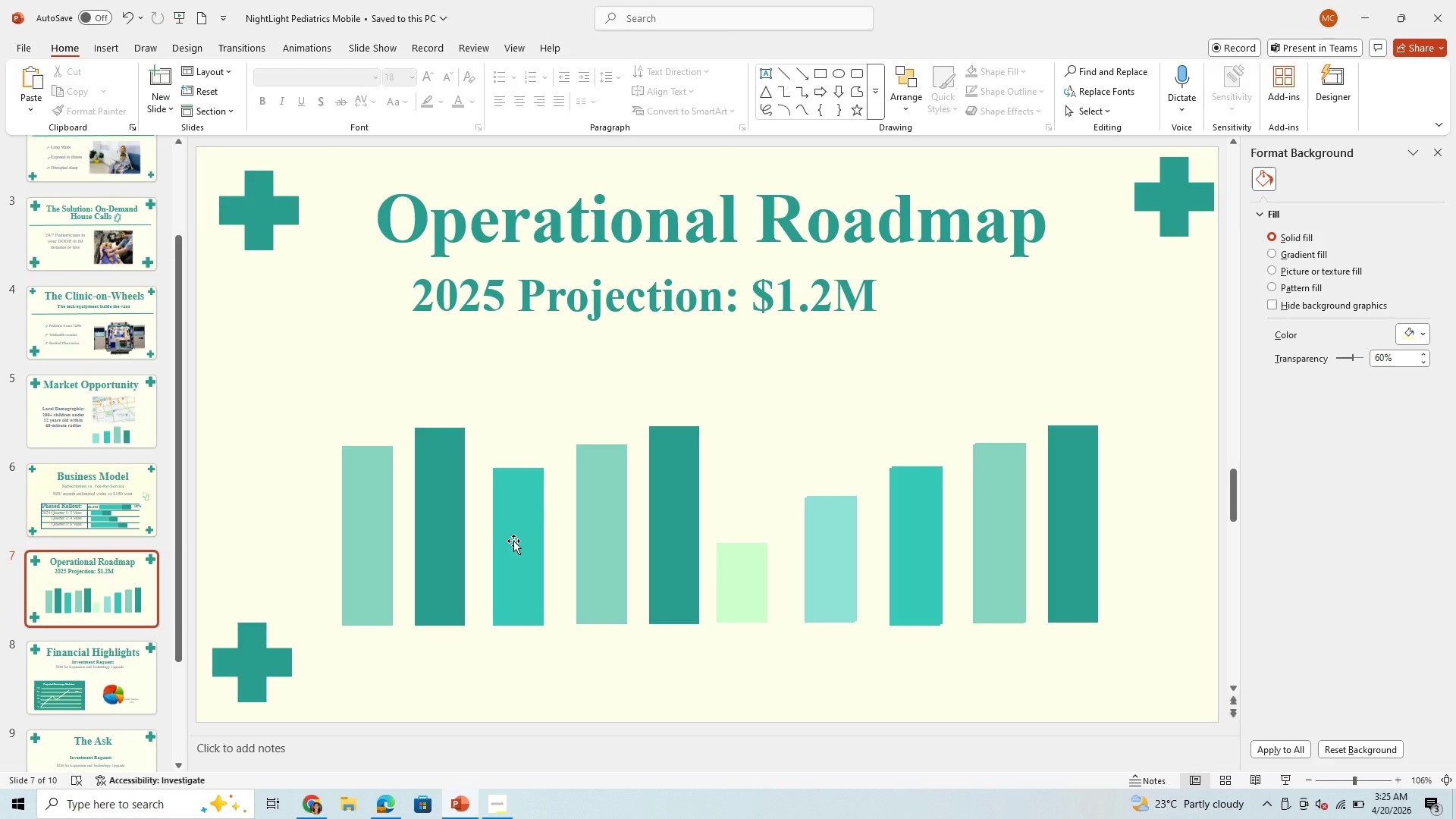 
wait(11.03)
 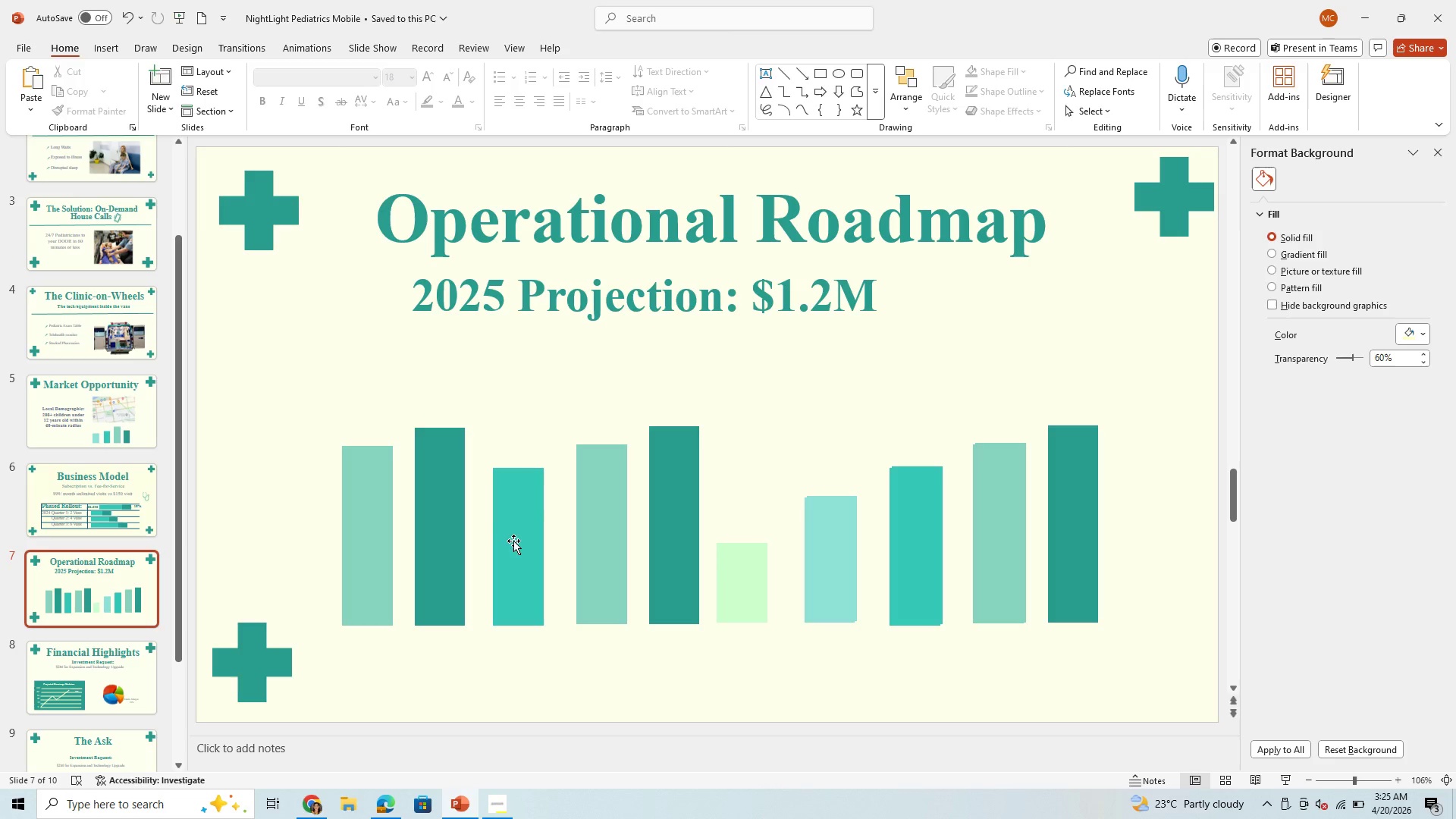 
left_click([780, 67])
 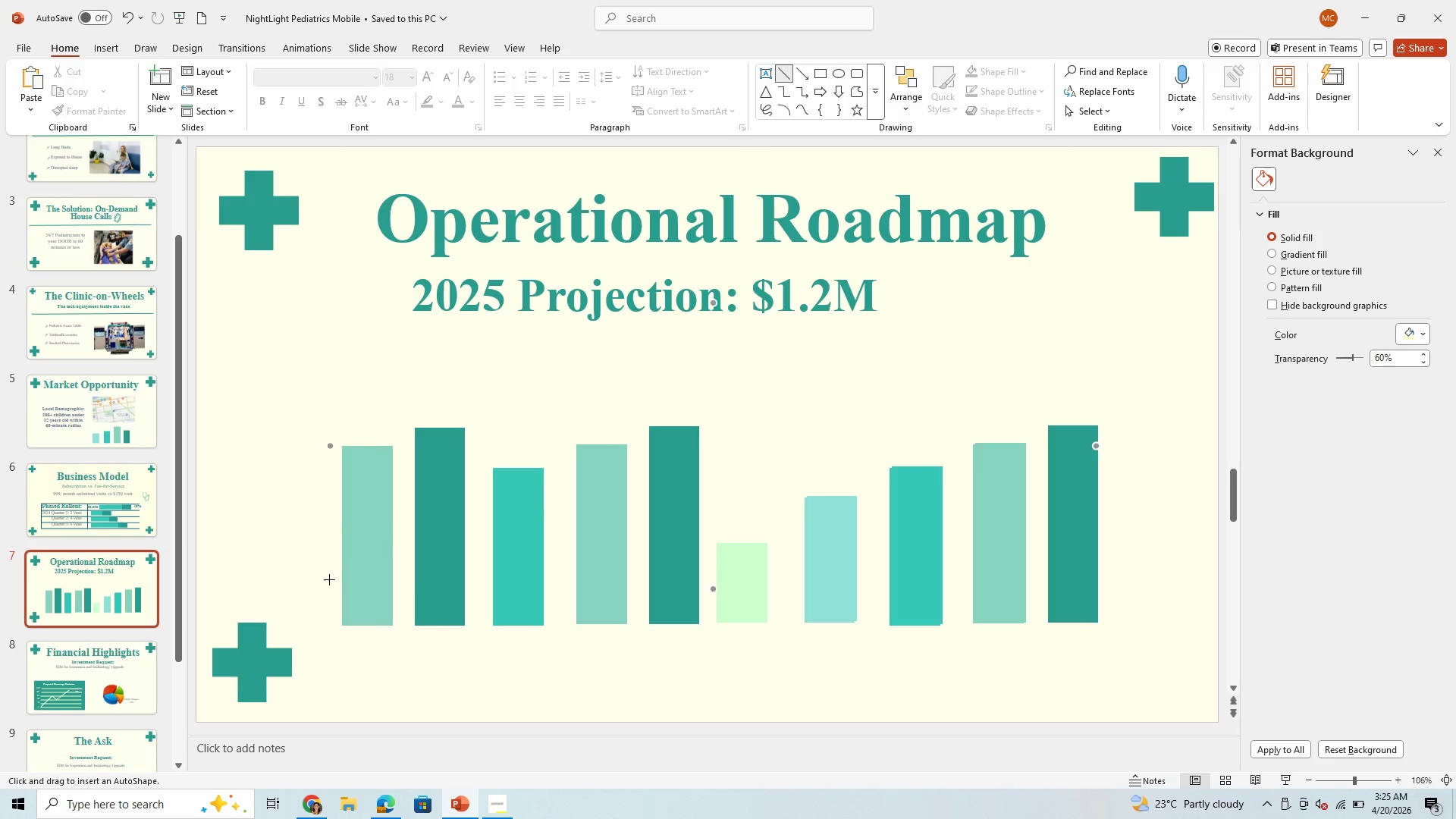 
left_click_drag(start_coordinate=[320, 580], to_coordinate=[1115, 578])
 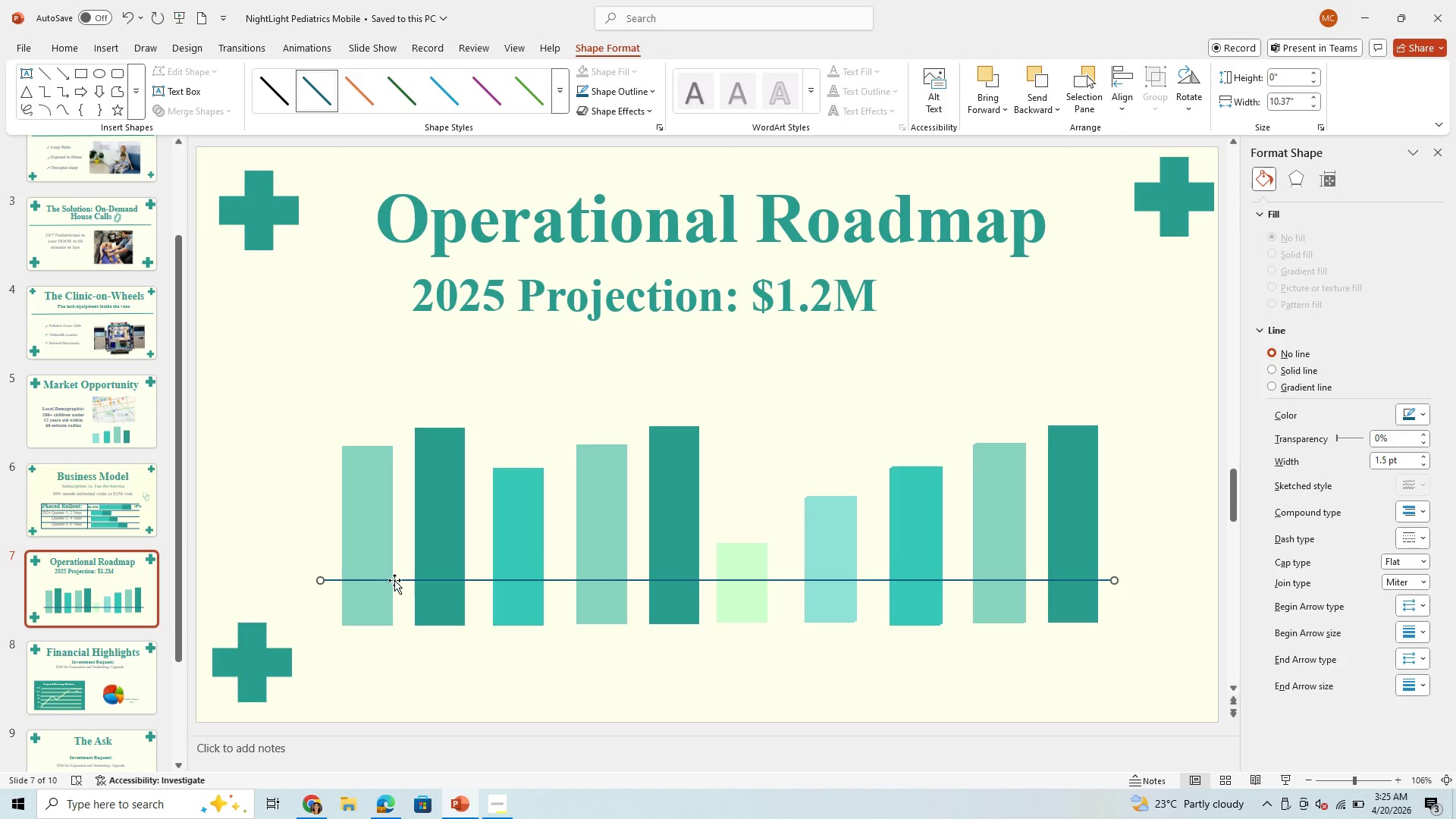 
wait(6.56)
 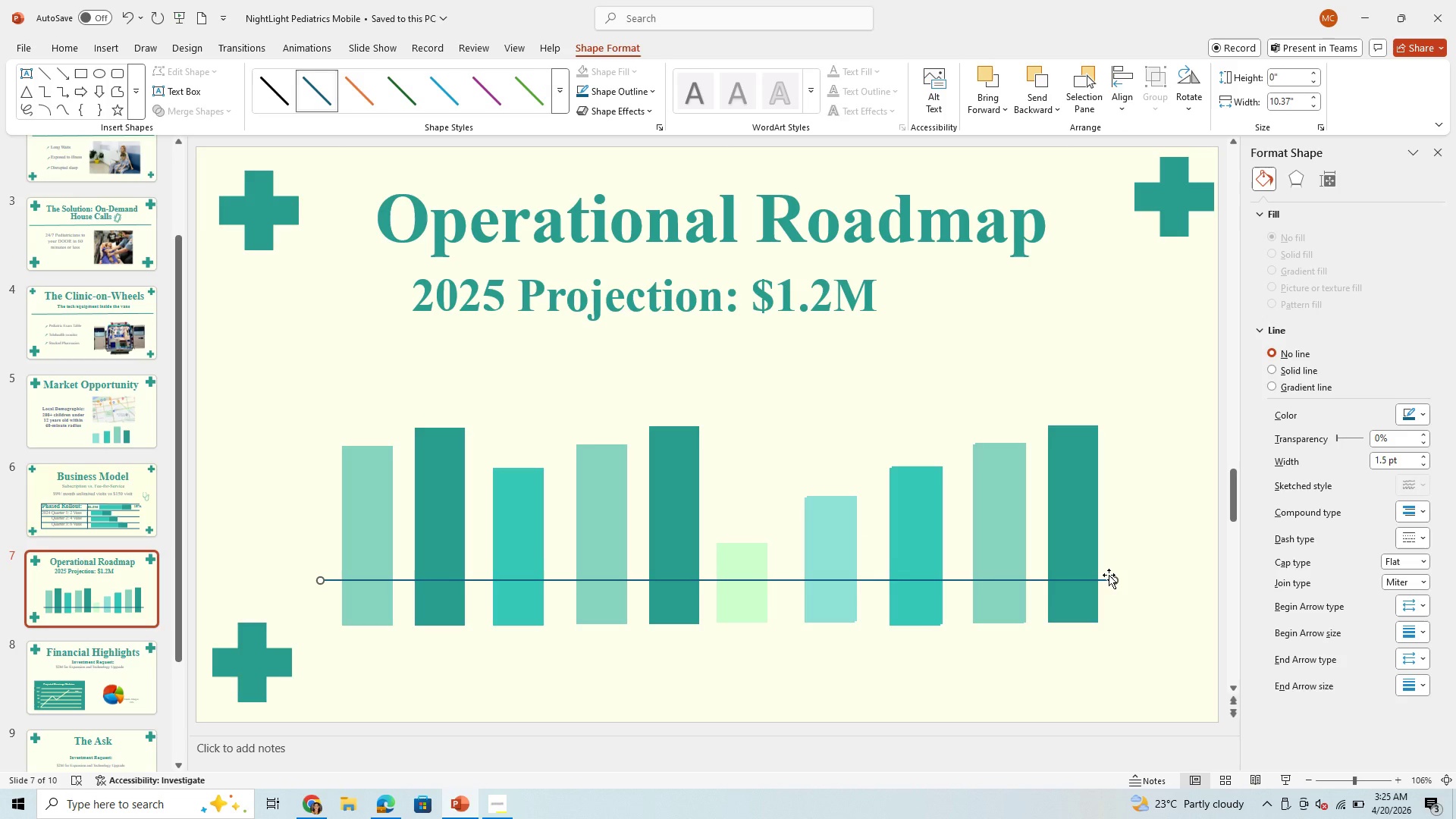 
left_click([483, 580])
 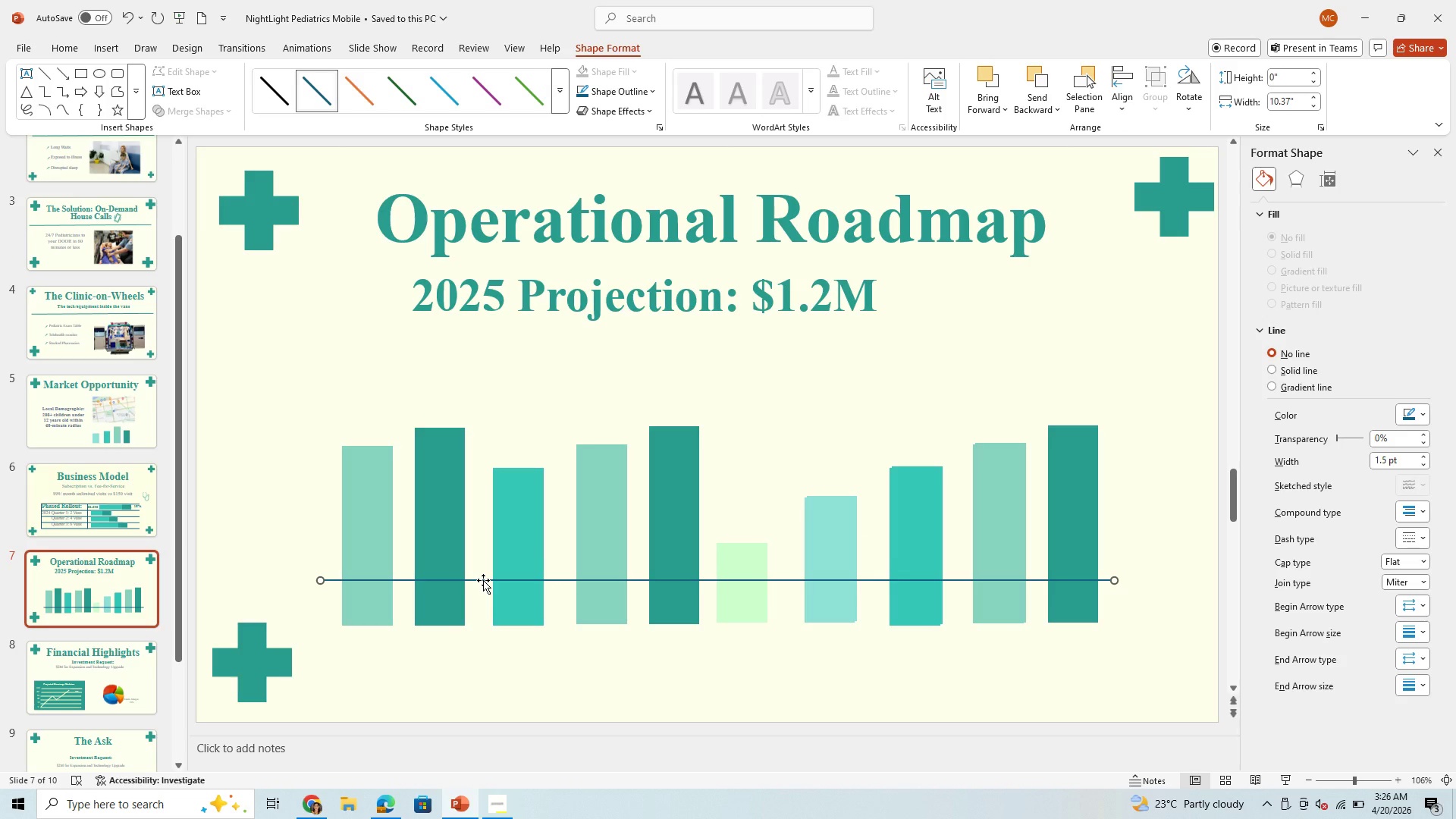 
key(Control+C)
 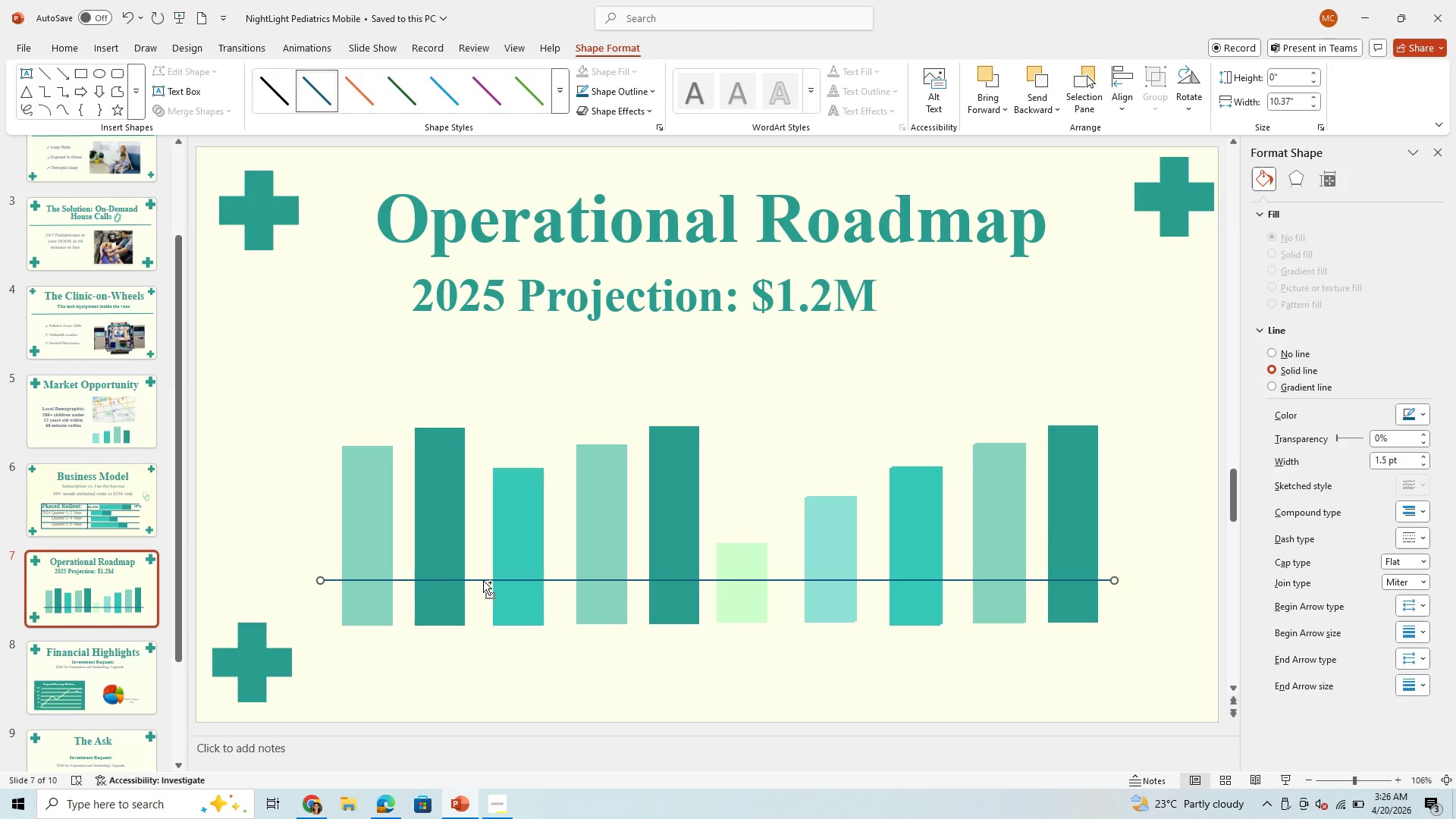 
key(Control+V)
 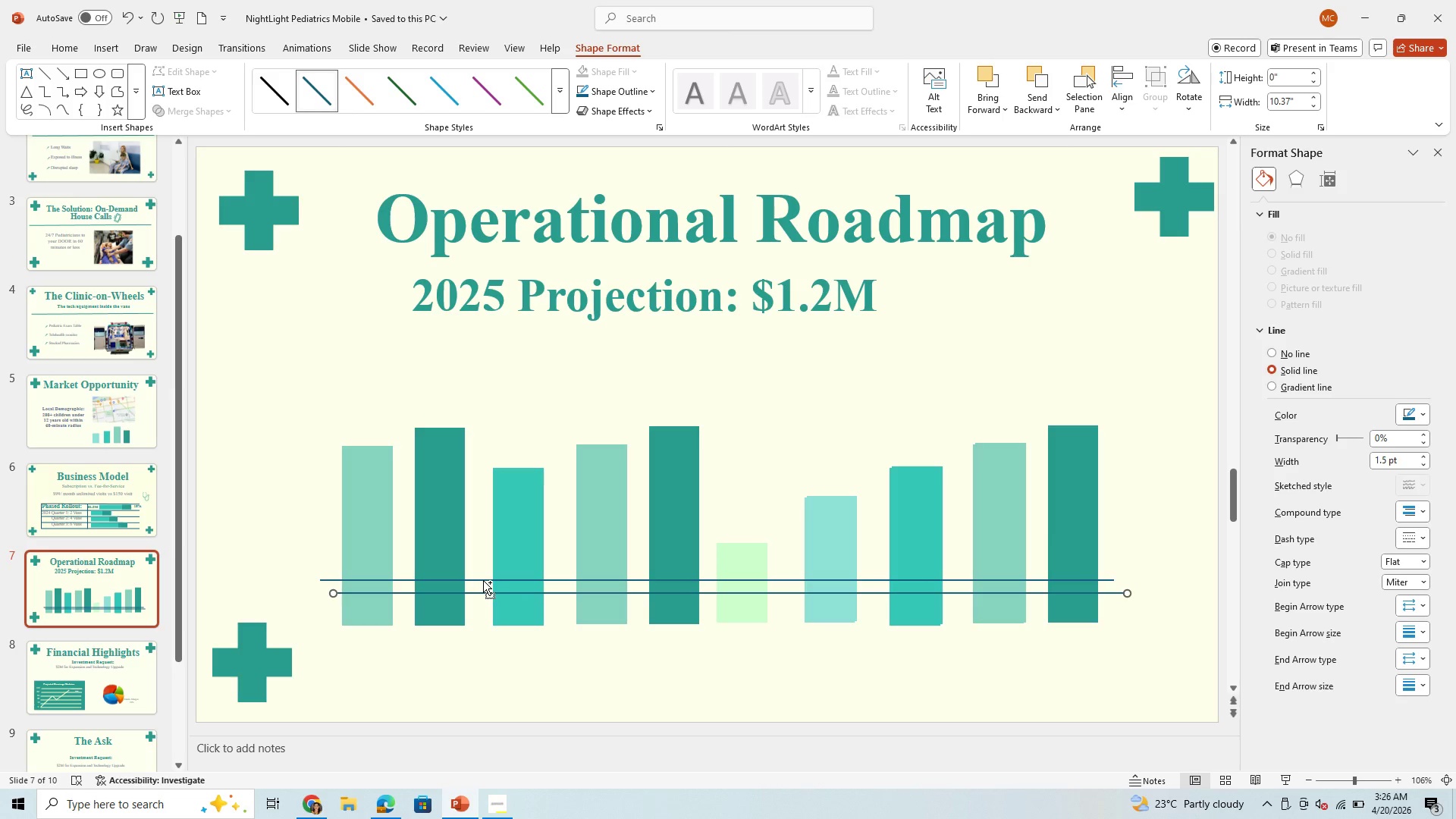 
key(Control+V)
 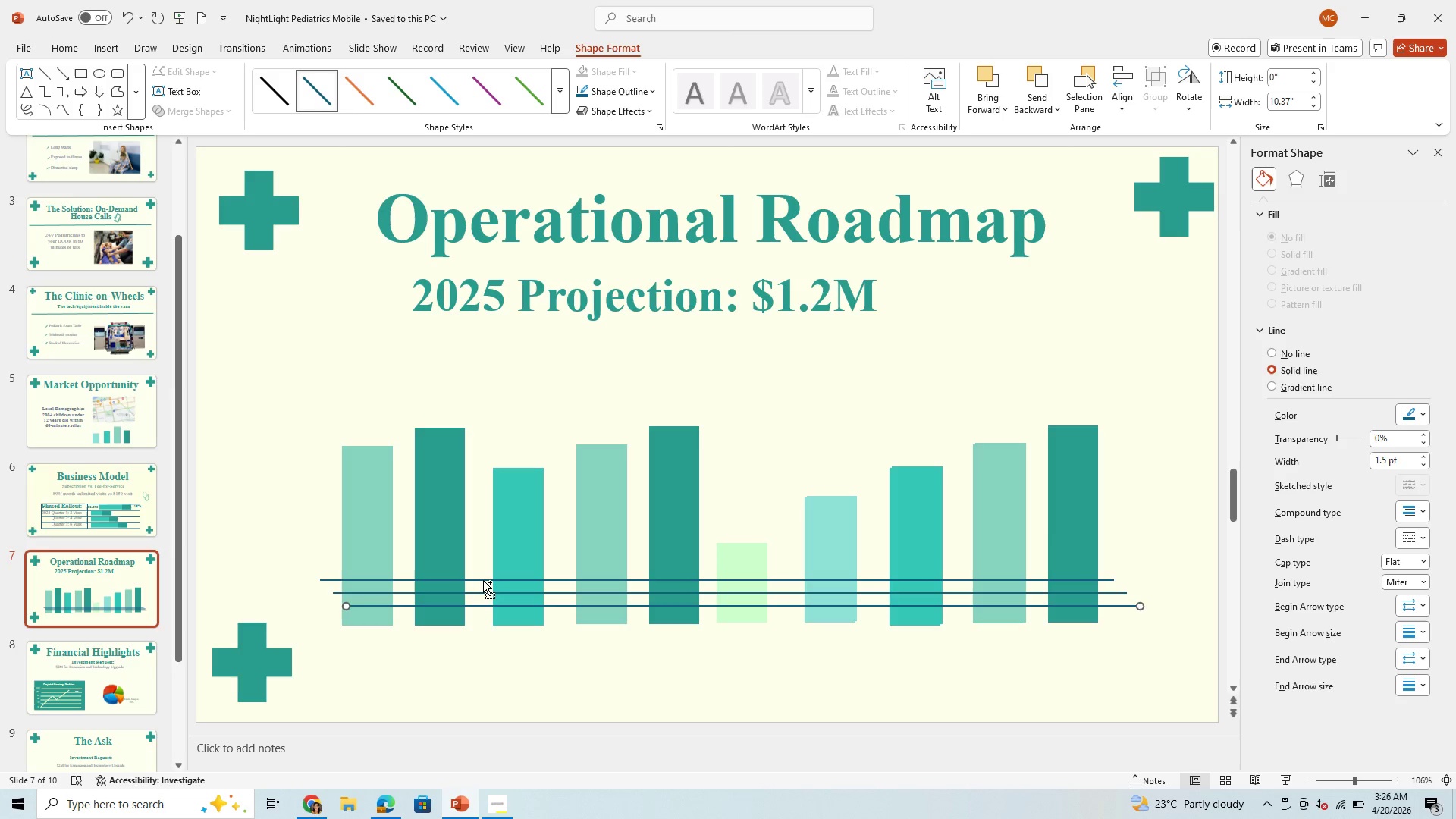 
key(Control+V)
 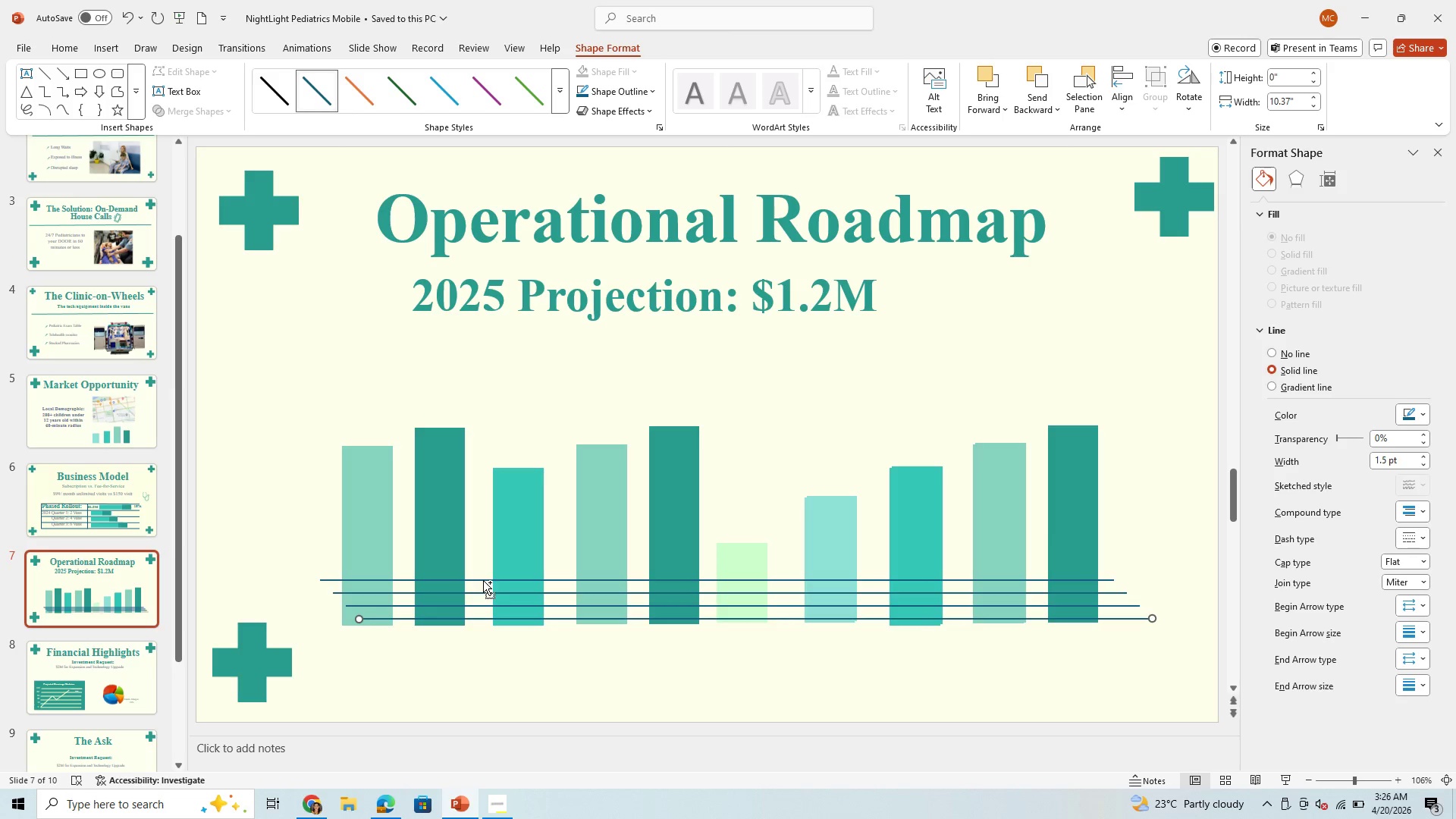 
key(Control+V)
 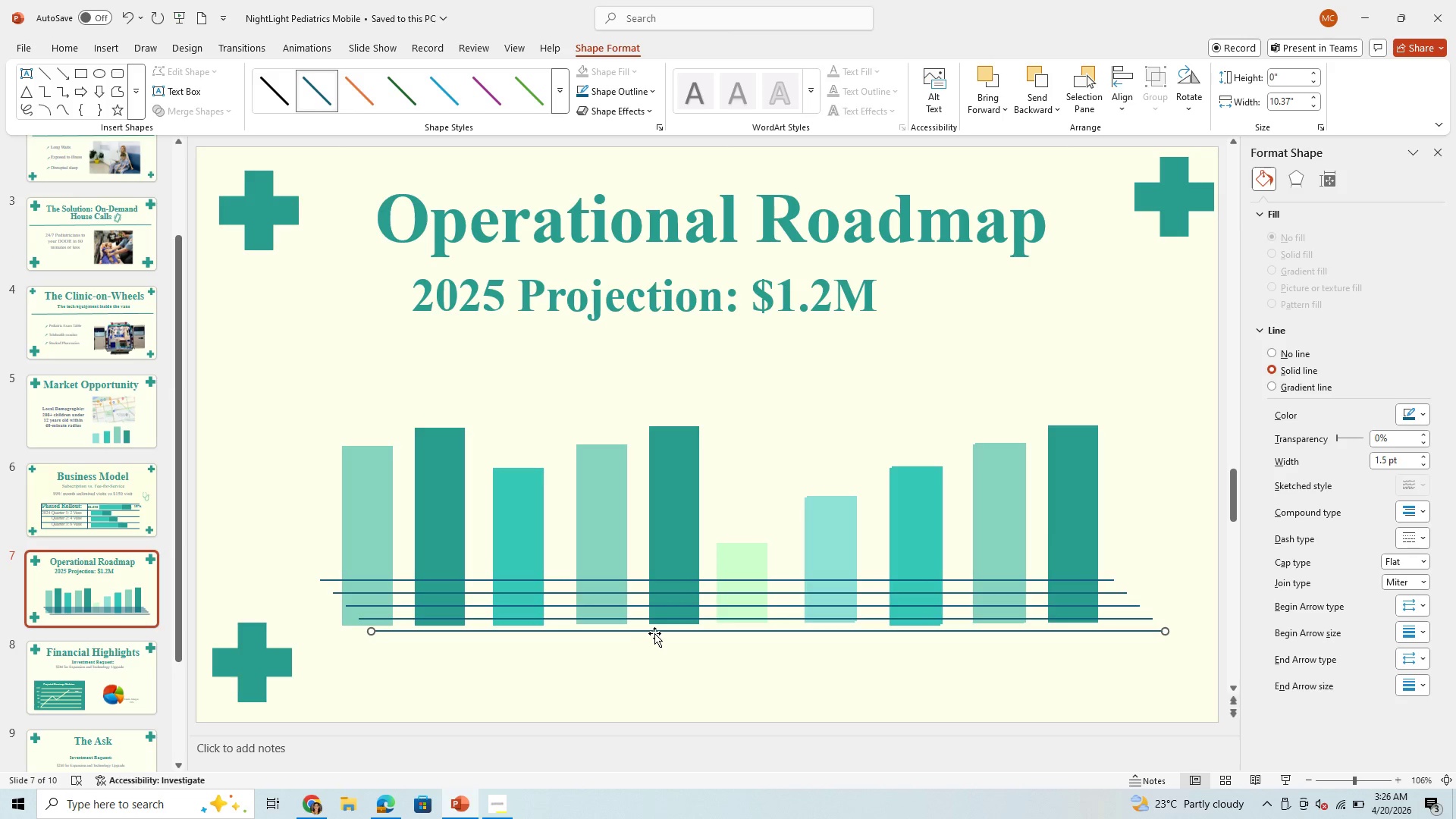 
left_click_drag(start_coordinate=[654, 633], to_coordinate=[601, 424])
 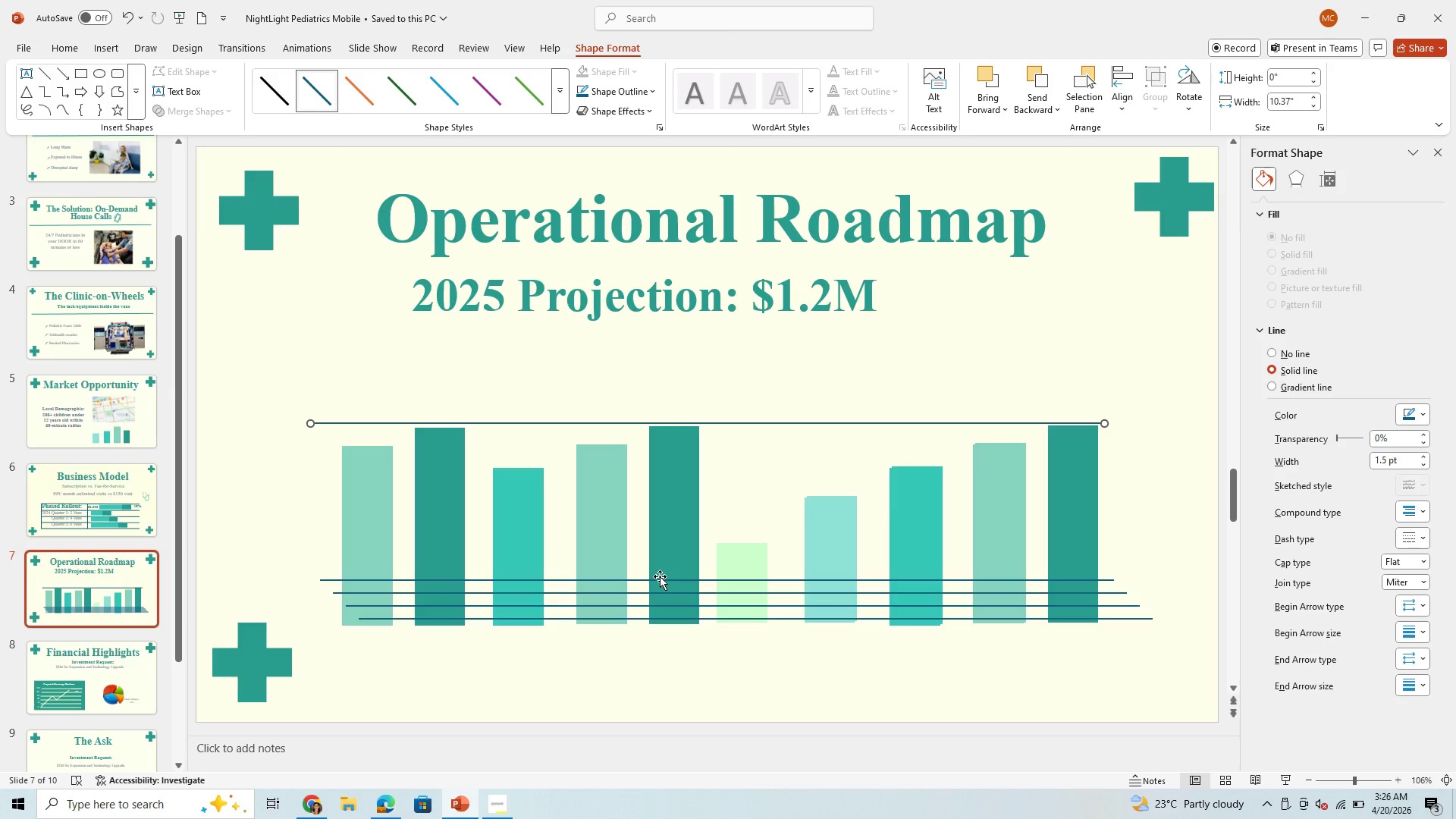 
left_click_drag(start_coordinate=[660, 579], to_coordinate=[647, 468])
 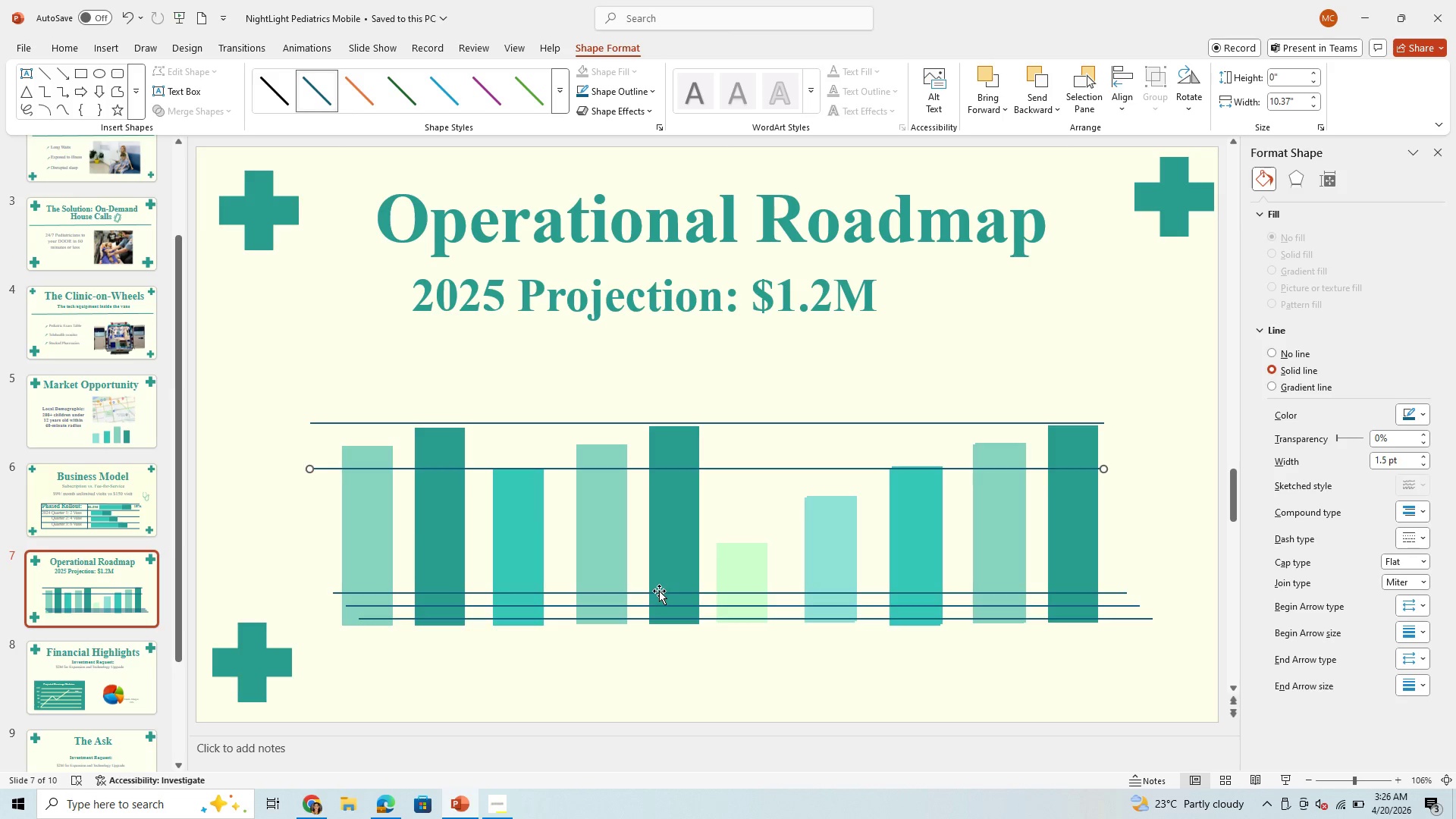 
left_click_drag(start_coordinate=[659, 591], to_coordinate=[638, 514])
 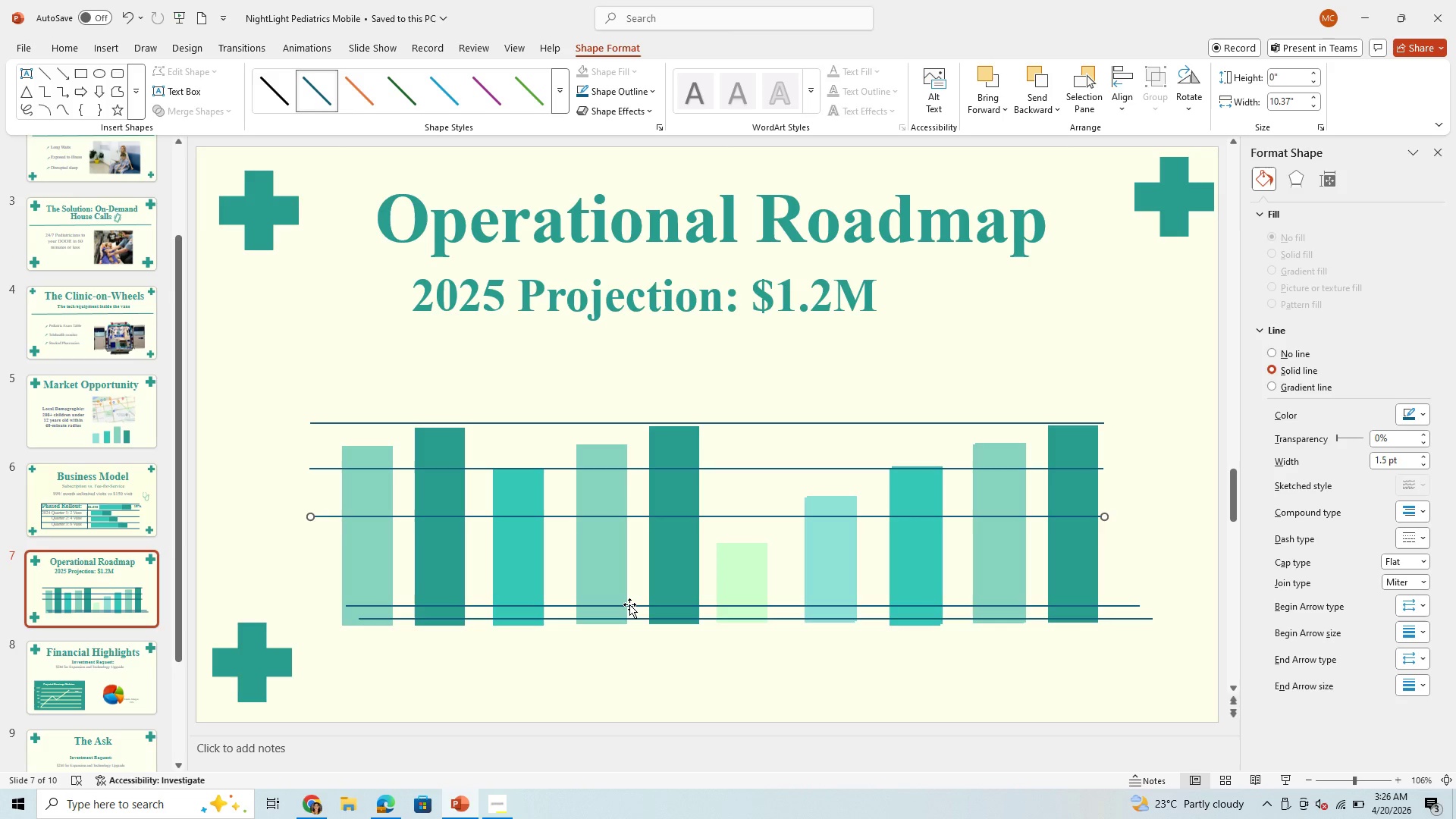 
left_click_drag(start_coordinate=[629, 604], to_coordinate=[592, 566])
 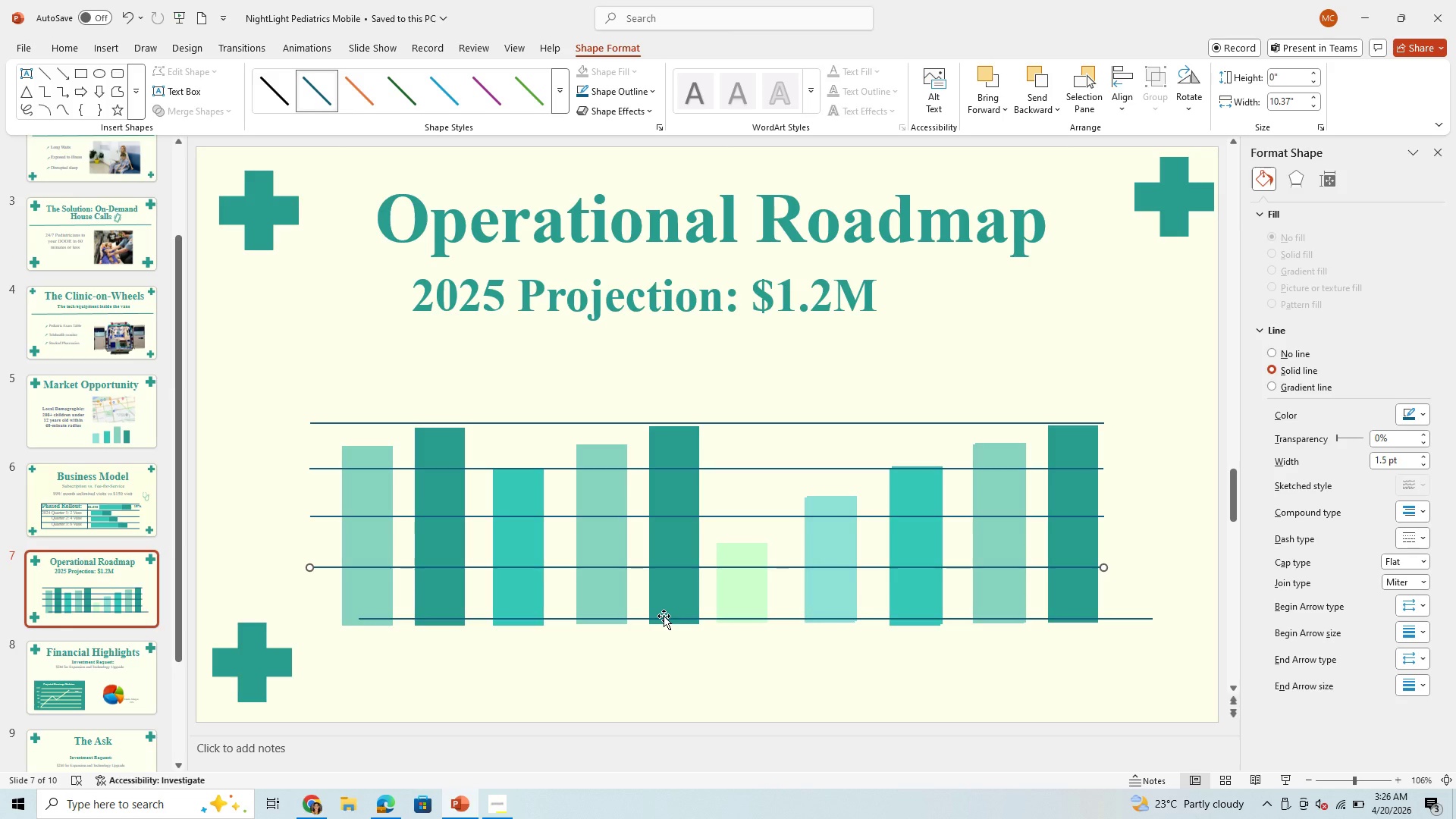 
left_click_drag(start_coordinate=[664, 616], to_coordinate=[611, 620])
 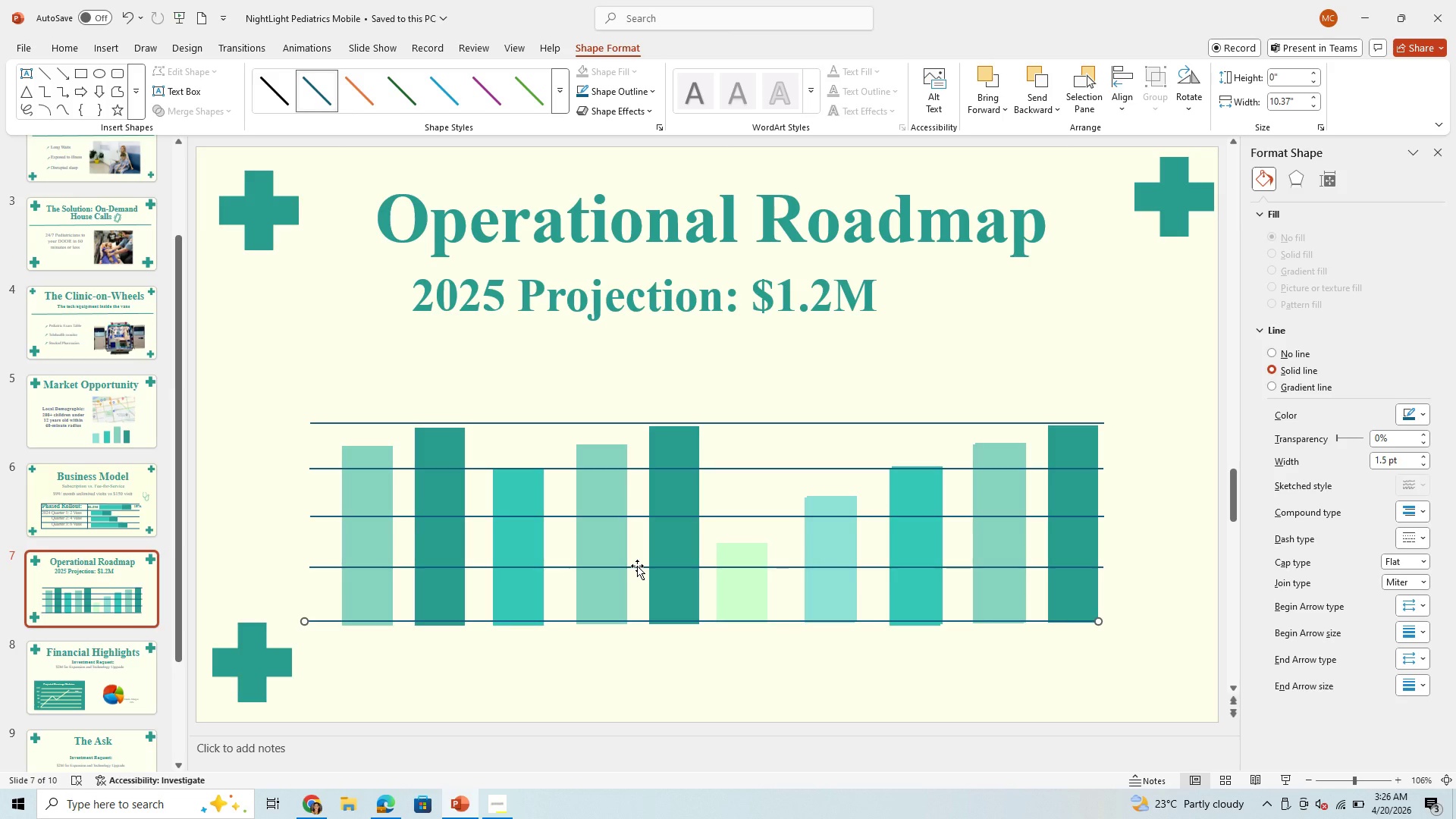 
left_click_drag(start_coordinate=[637, 566], to_coordinate=[645, 576])
 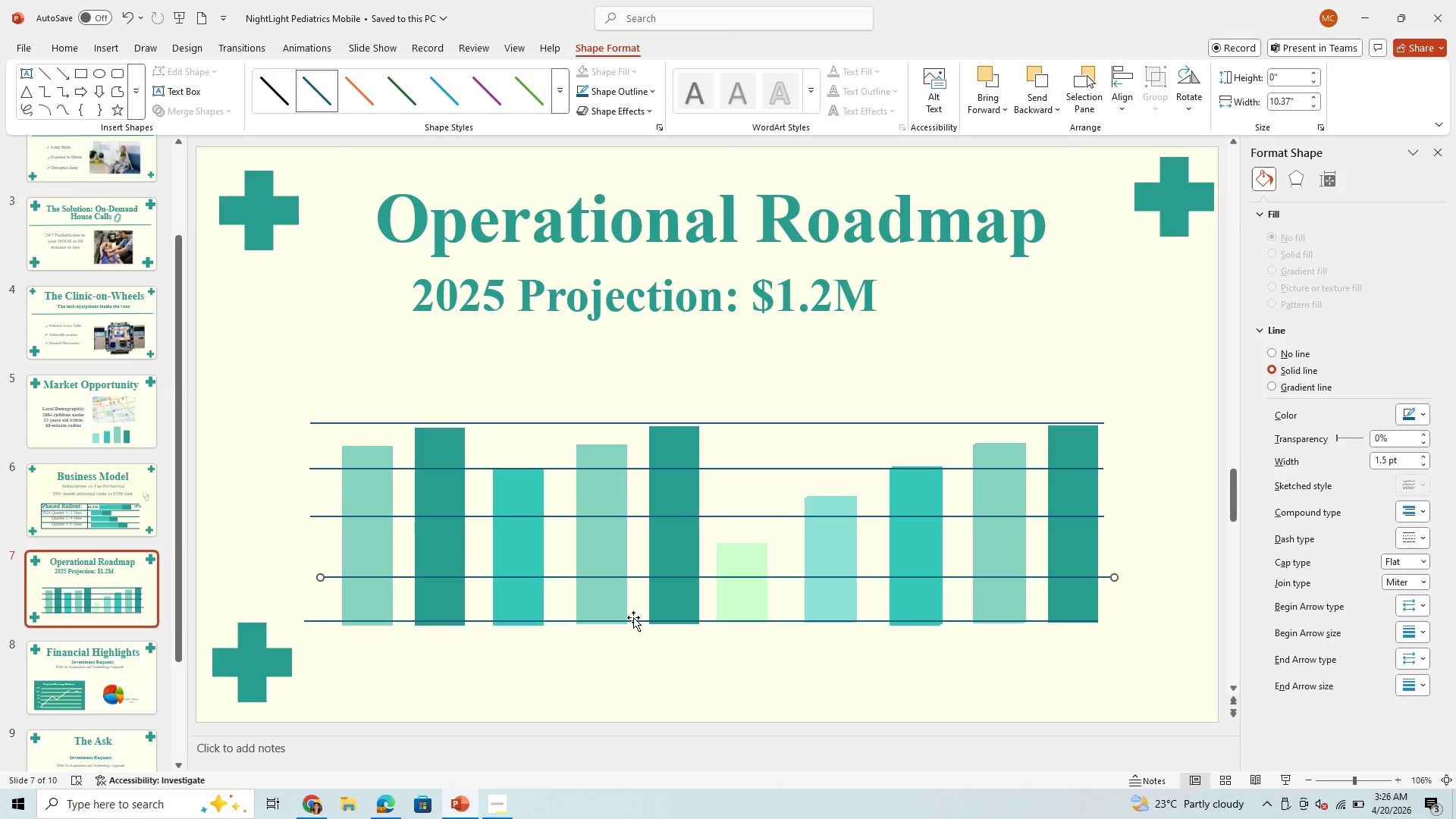 
left_click([633, 617])
 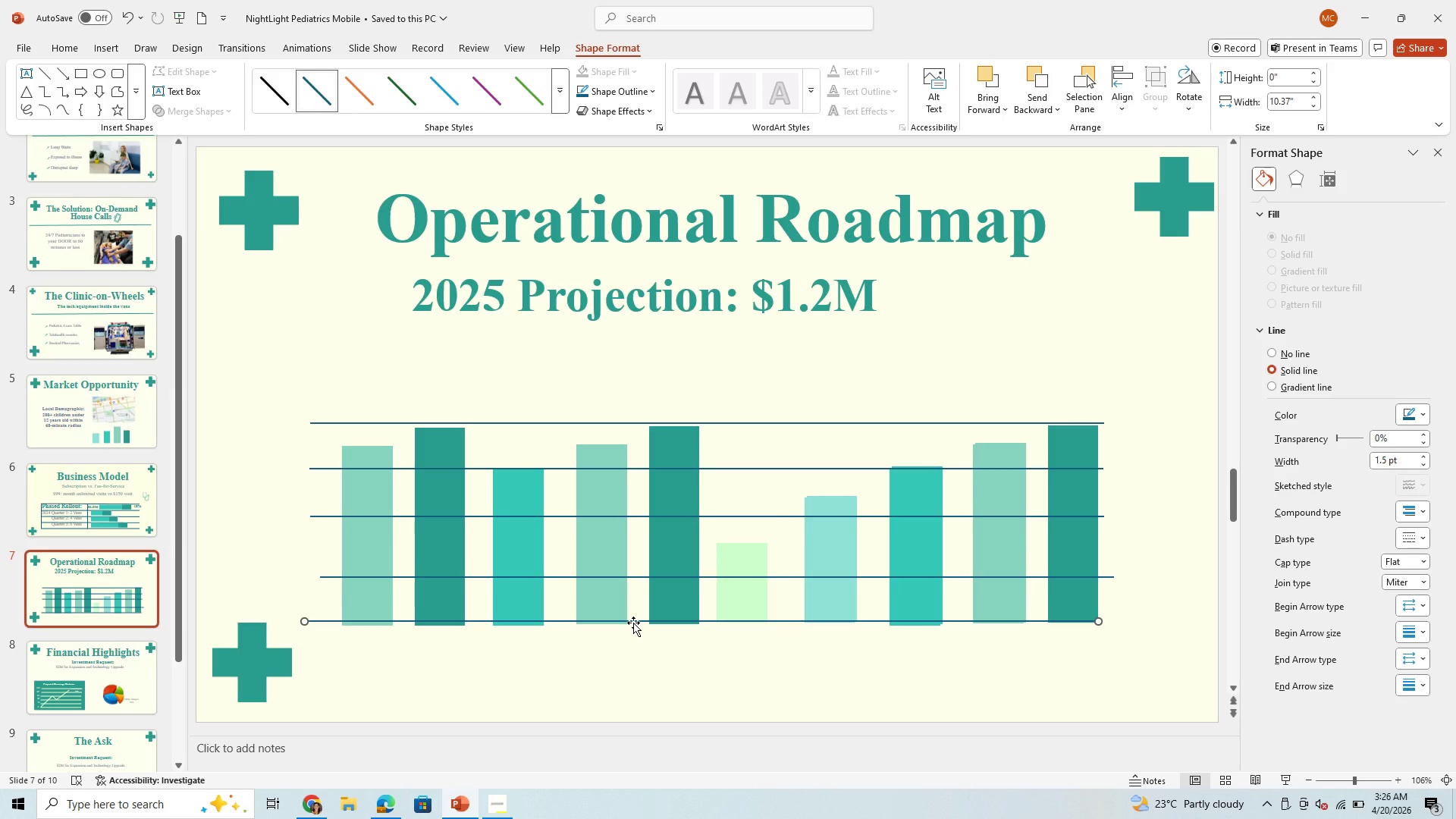 
key(ArrowRight)
 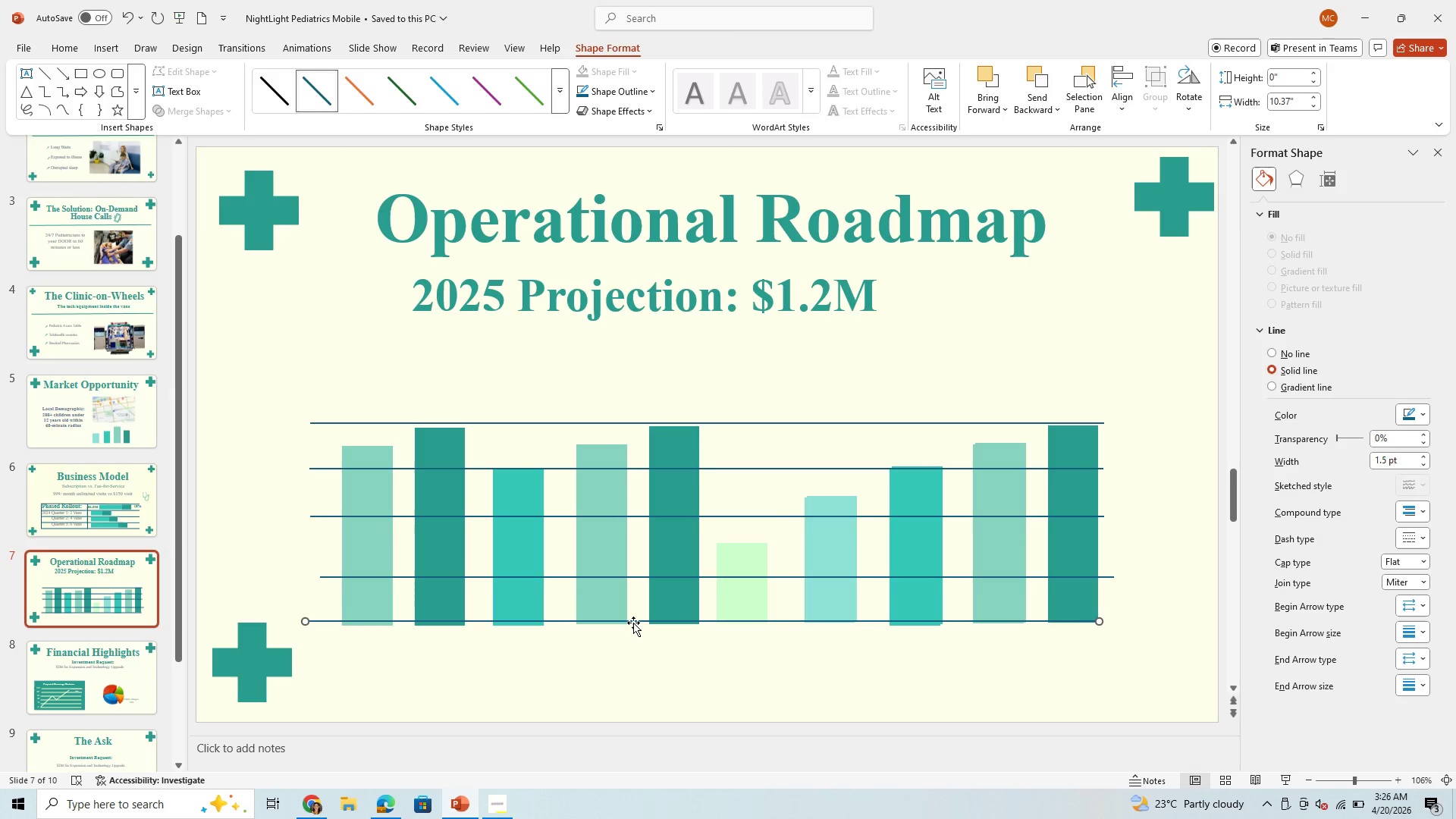 
key(ArrowRight)
 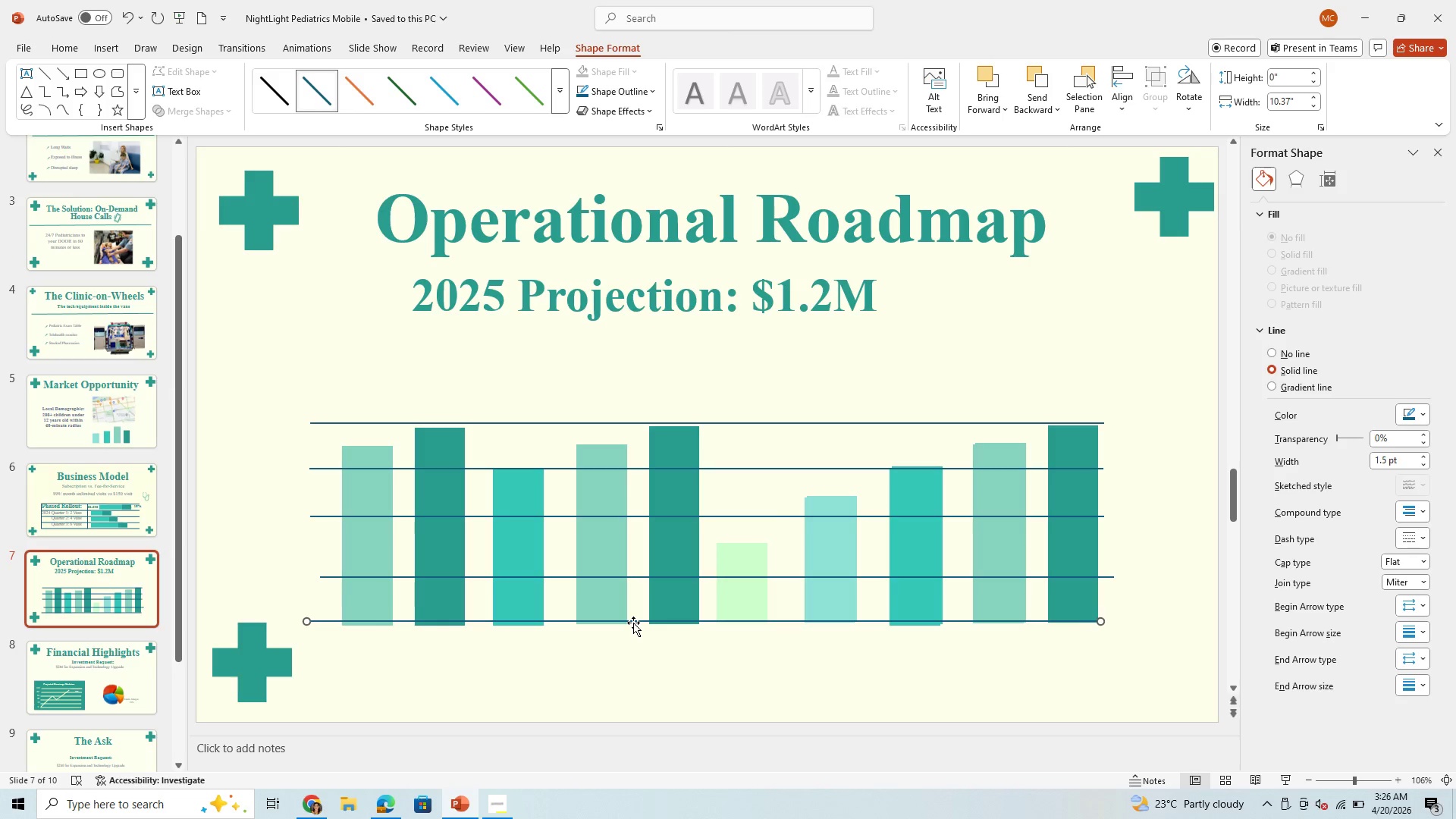 
hold_key(key=ArrowRight, duration=0.67)
 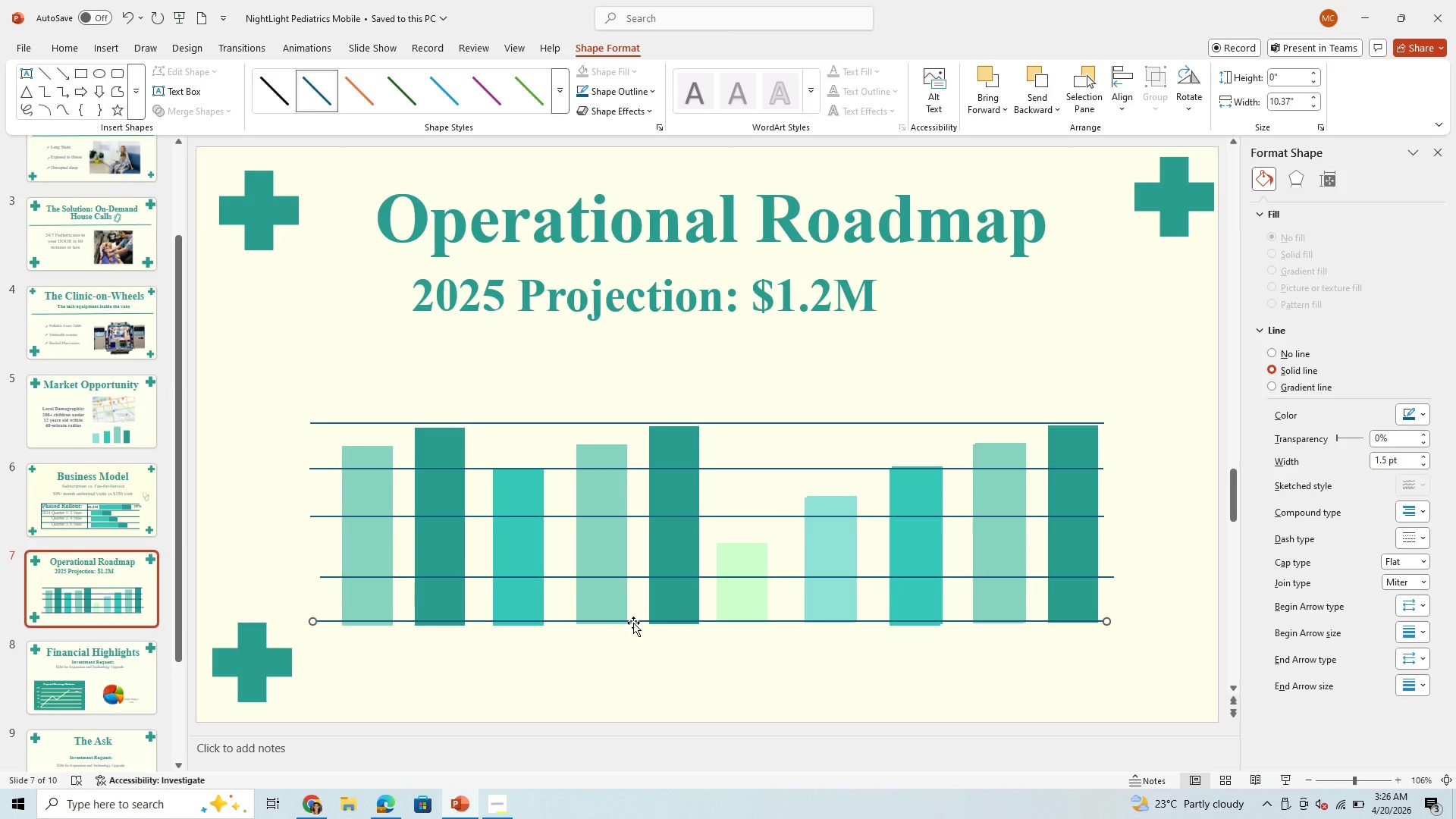 
hold_key(key=ArrowRight, duration=0.39)
 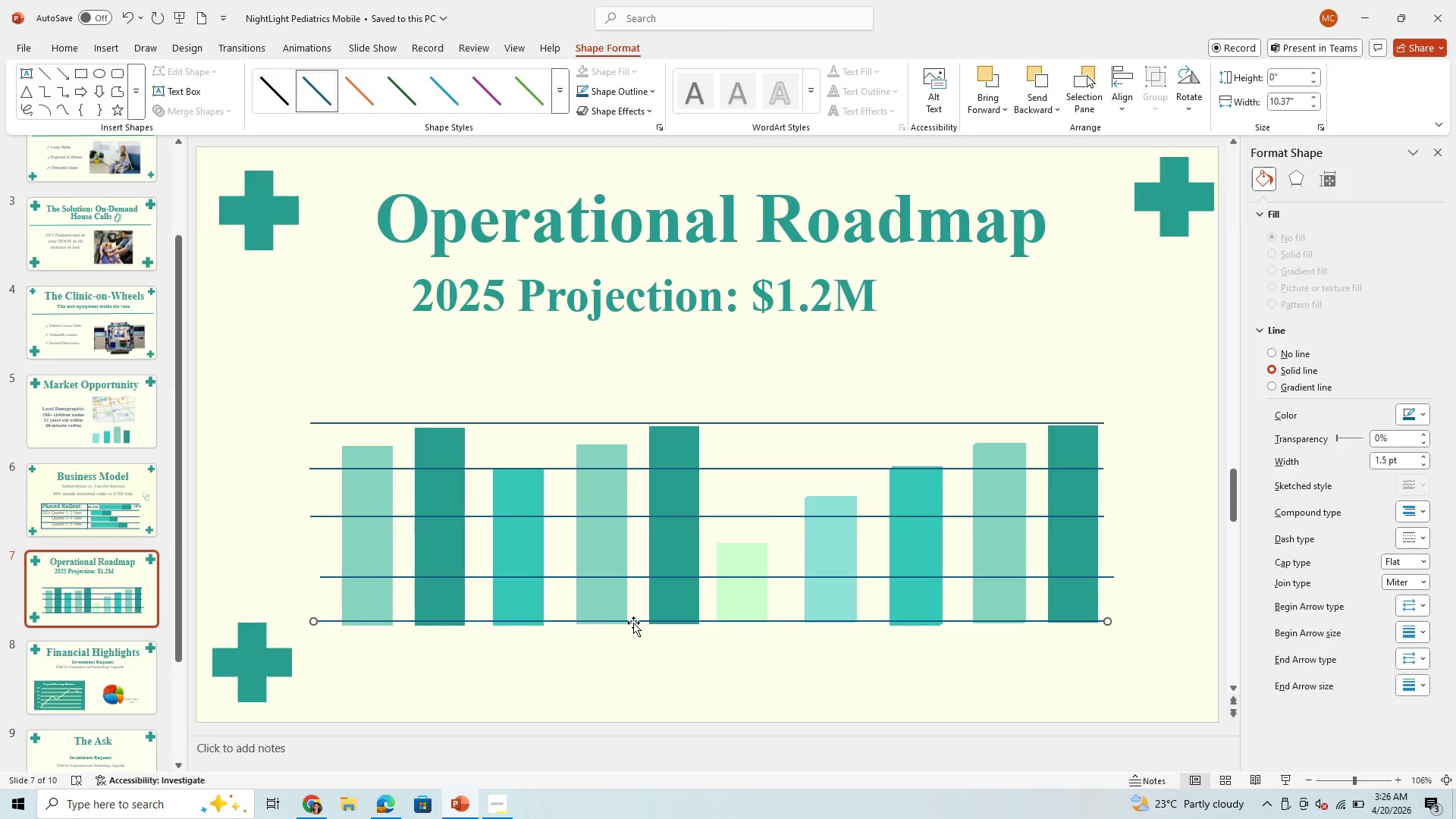 
key(ArrowRight)
 